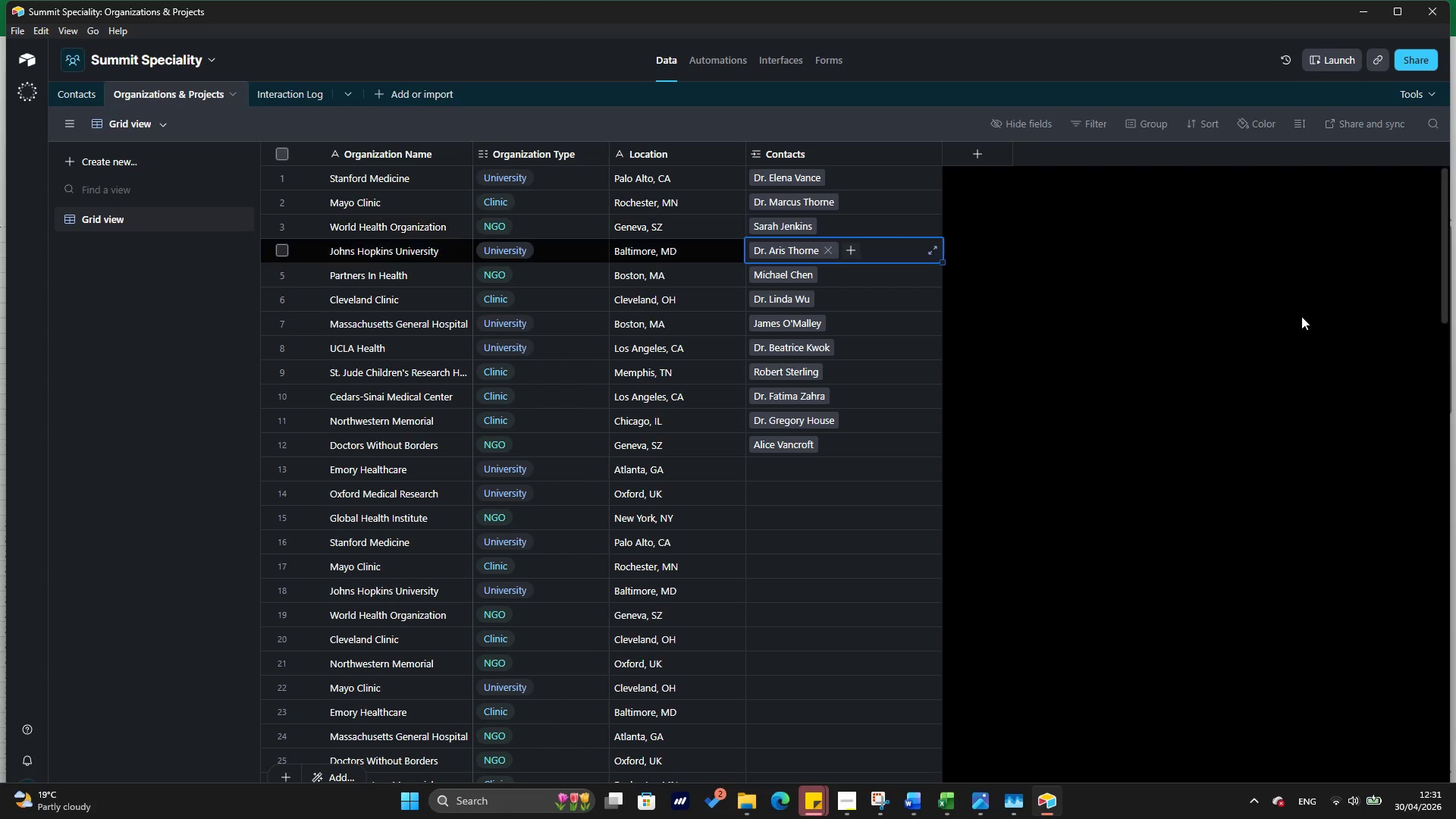 
key(ArrowDown)
 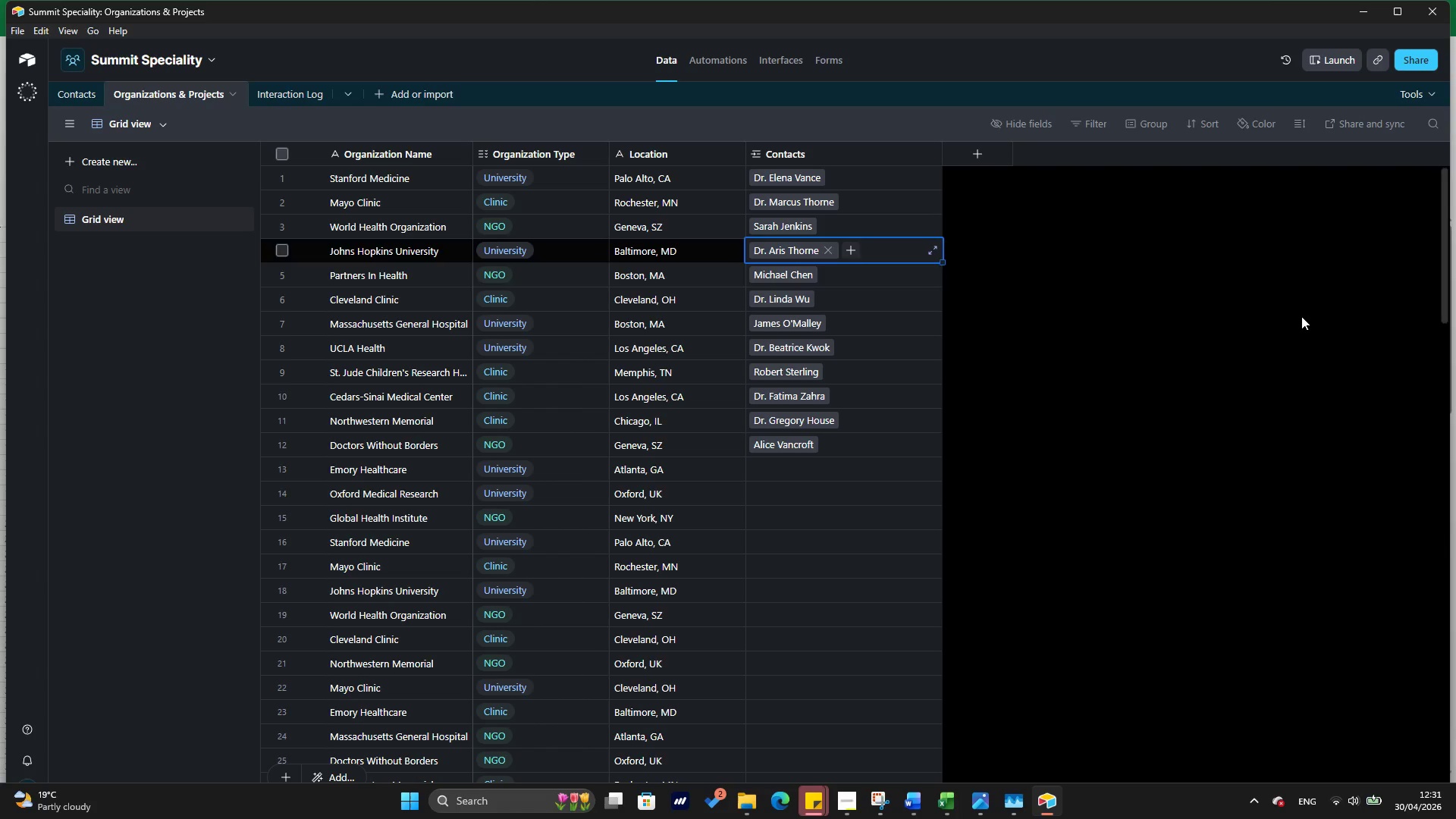 
key(ArrowDown)
 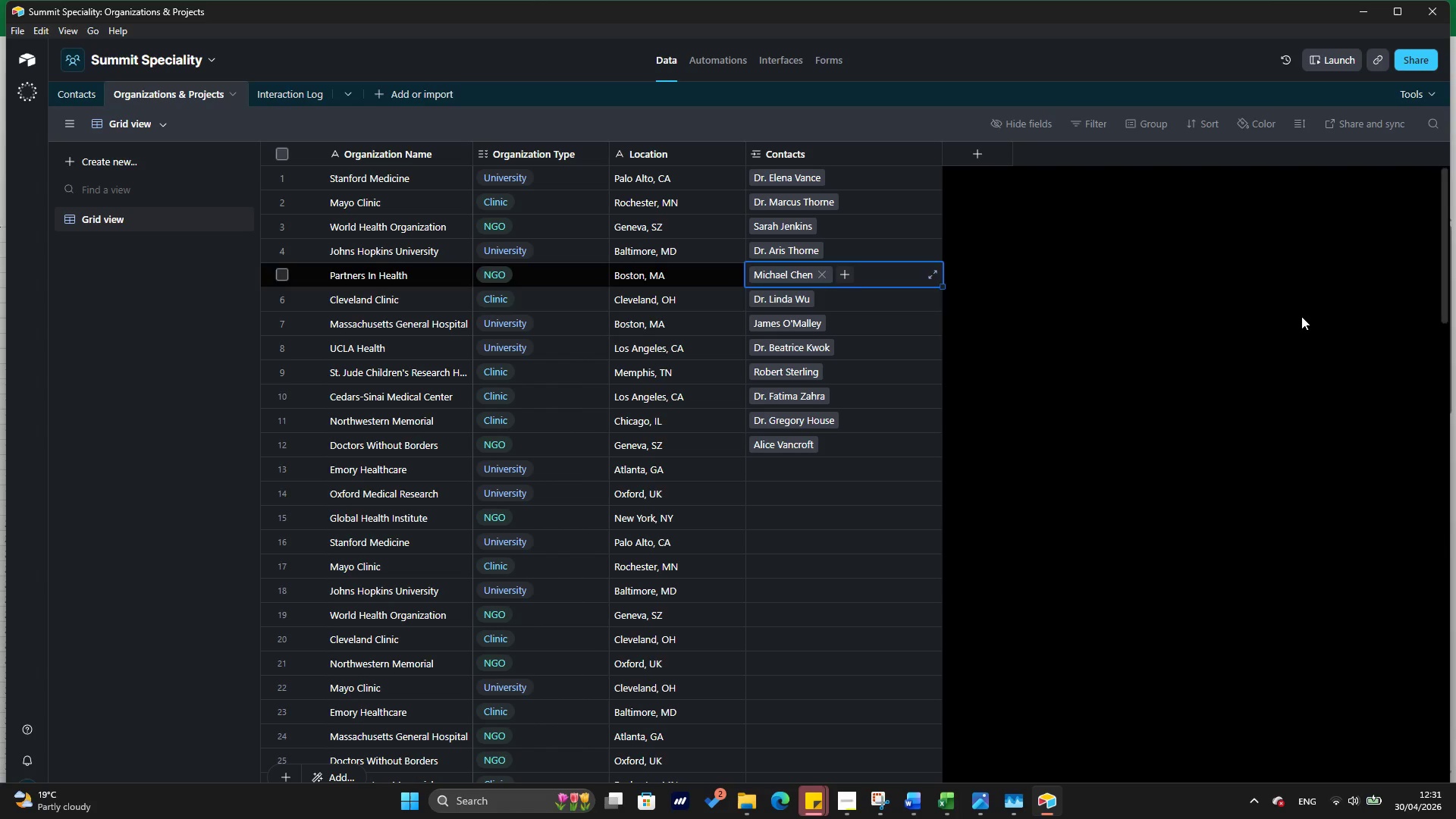 
key(ArrowDown)
 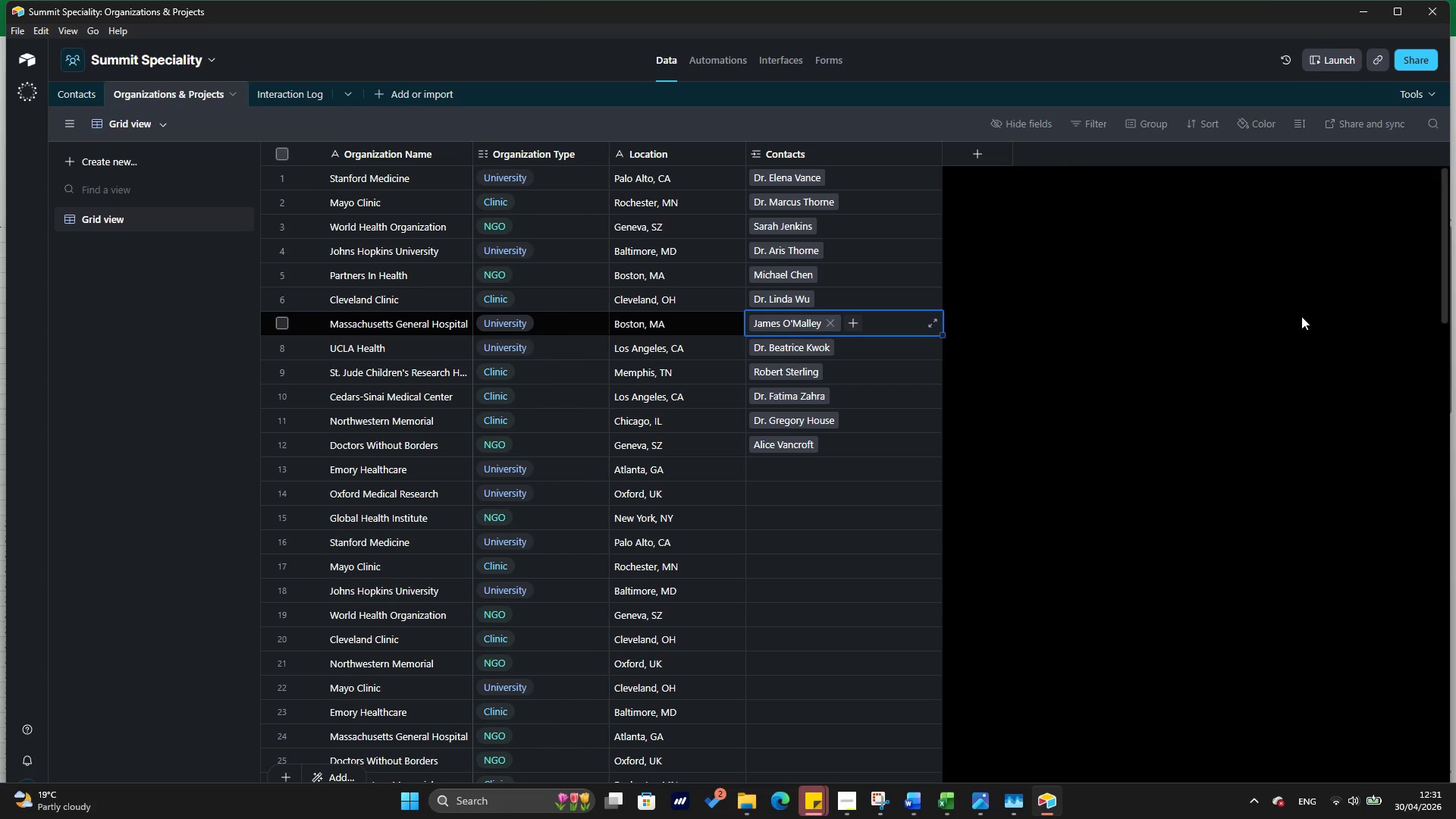 
key(ArrowDown)
 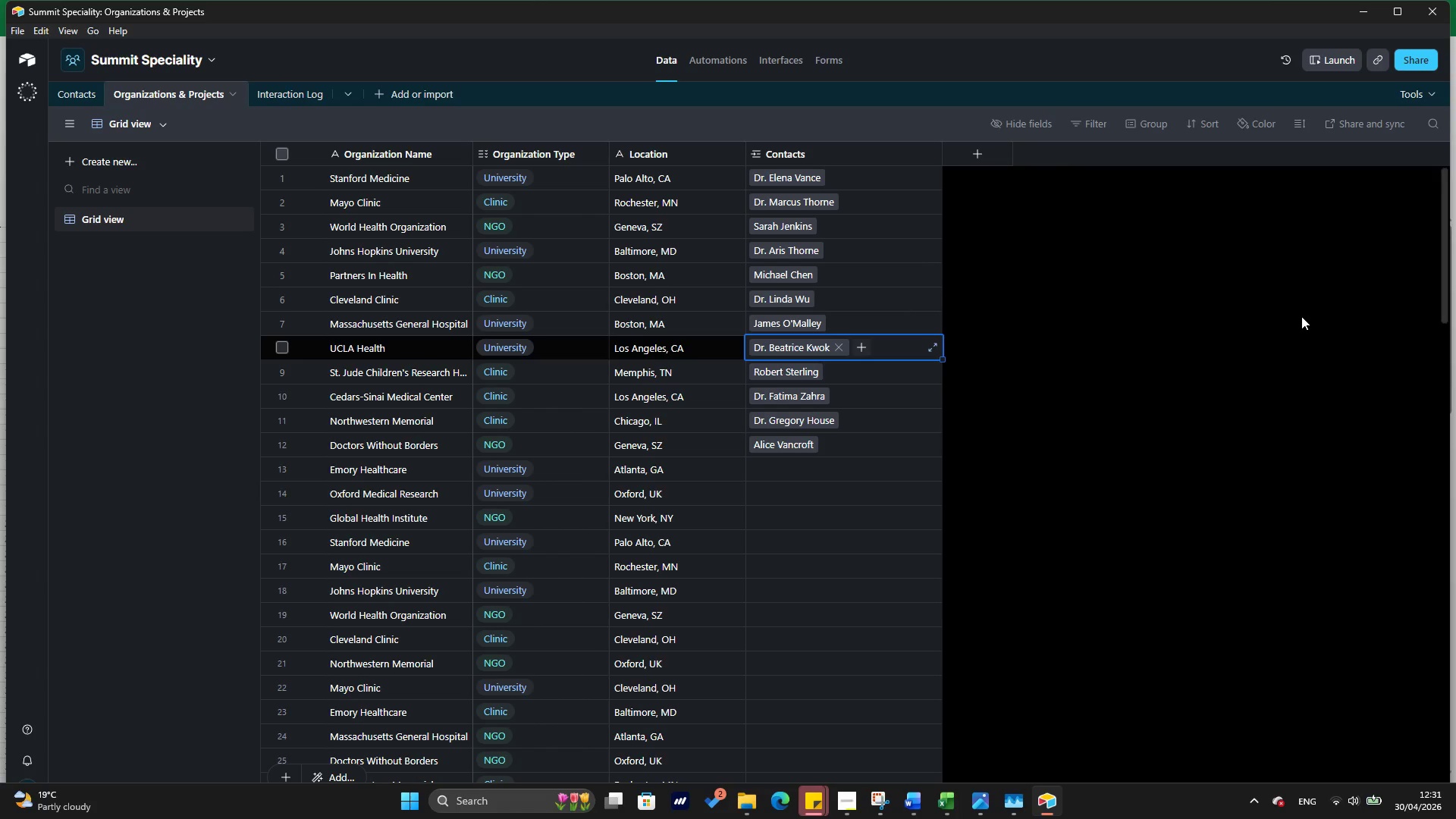 
key(ArrowDown)
 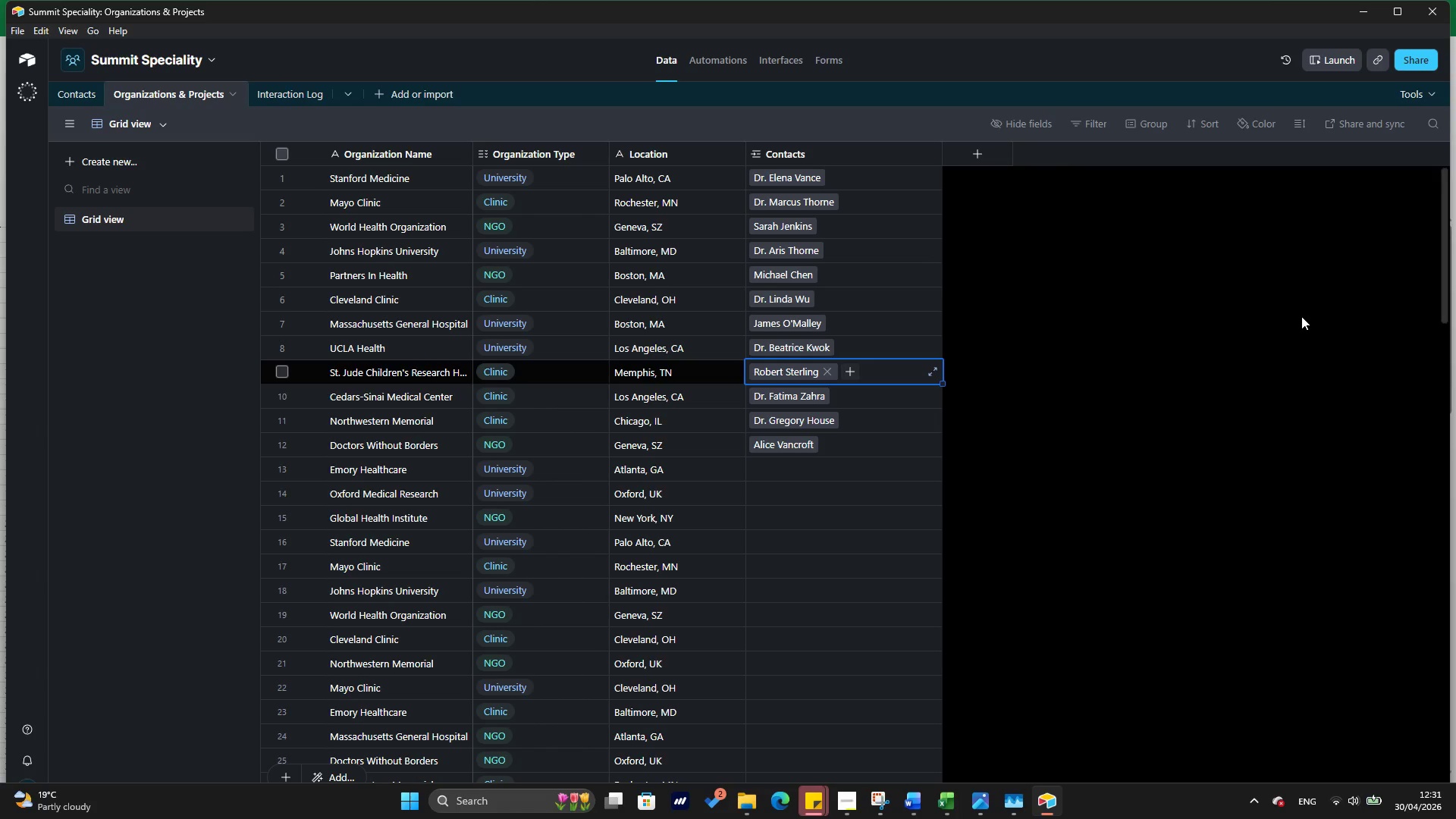 
key(ArrowDown)
 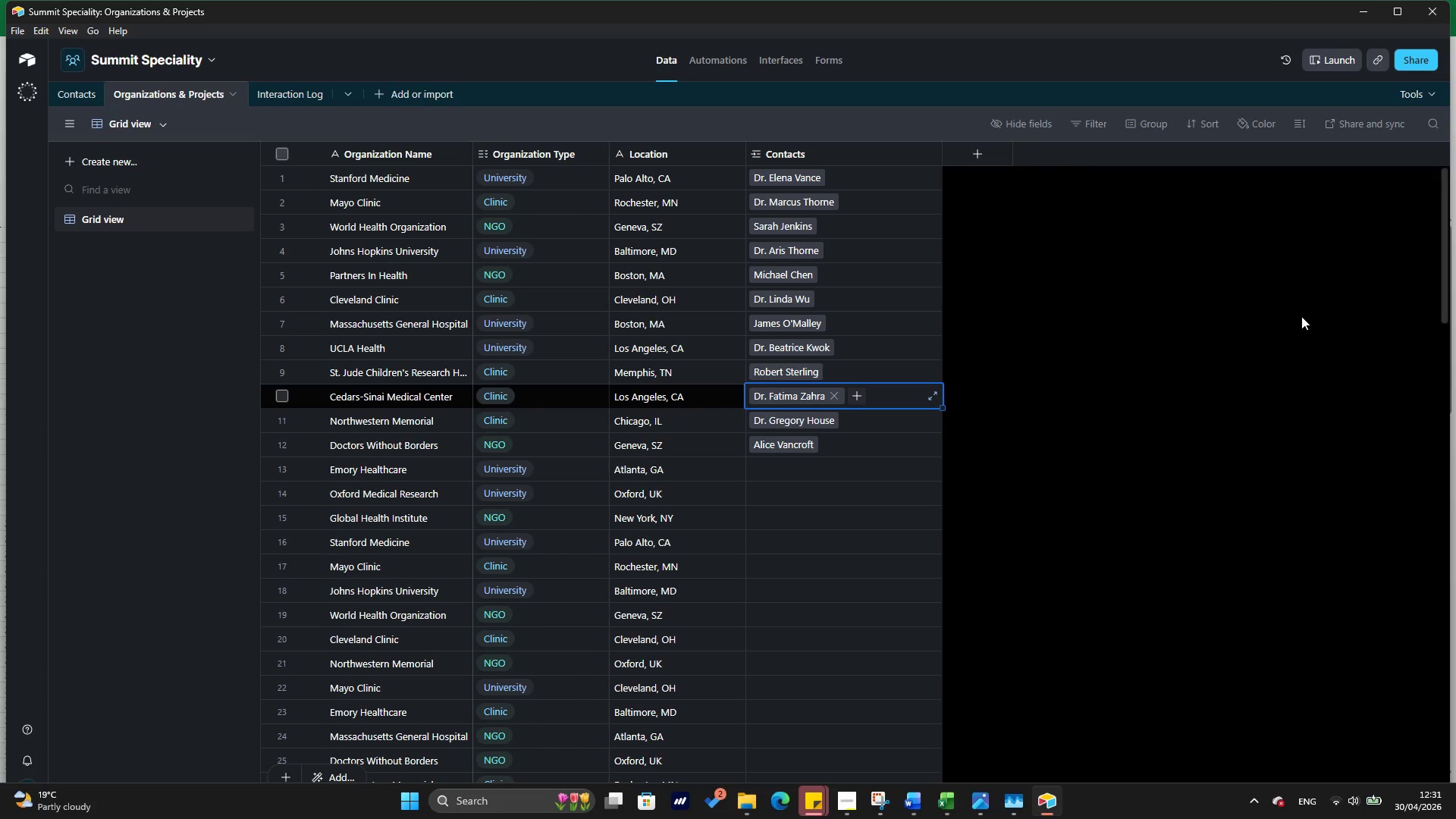 
key(ArrowDown)
 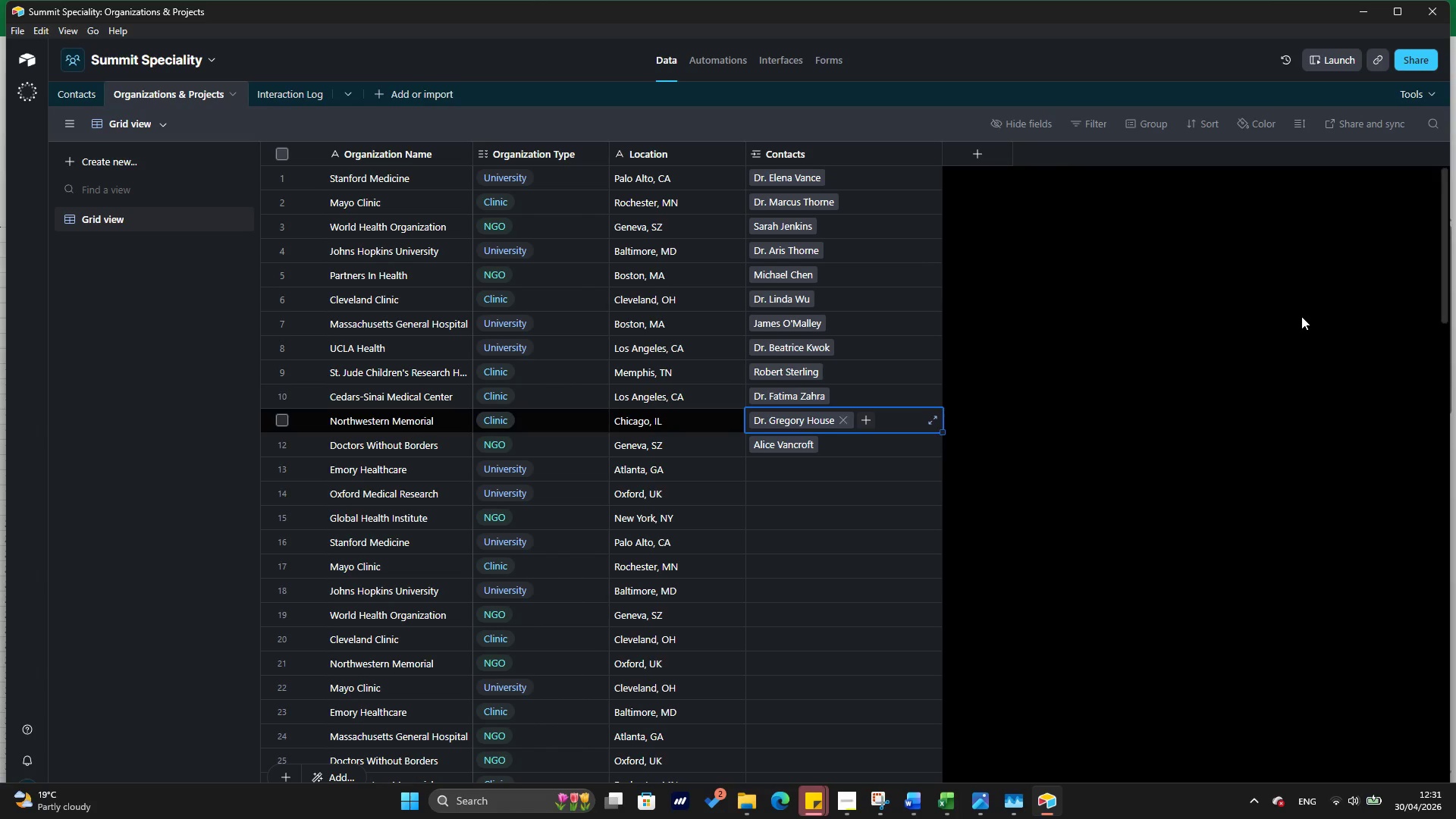 
key(ArrowDown)
 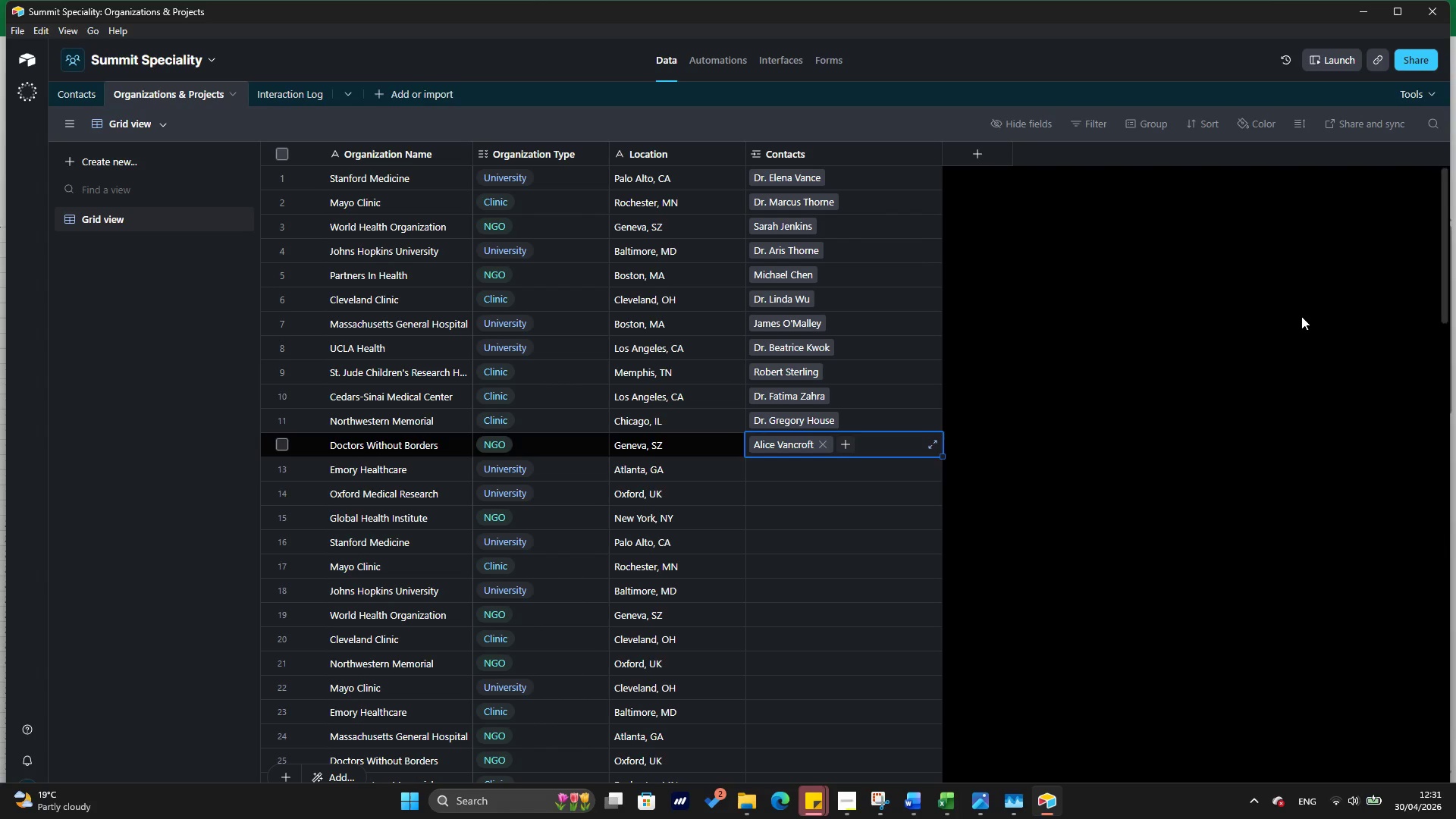 
key(ArrowDown)
 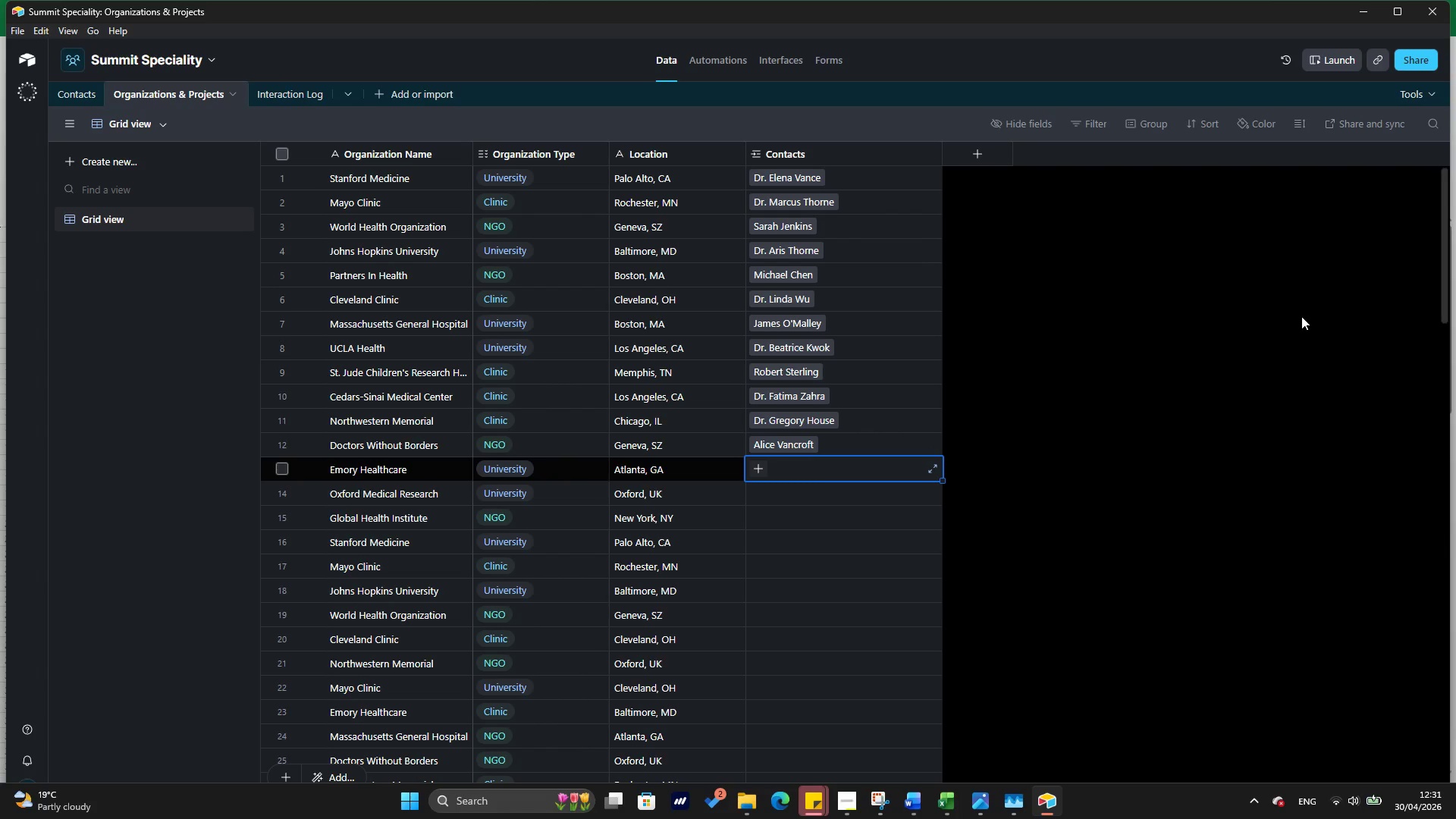 
key(Alt+Tab)
 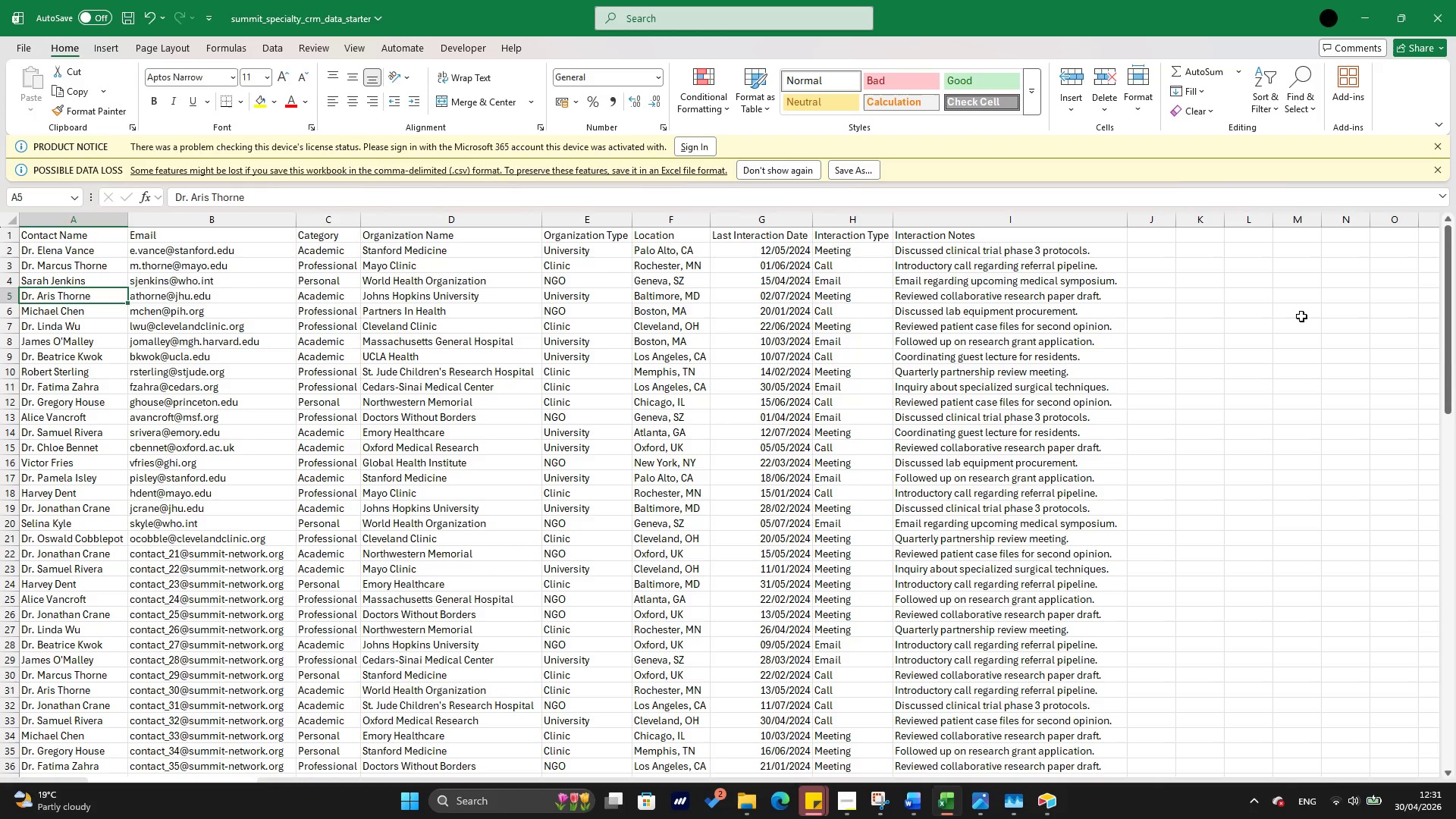 
key(ArrowDown)
 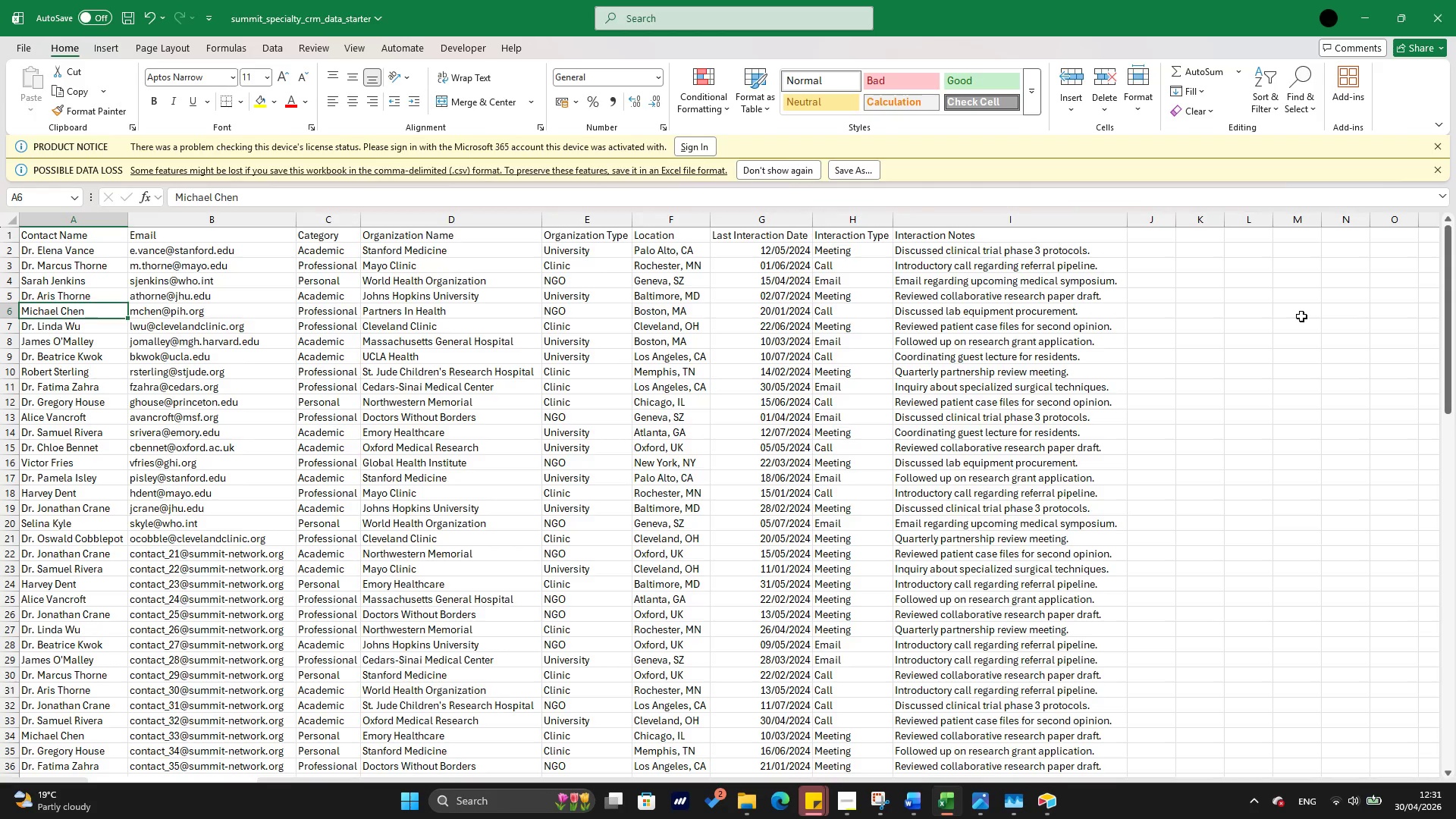 
key(ArrowDown)
 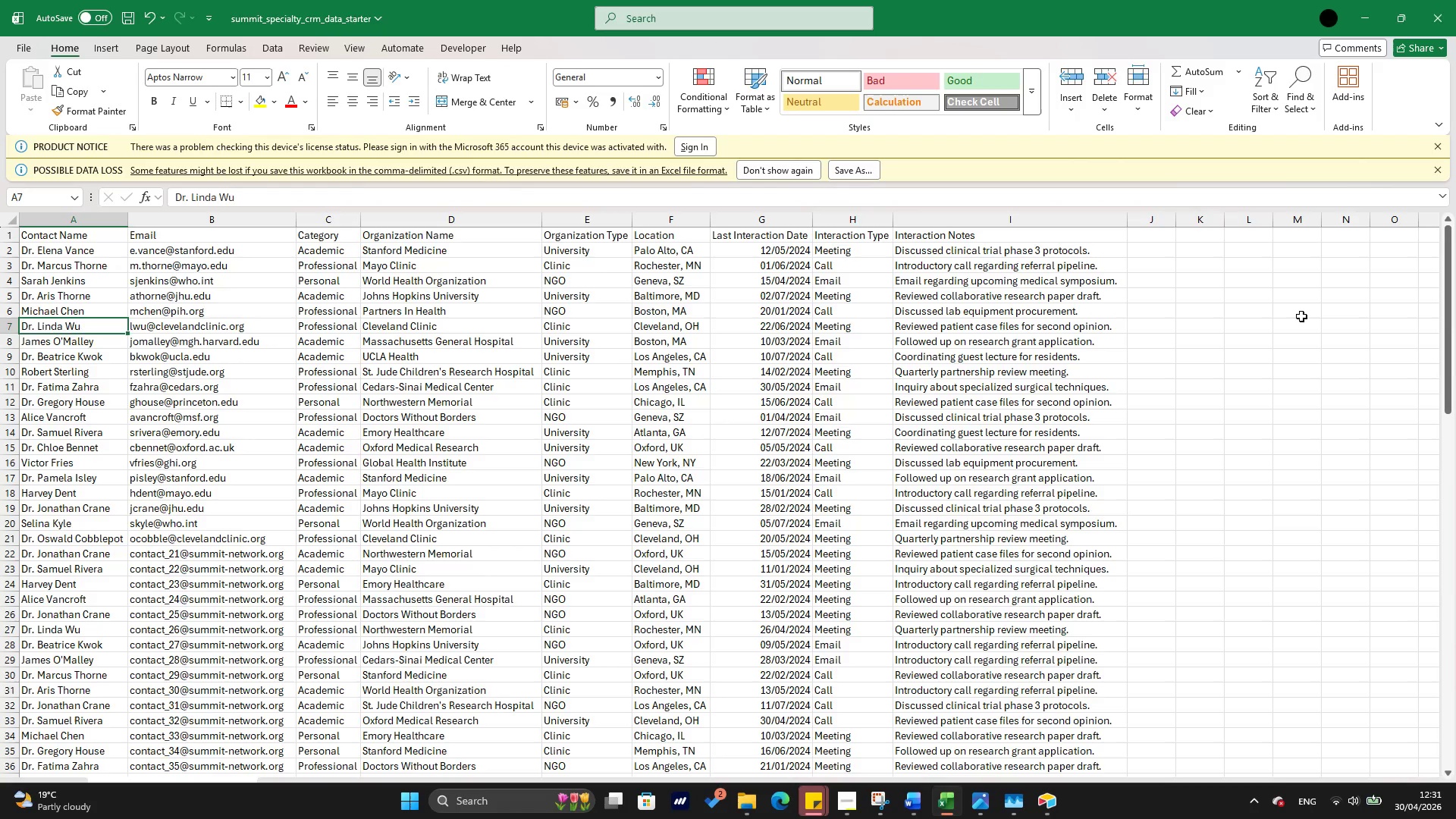 
key(ArrowDown)
 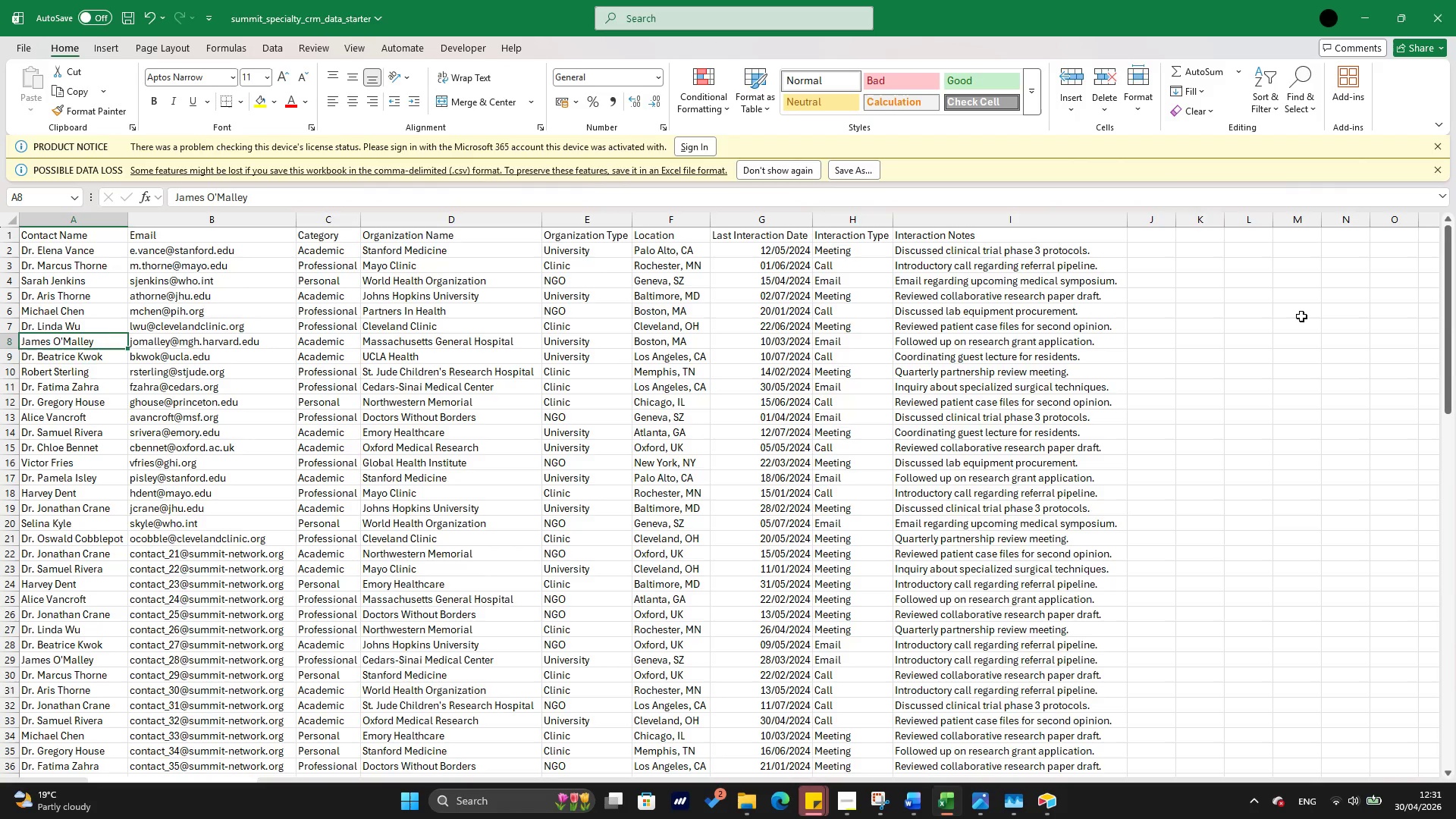 
key(ArrowDown)
 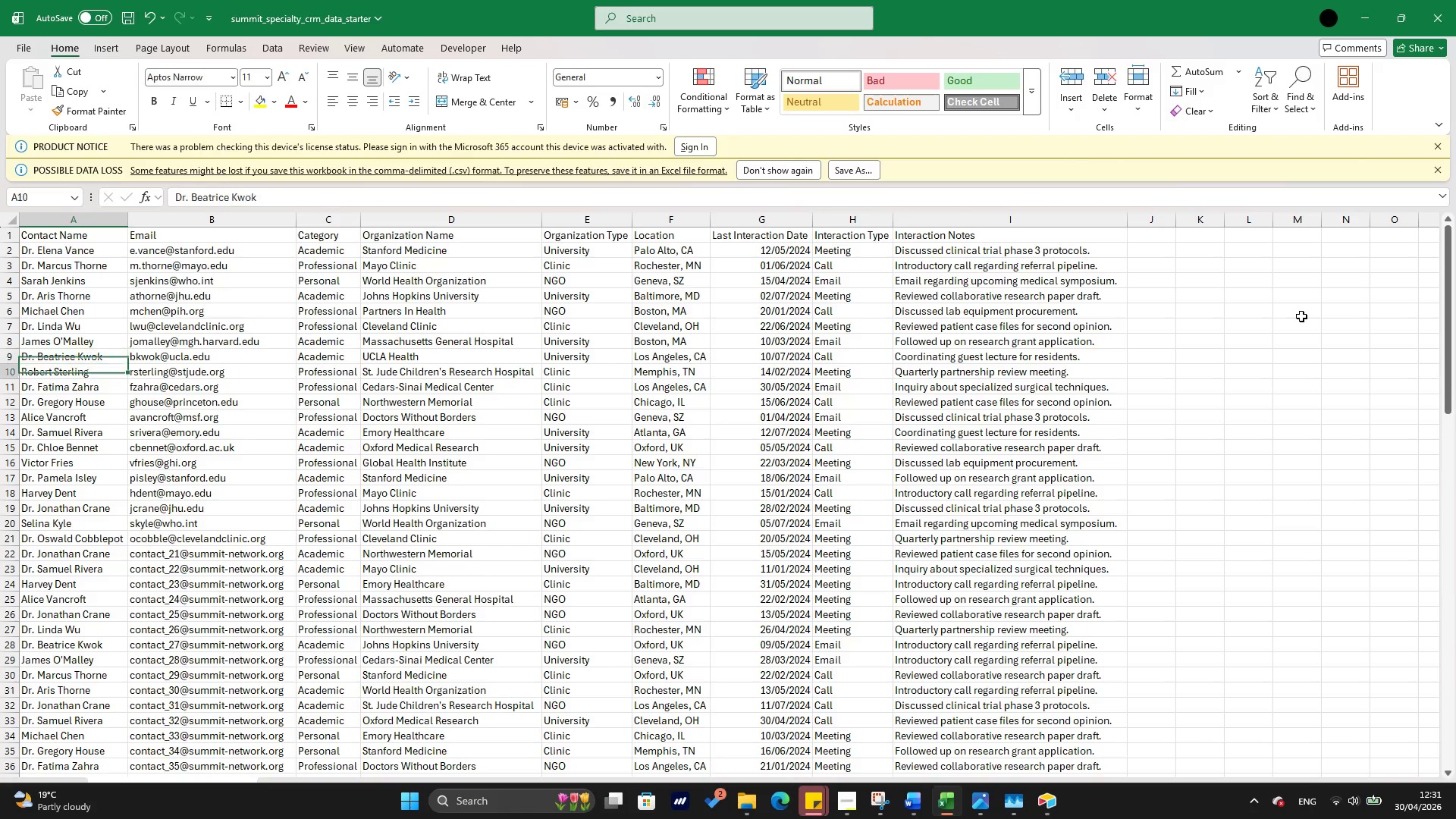 
key(ArrowDown)
 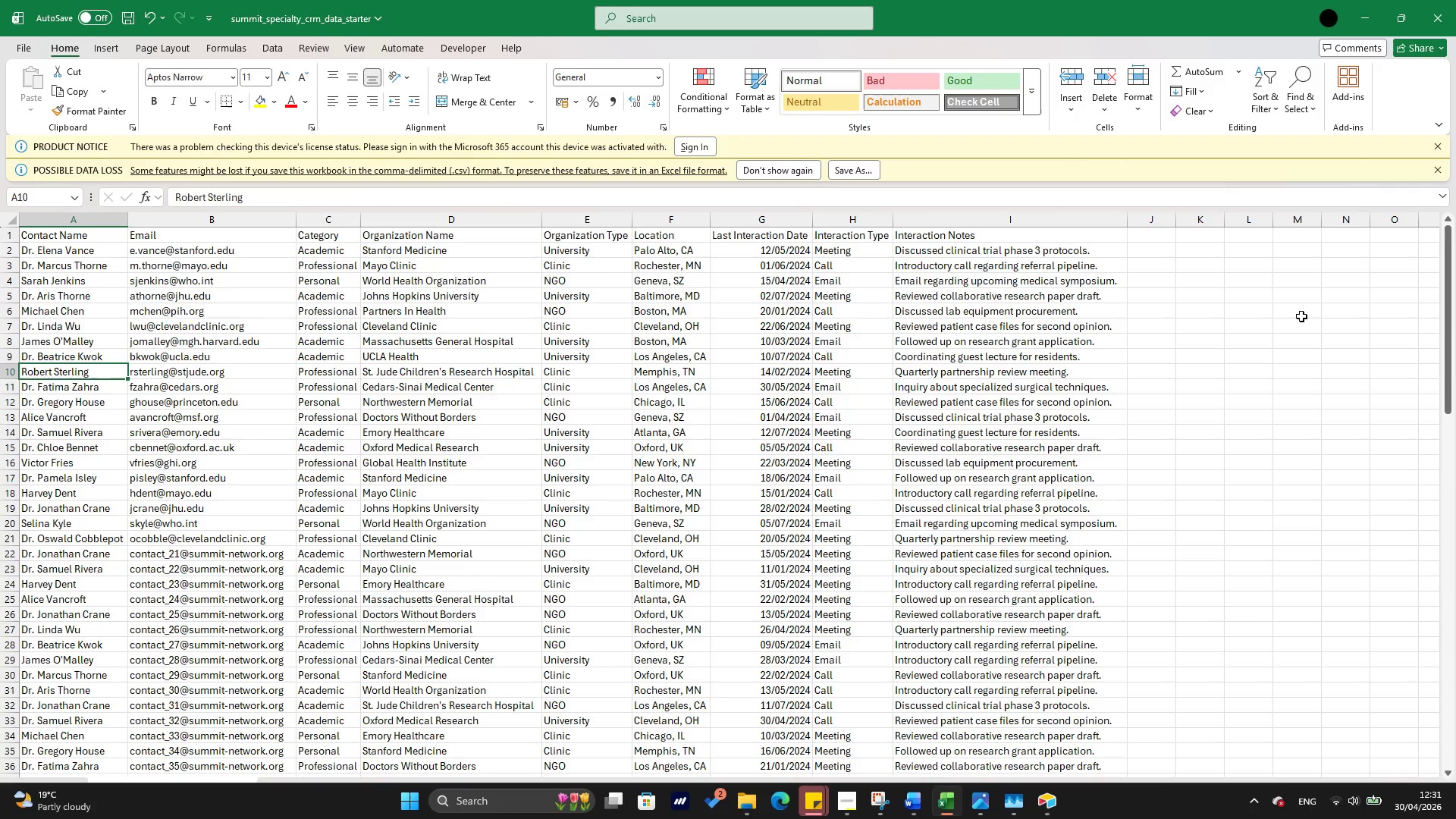 
key(ArrowDown)
 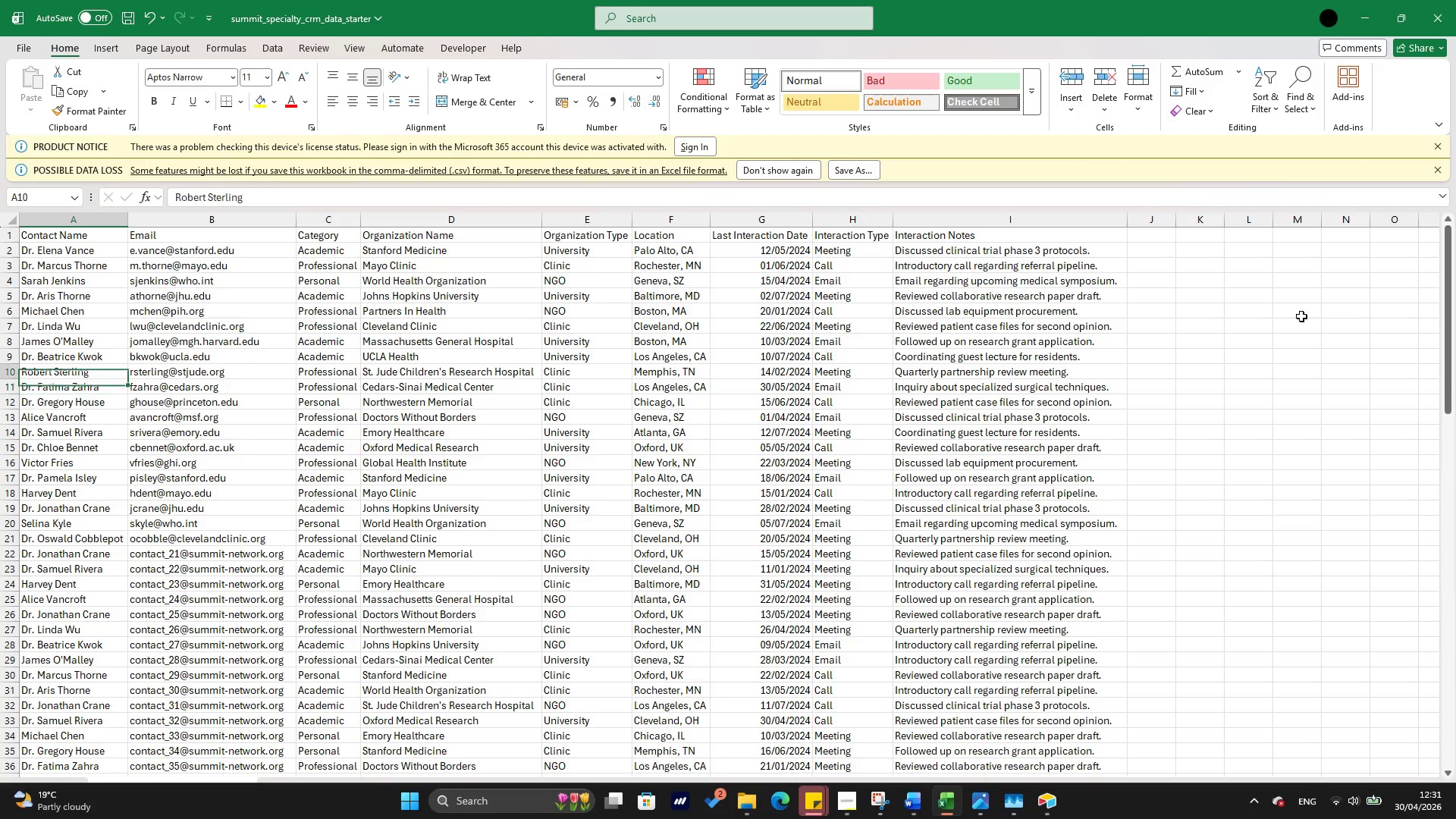 
key(ArrowUp)
 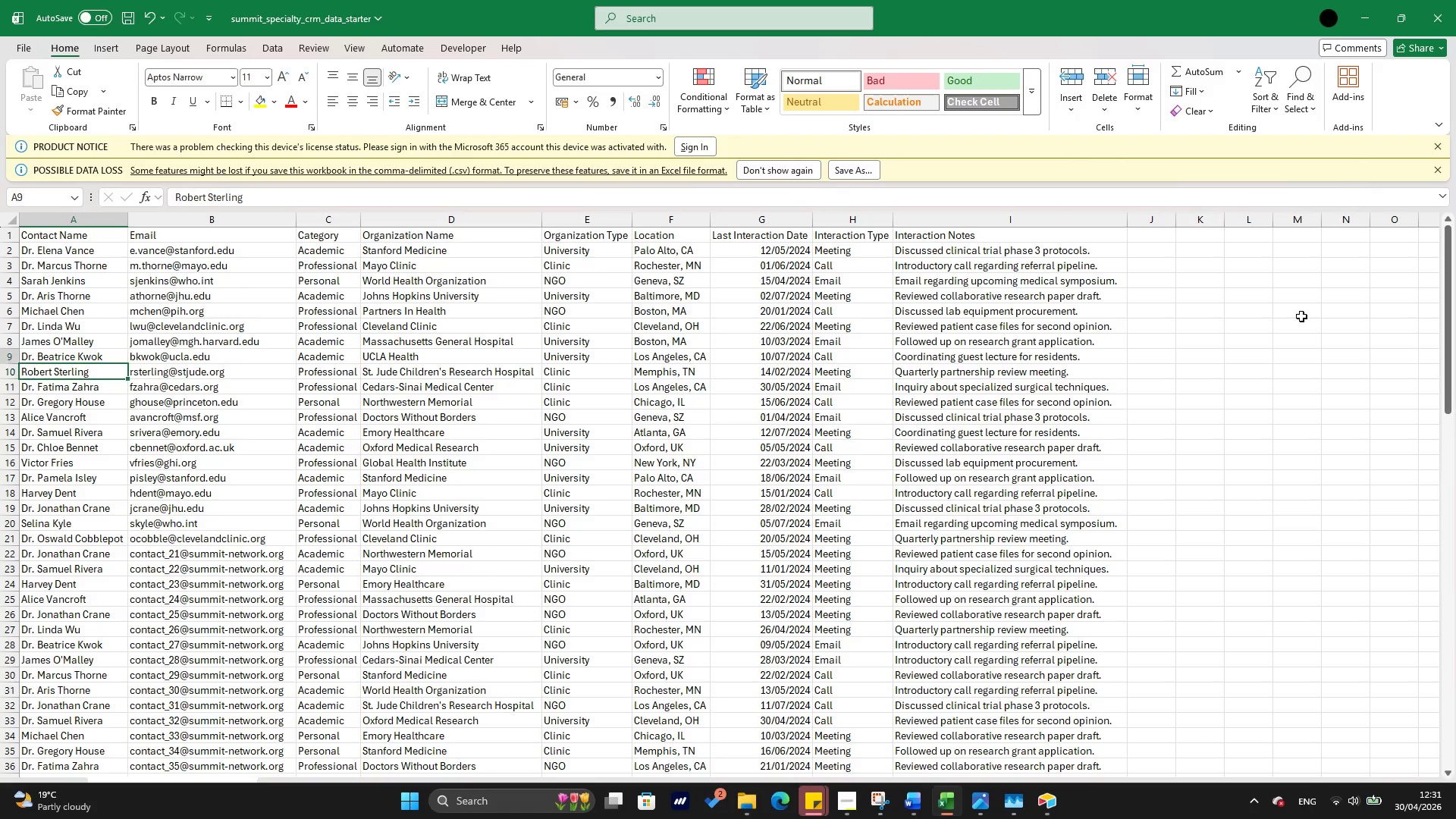 
key(ArrowUp)
 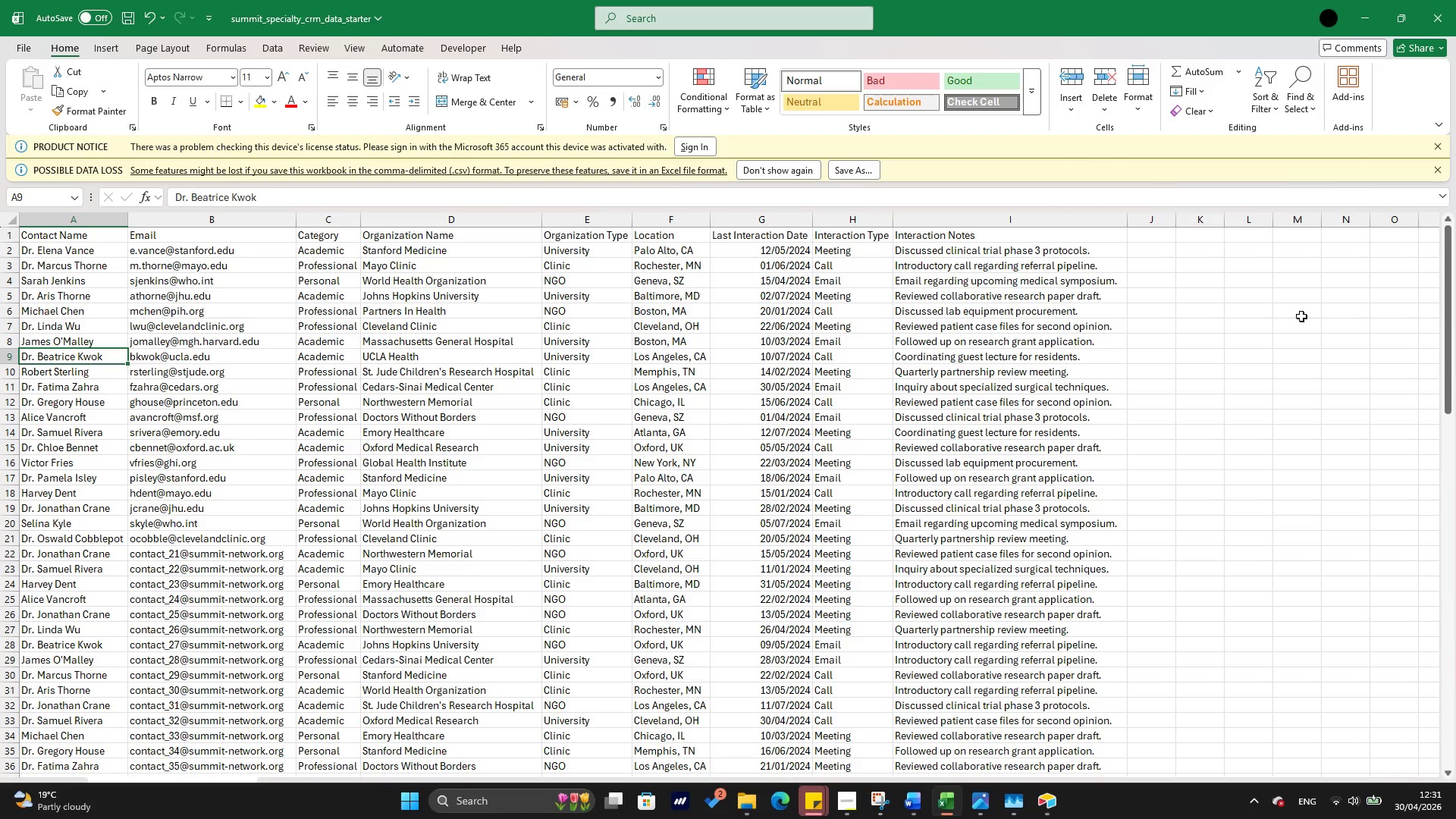 
key(ArrowUp)
 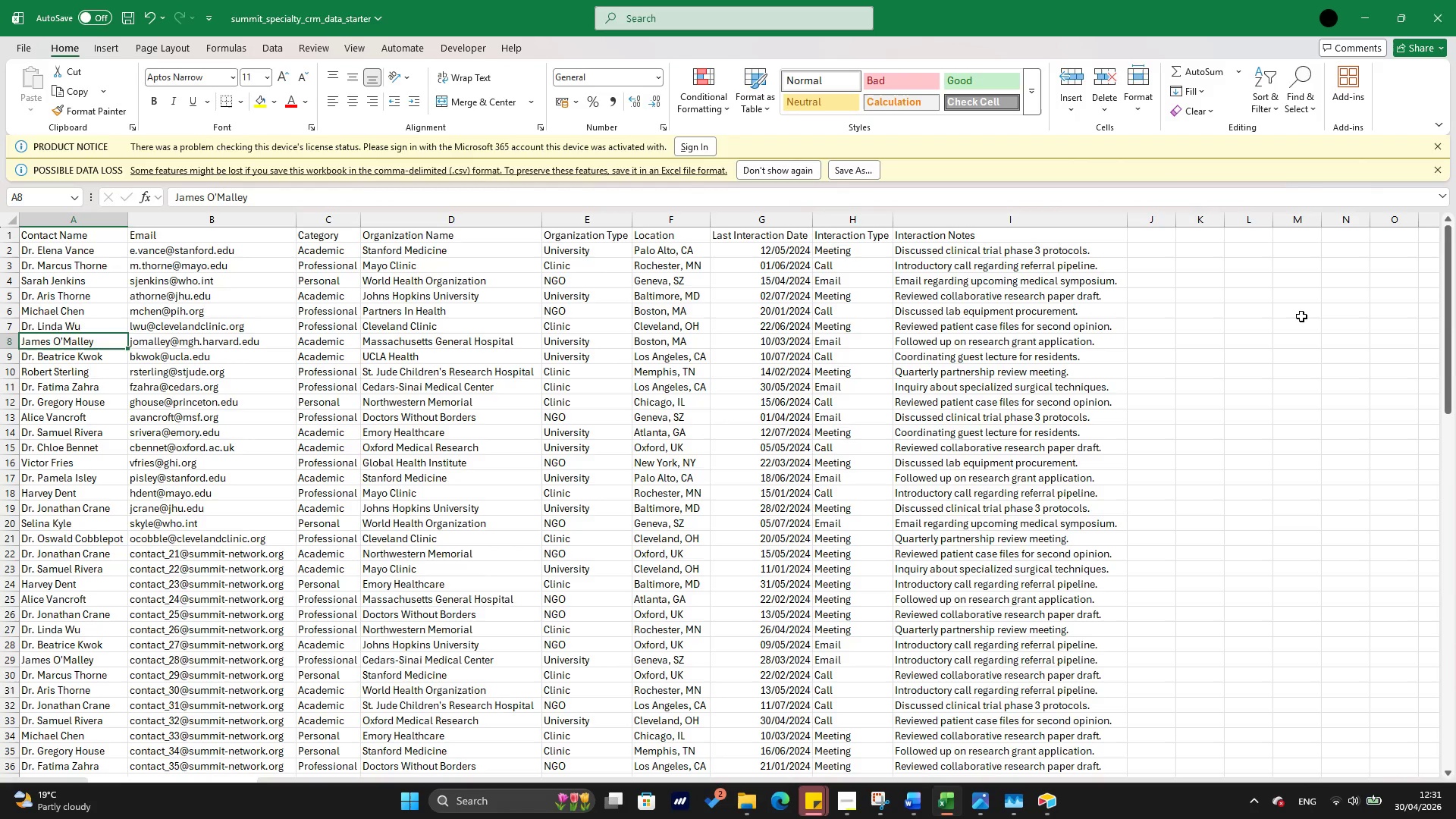 
key(ArrowUp)
 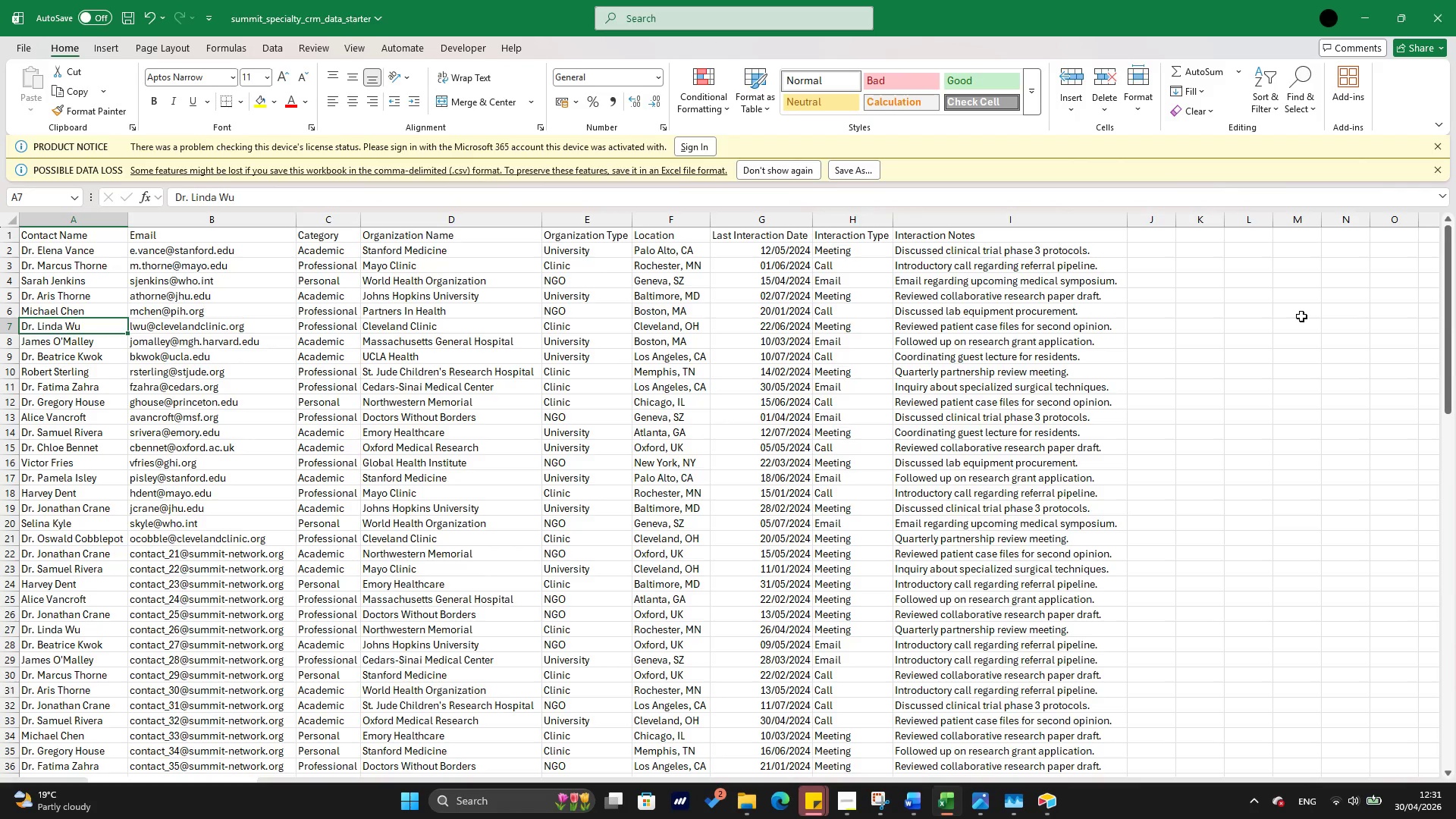 
key(ArrowUp)
 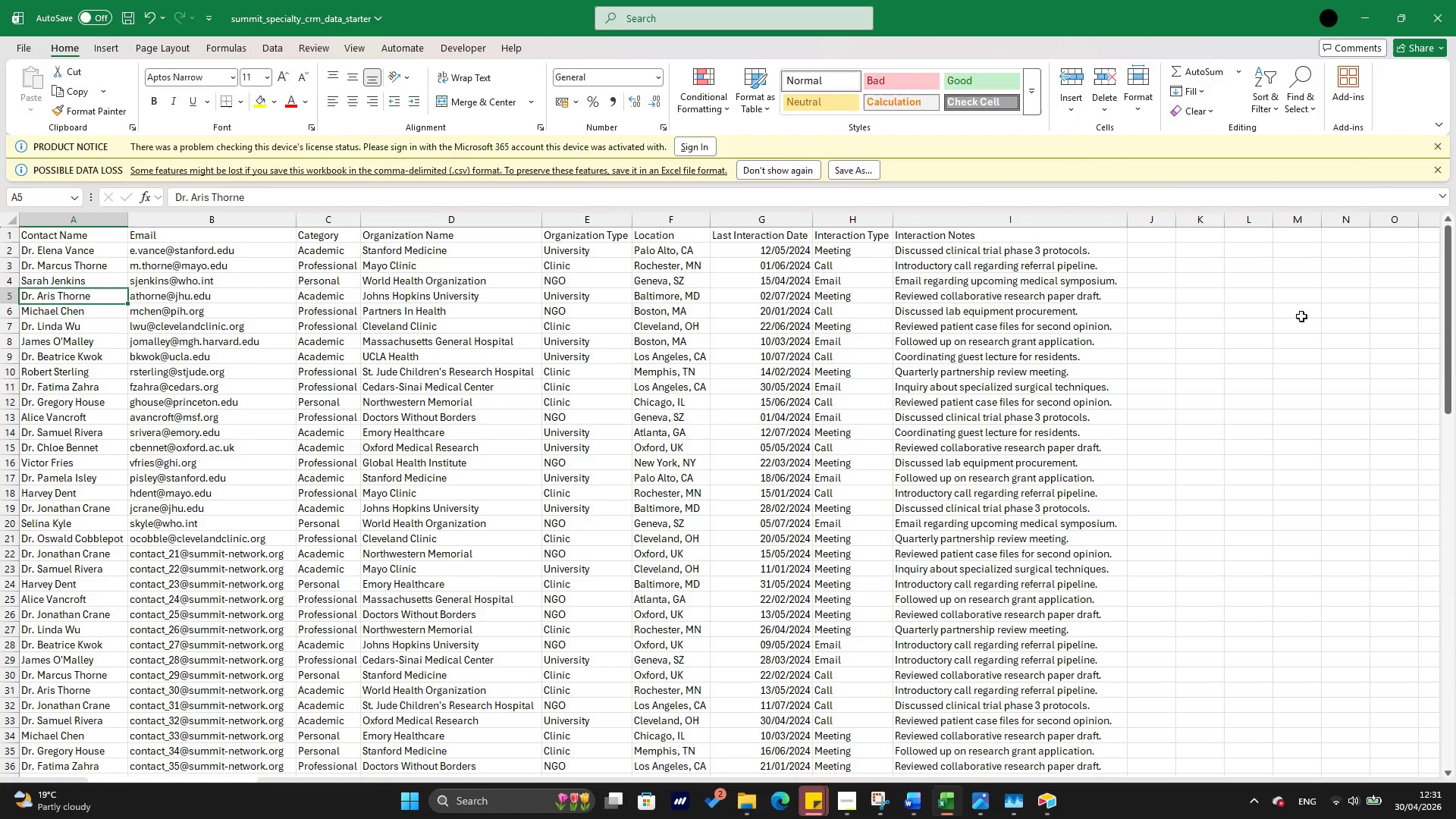 
key(ArrowUp)
 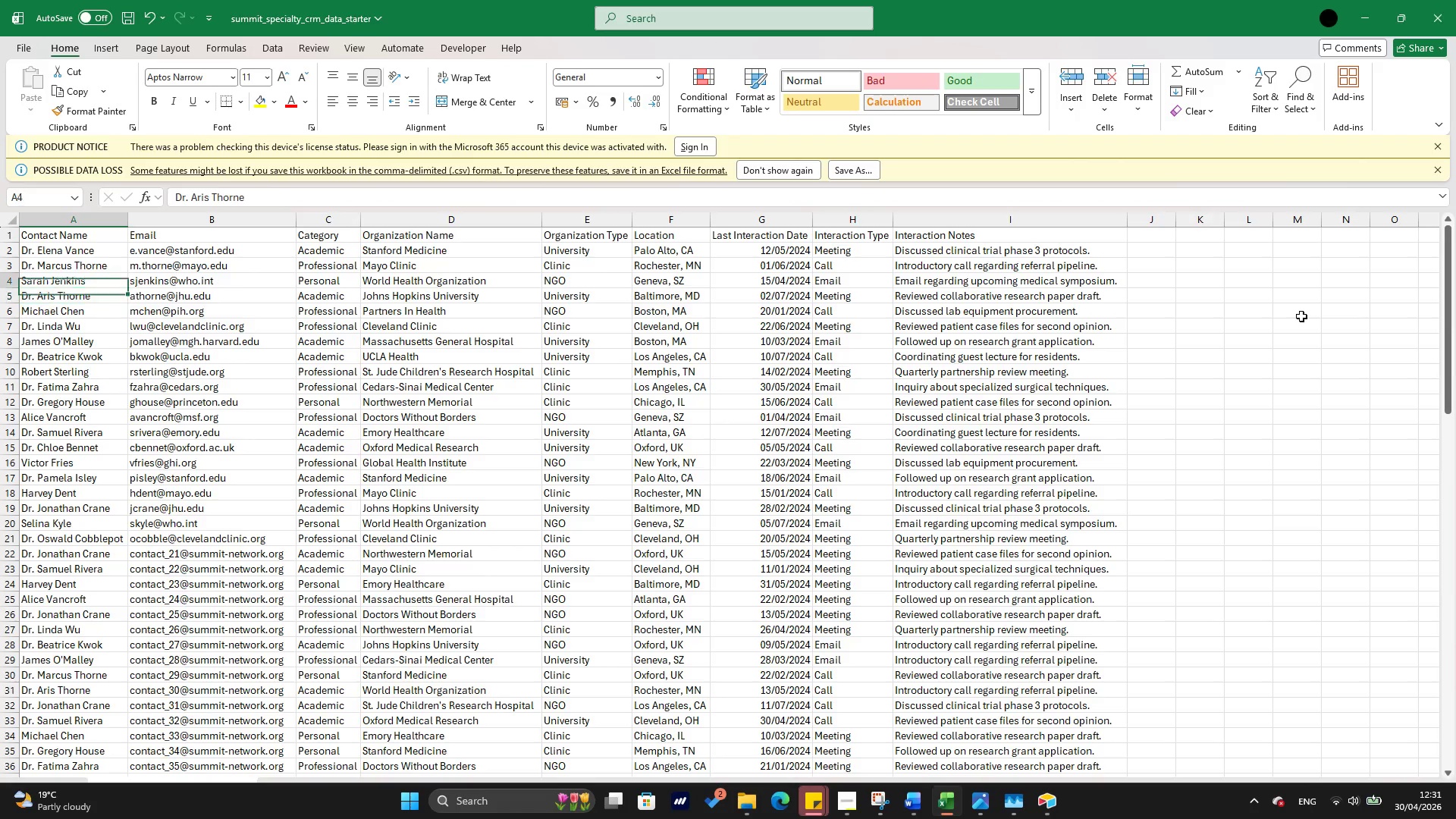 
key(ArrowUp)
 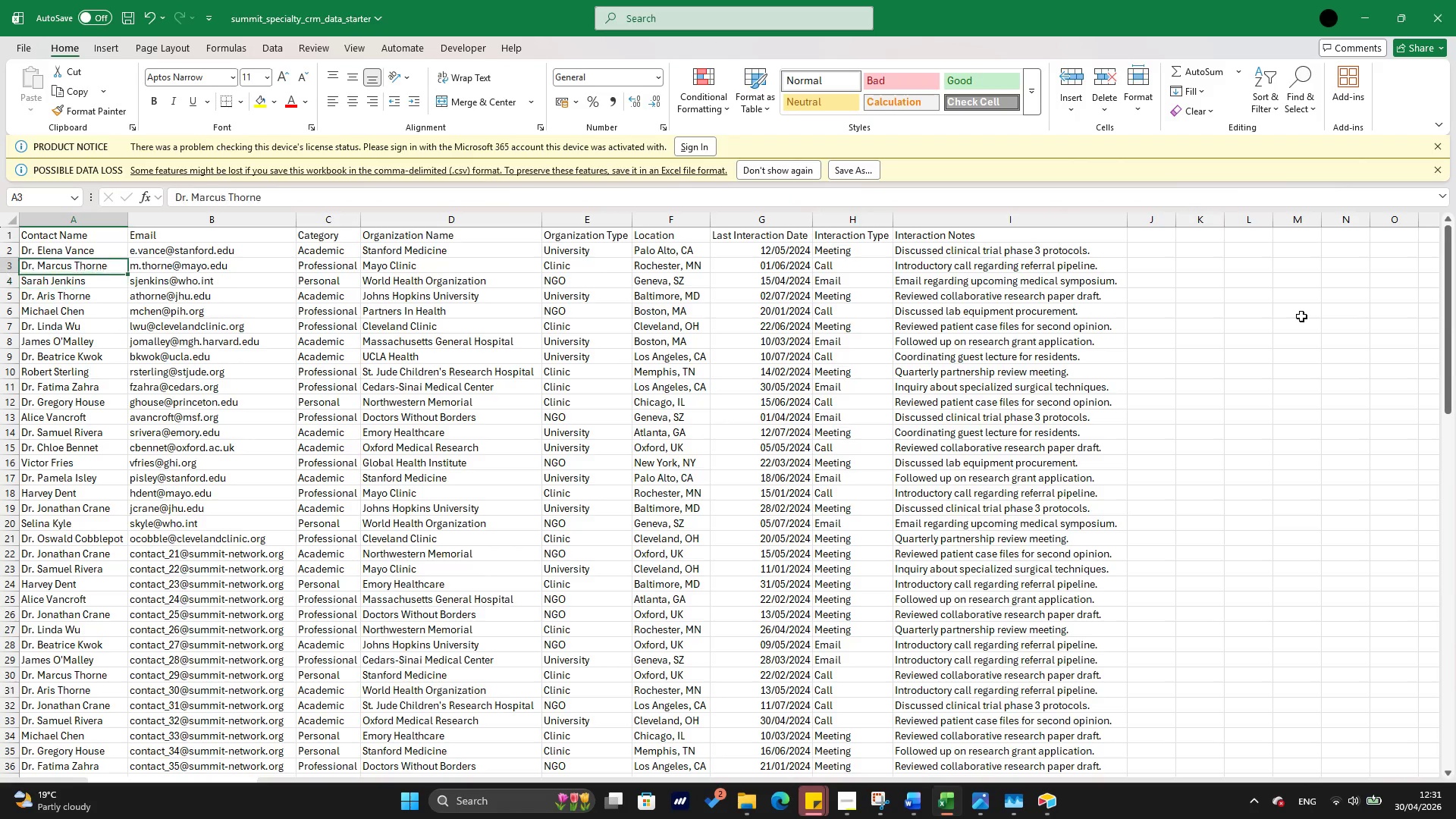 
key(ArrowUp)
 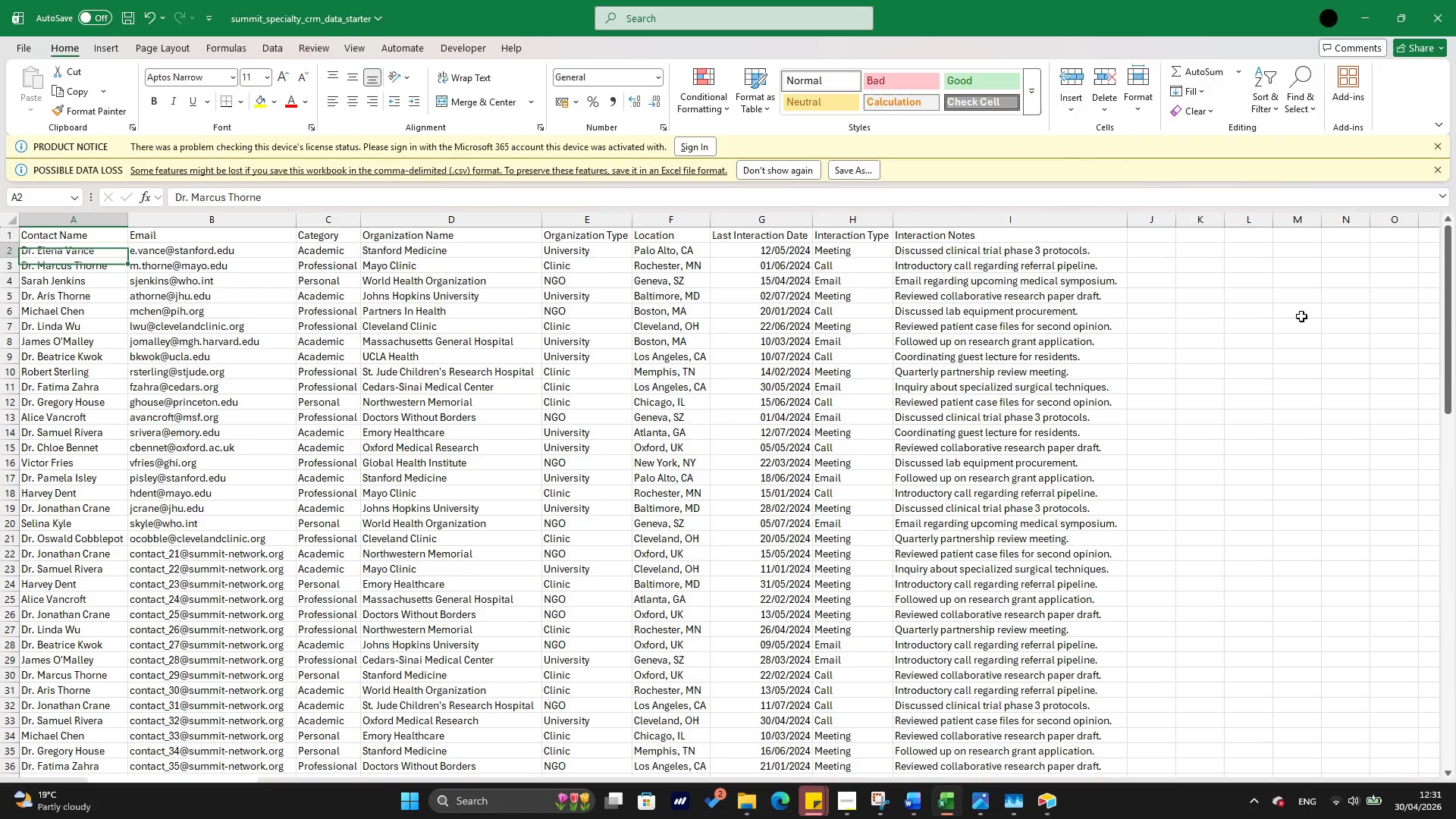 
key(ArrowUp)
 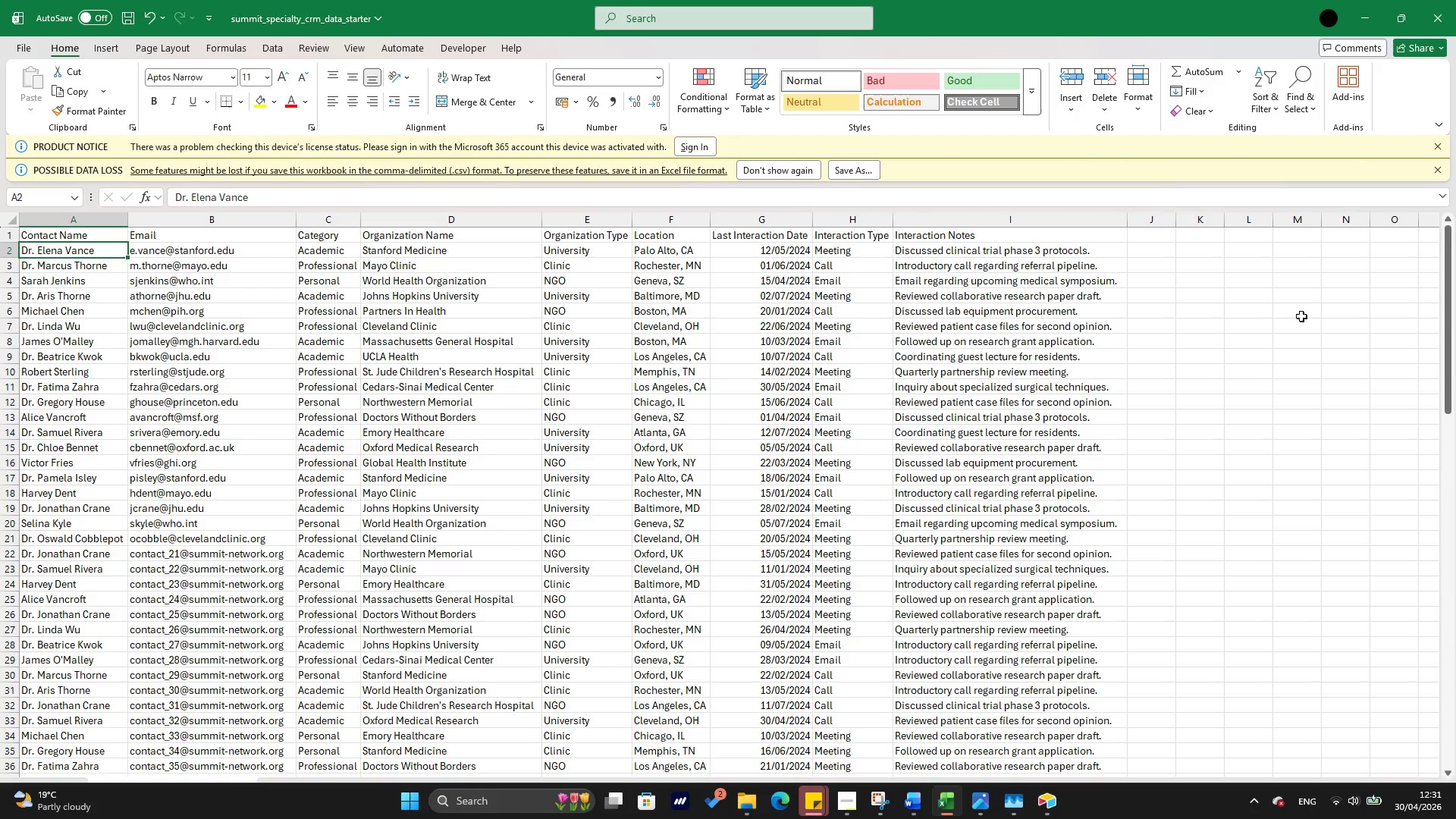 
key(ArrowDown)
 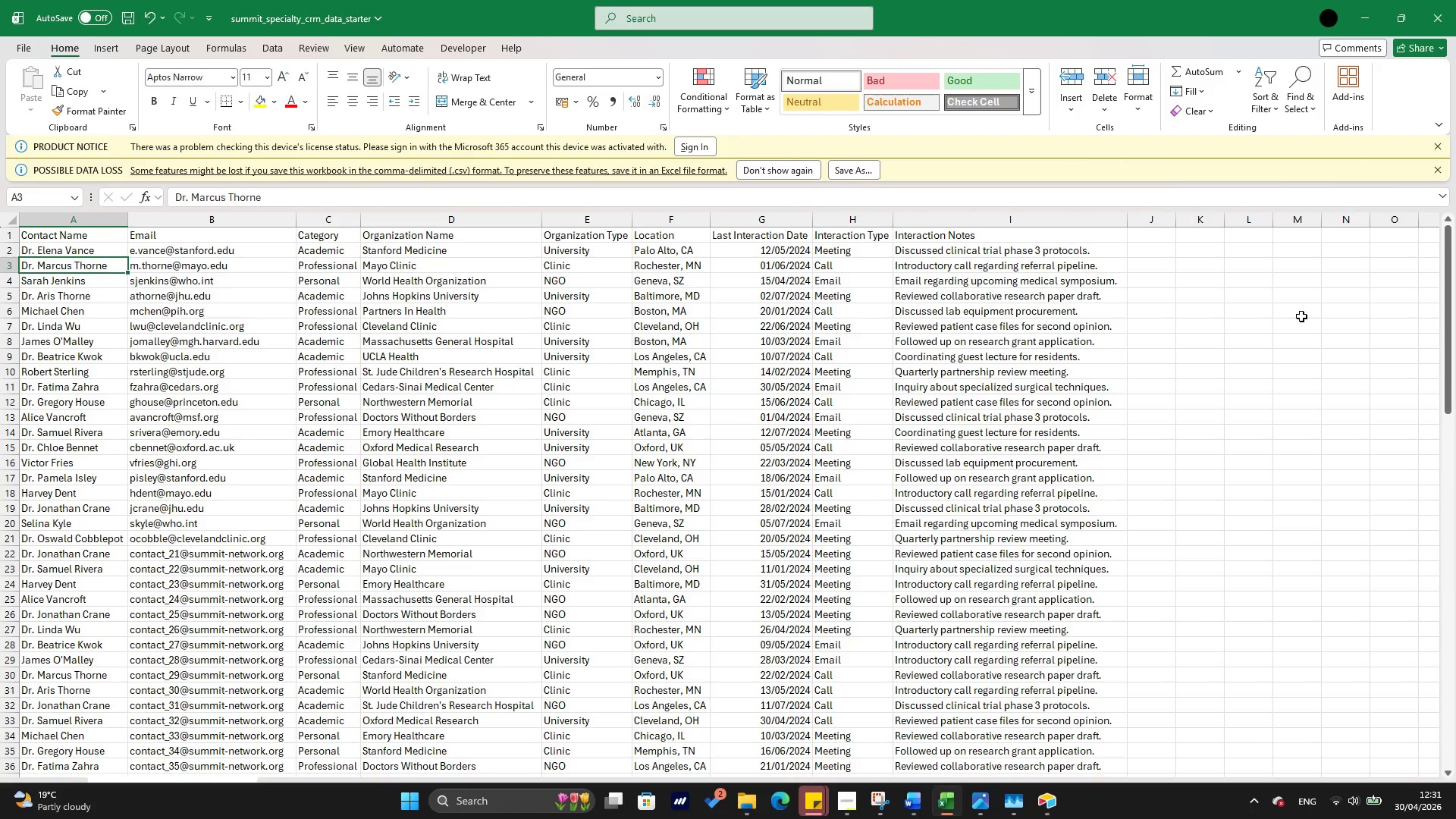 
key(ArrowDown)
 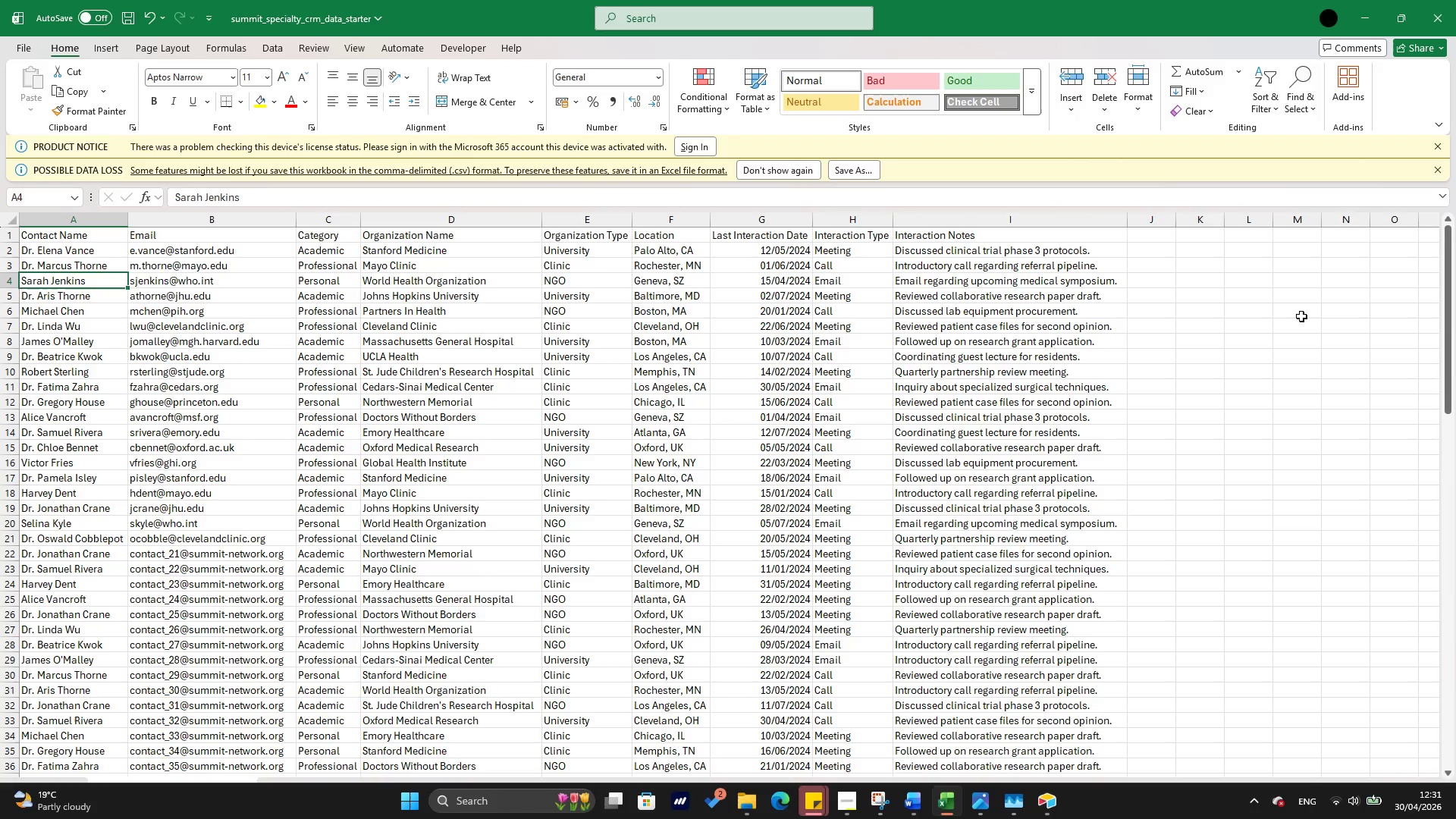 
key(ArrowDown)
 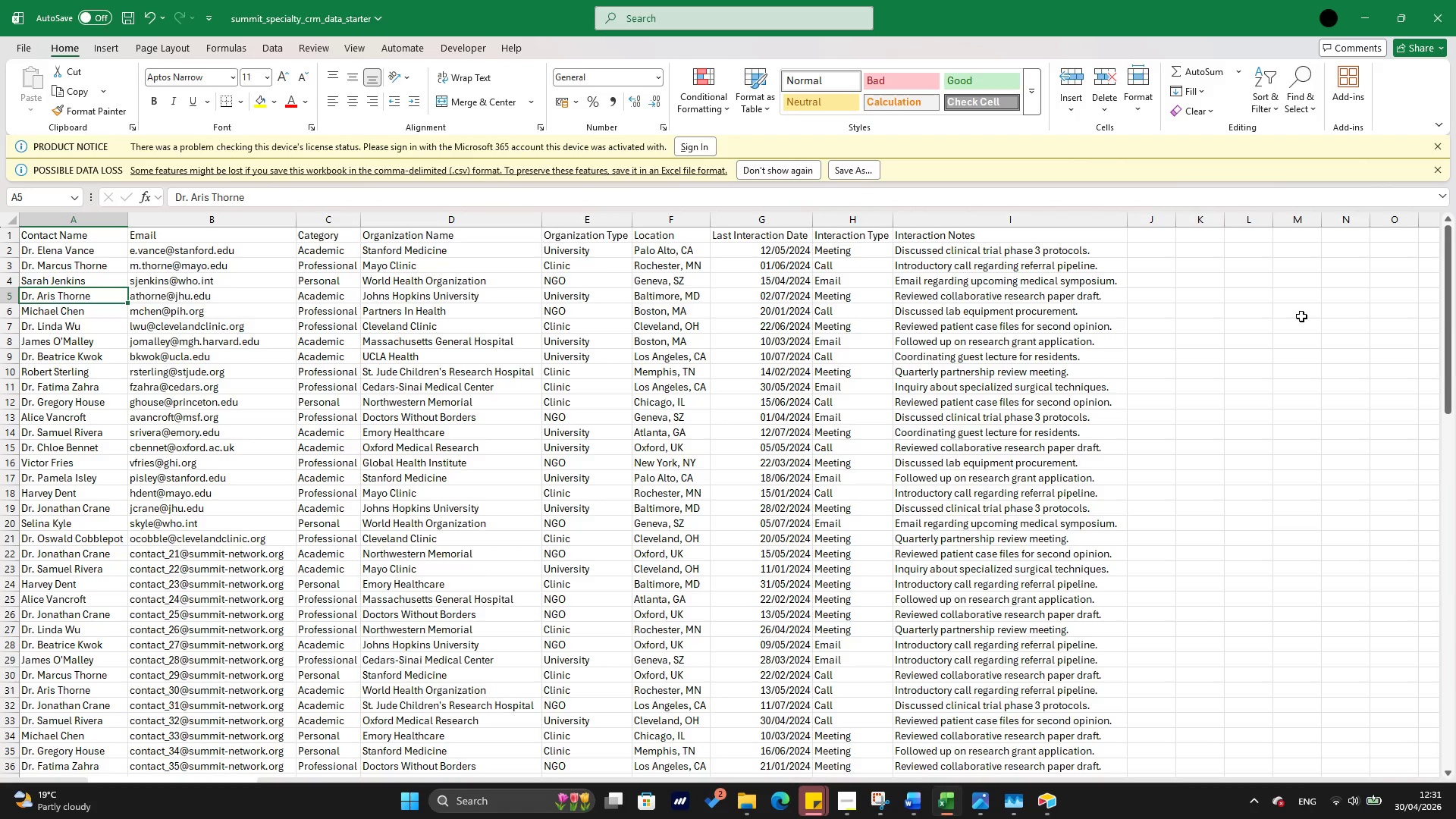 
key(ArrowDown)
 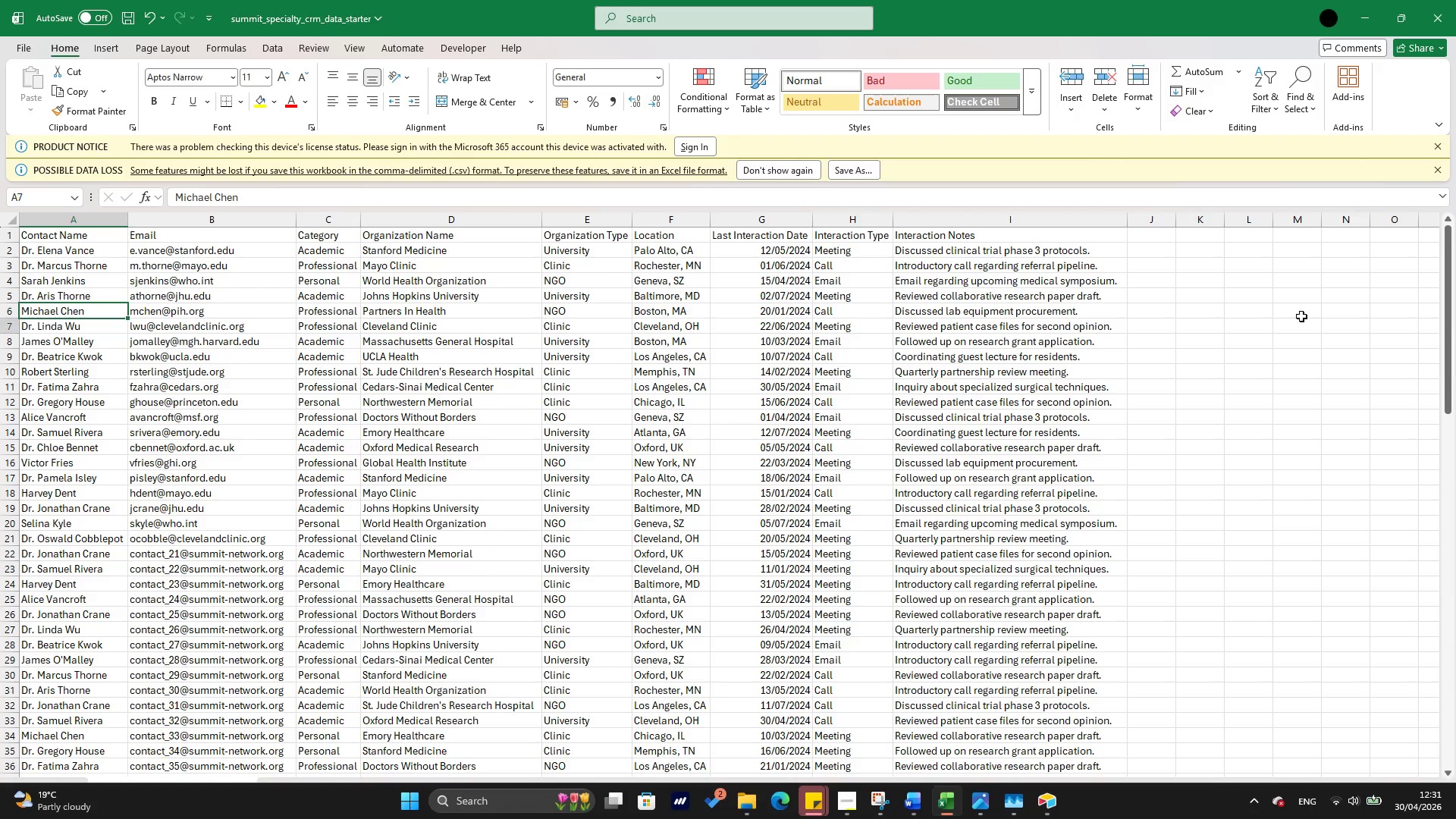 
key(ArrowDown)
 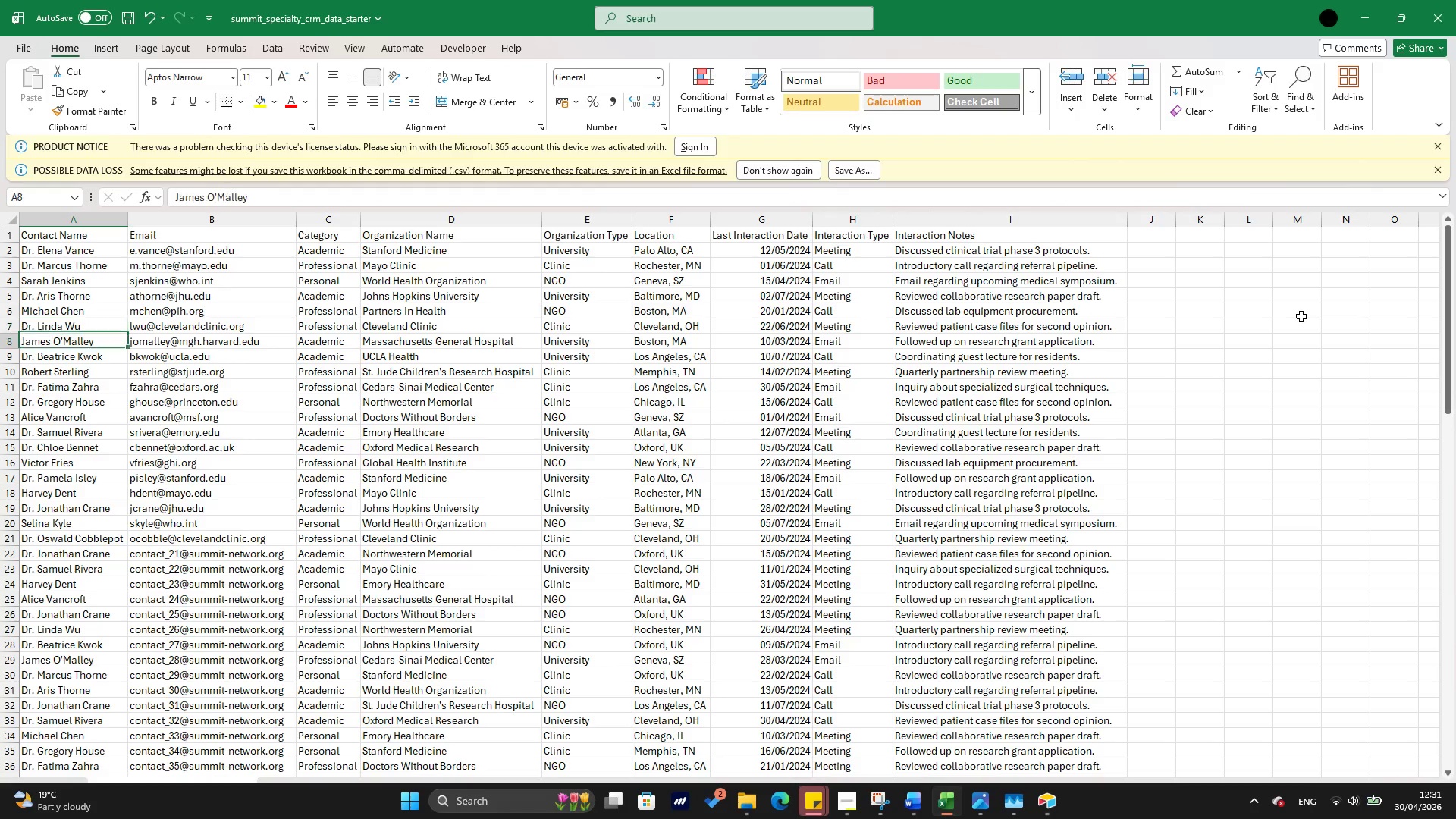 
key(ArrowDown)
 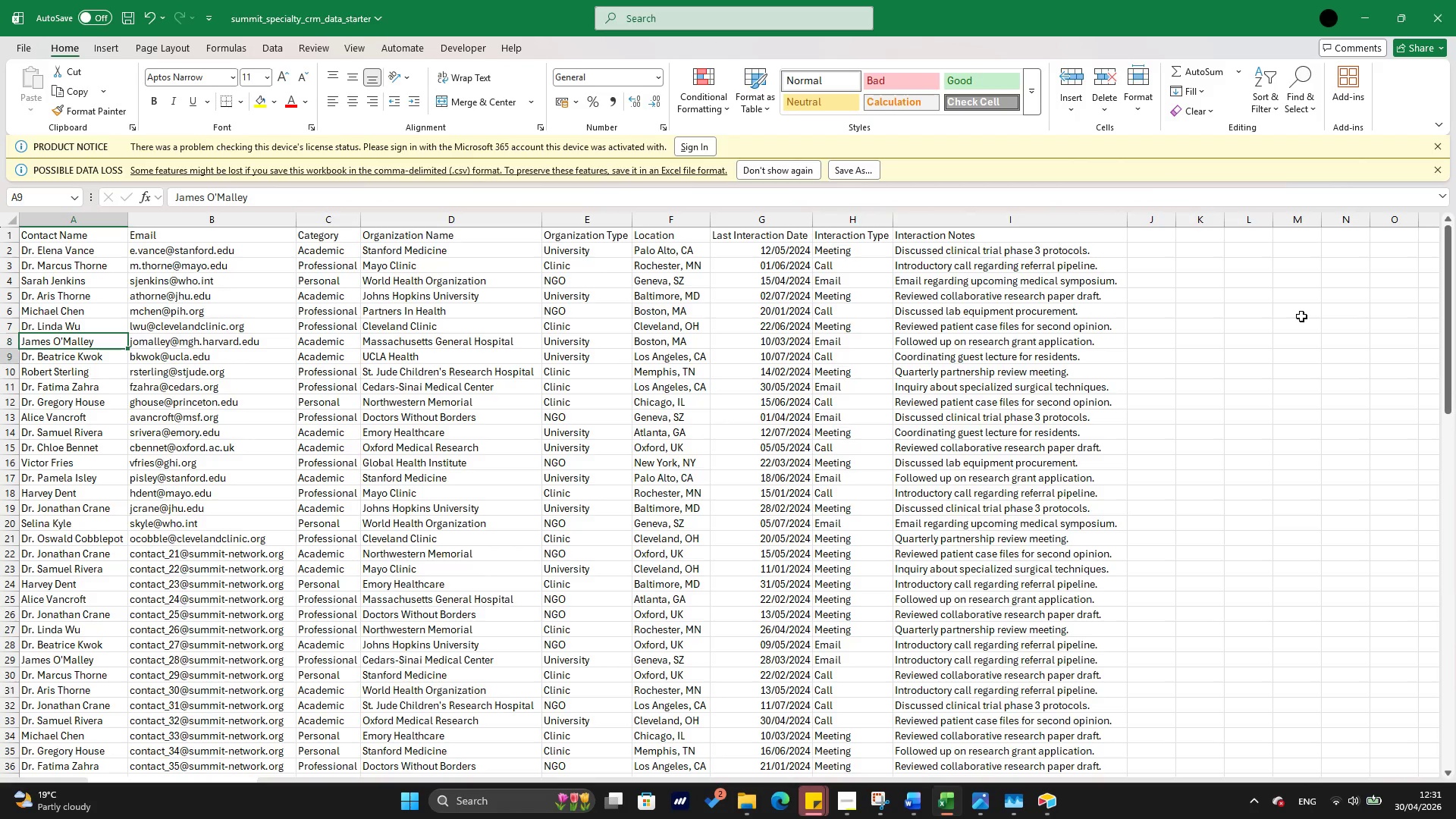 
key(ArrowDown)
 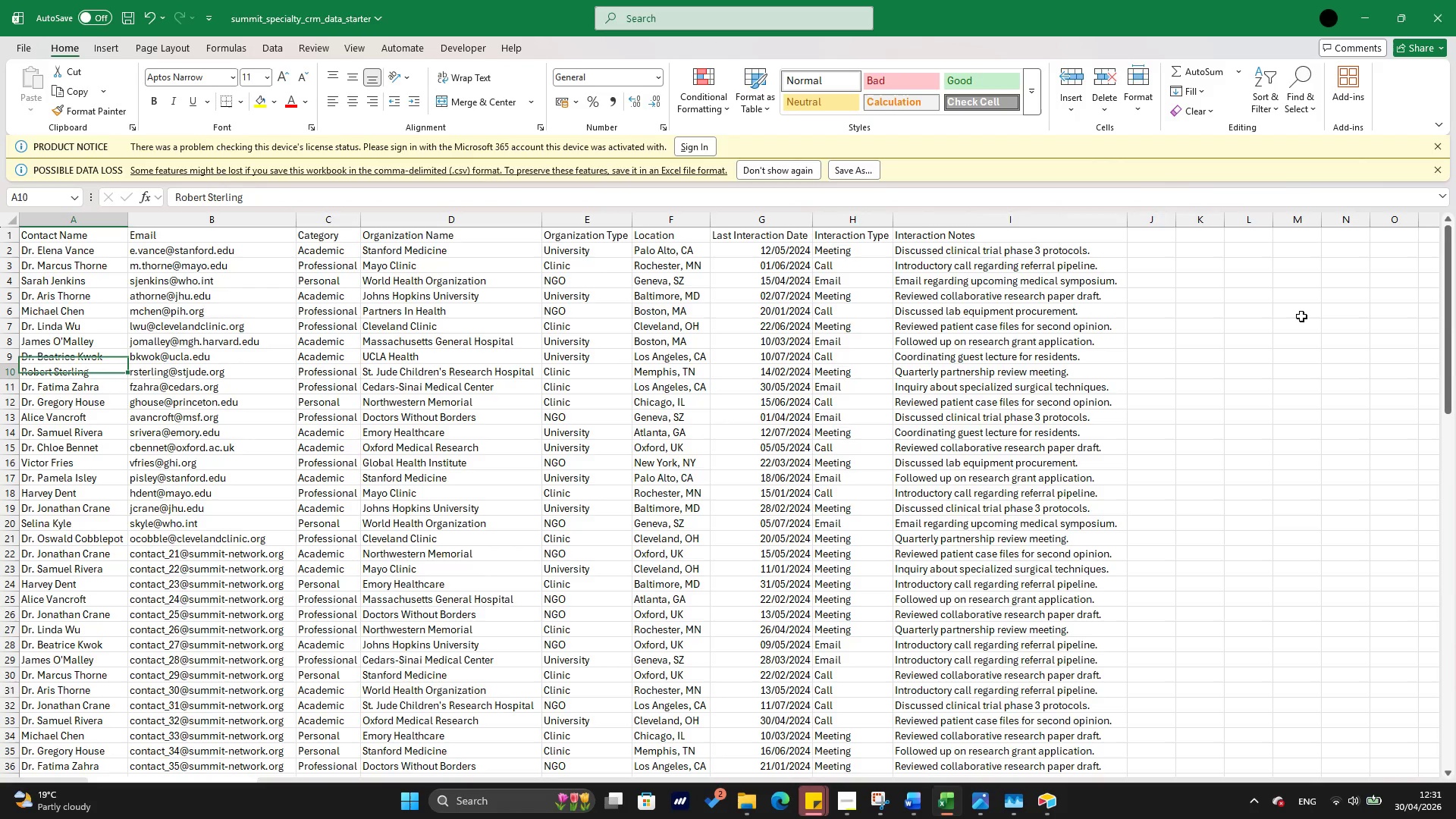 
key(ArrowDown)
 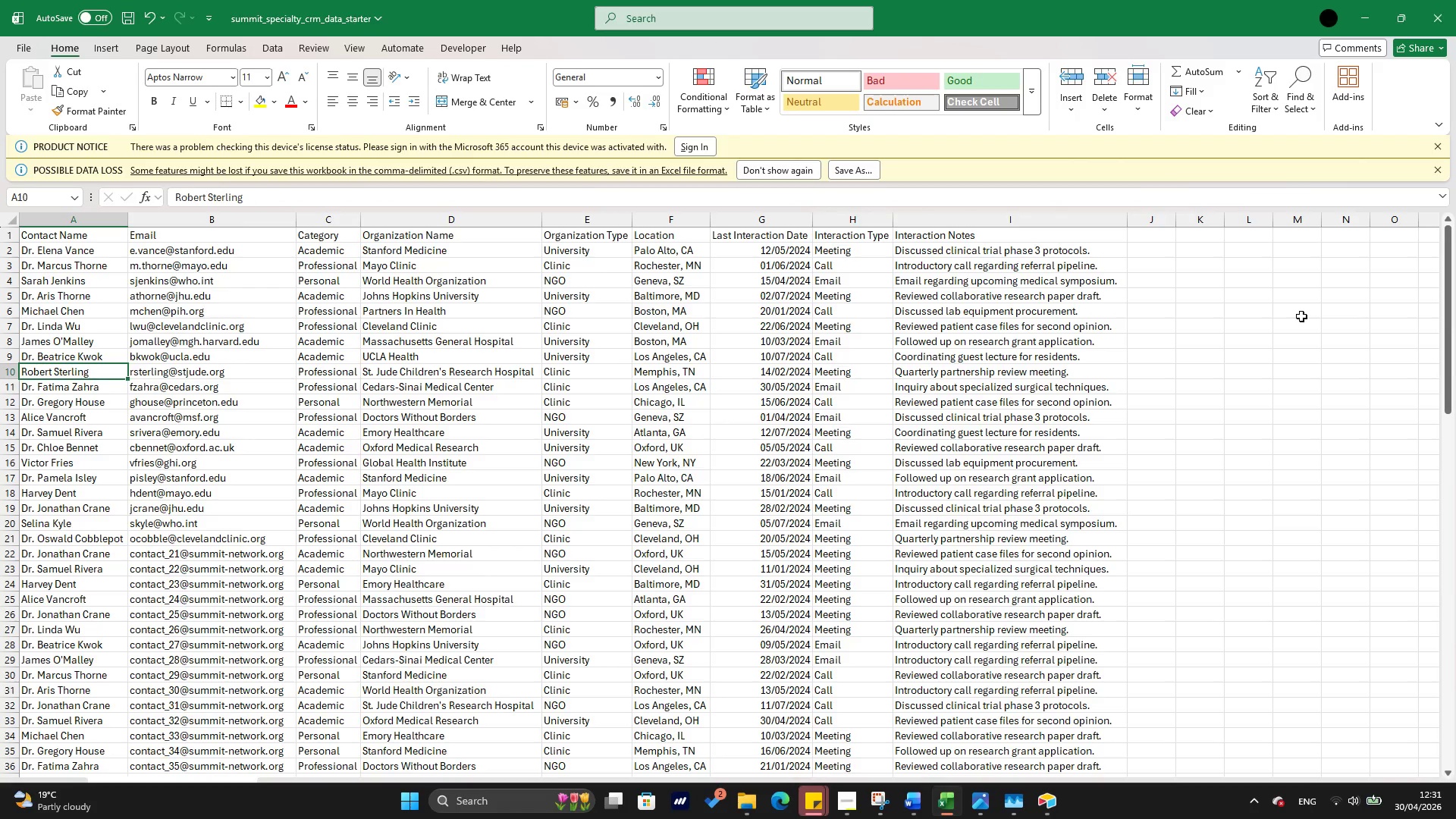 
key(ArrowDown)
 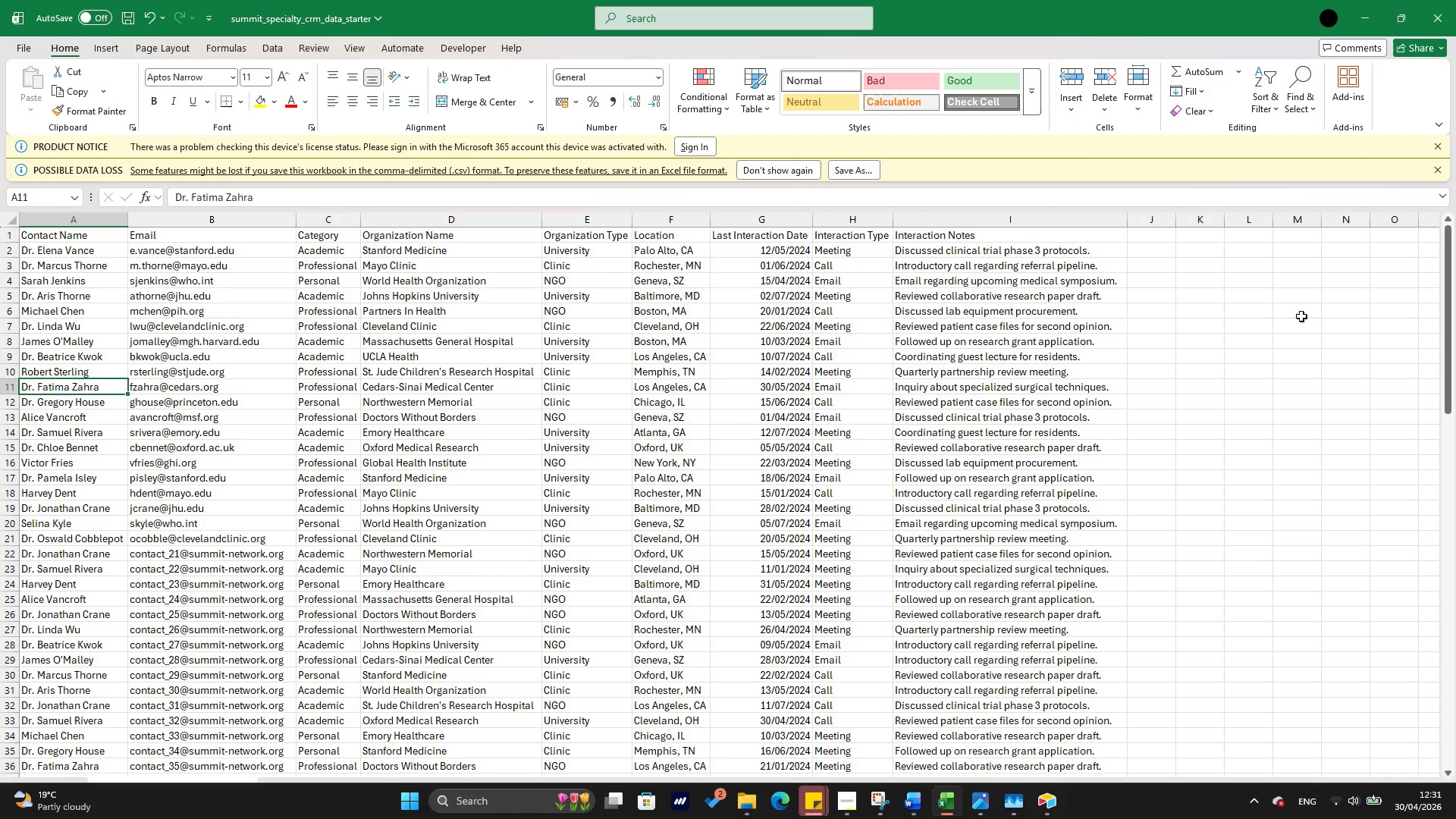 
key(ArrowDown)
 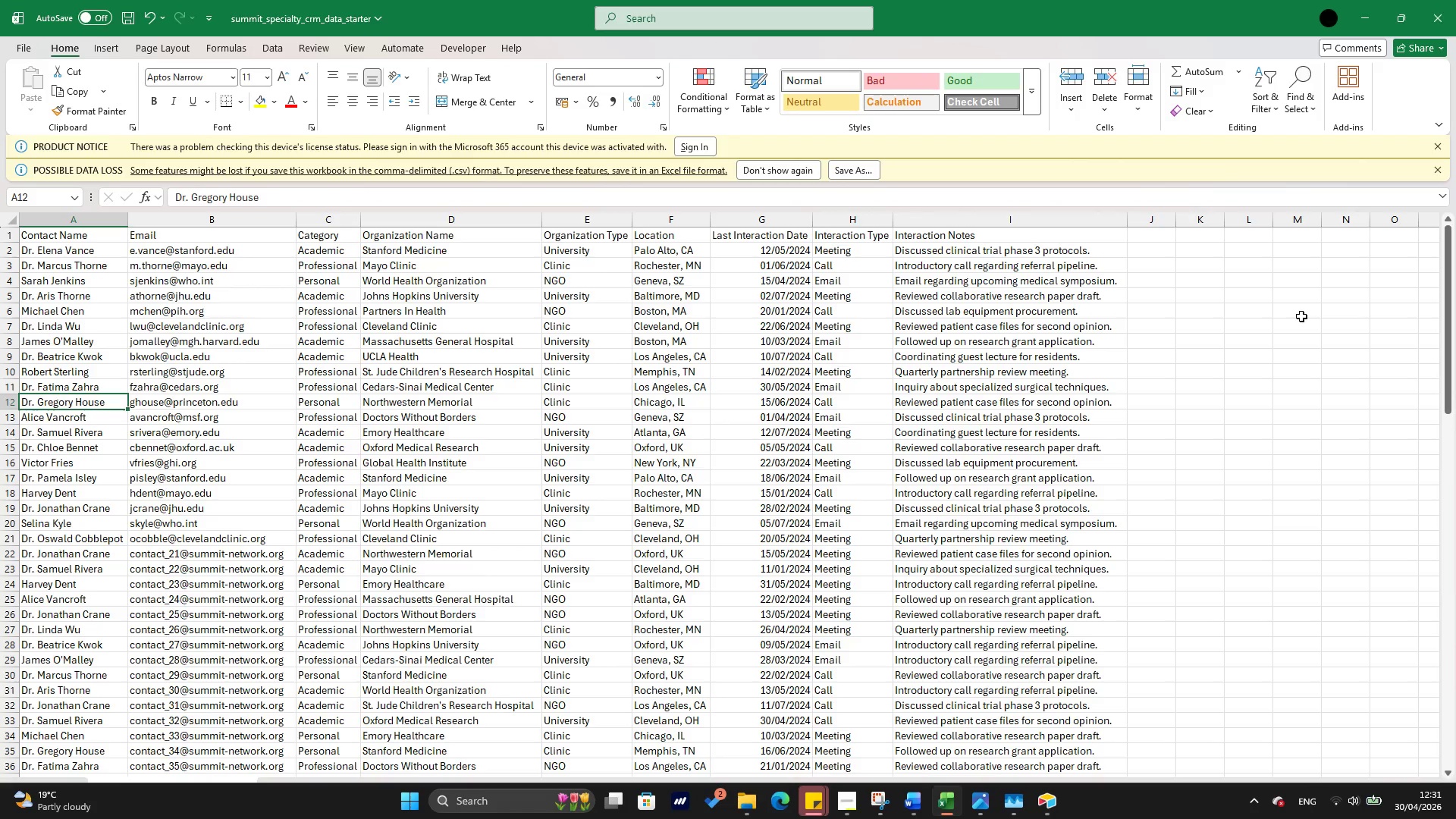 
key(ArrowDown)
 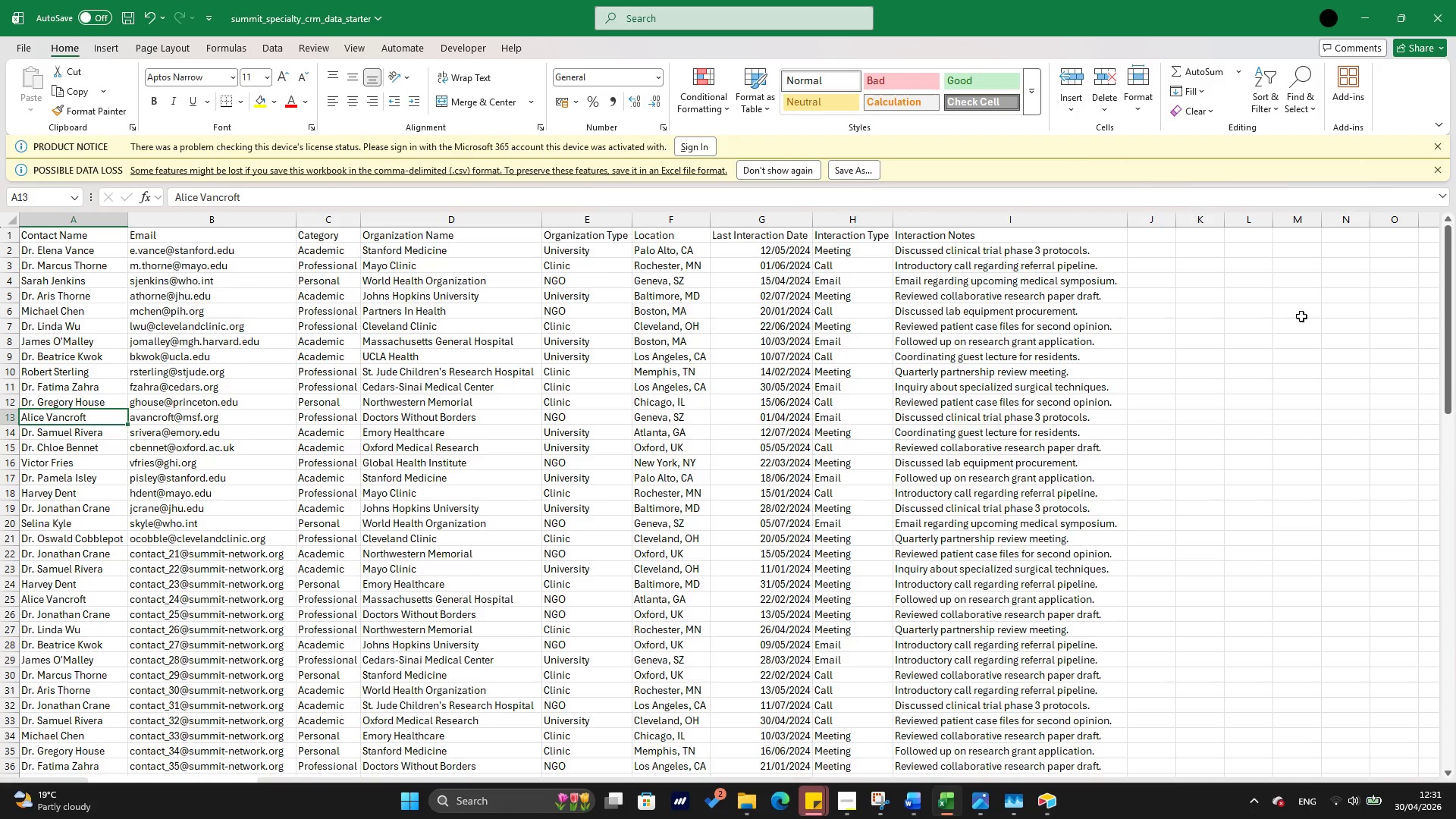 
key(ArrowDown)
 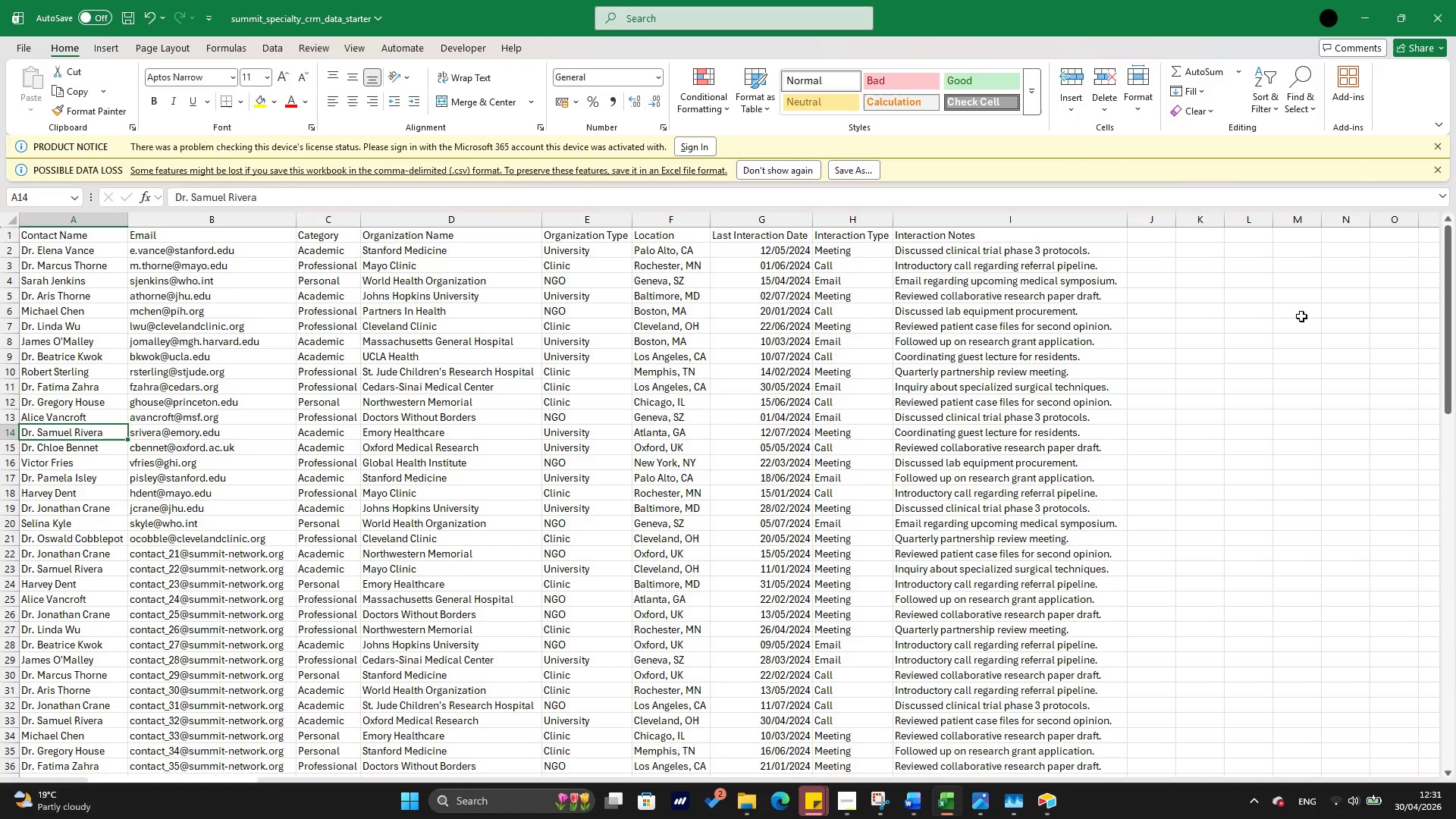 
key(ArrowRight)
 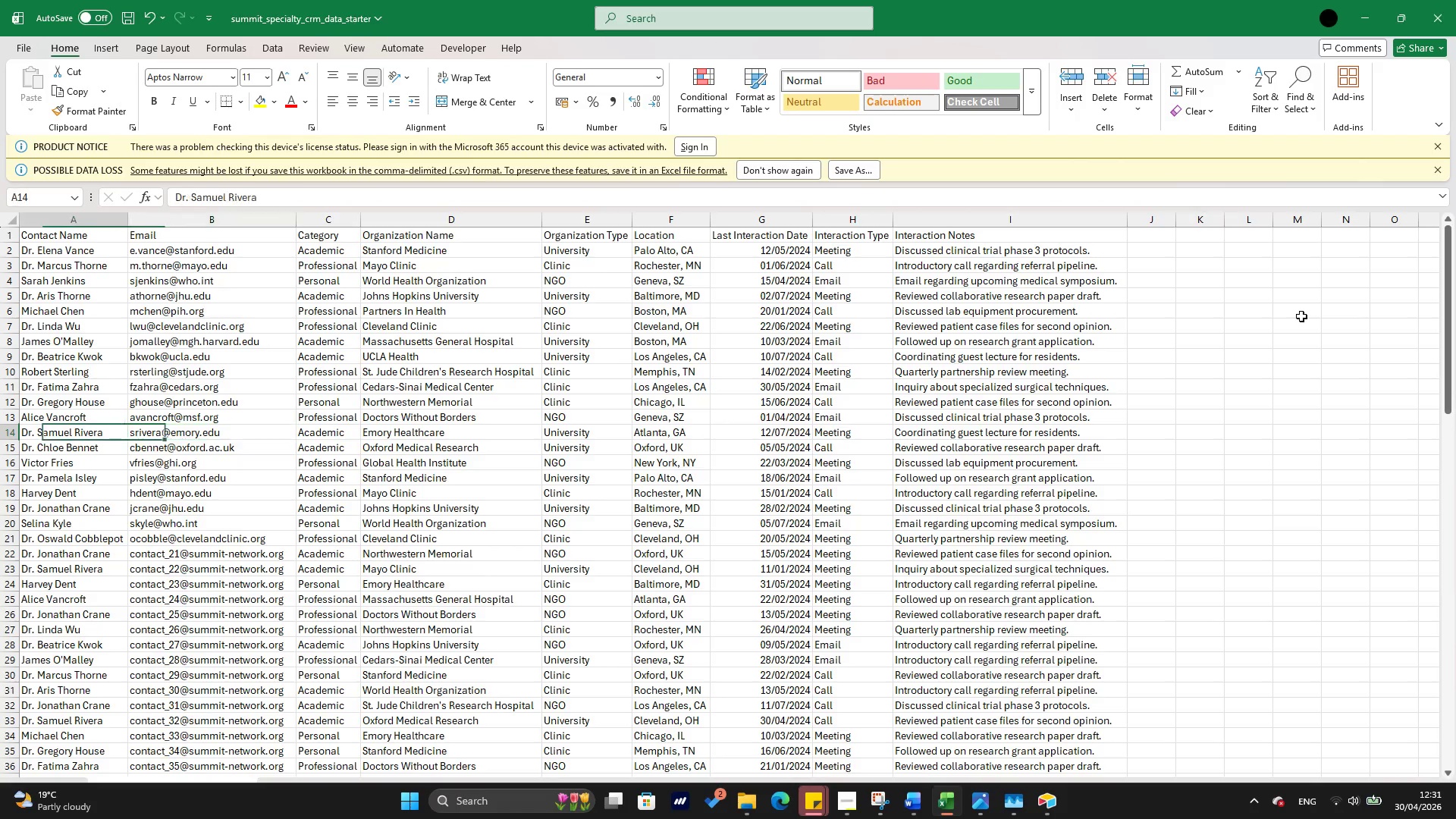 
key(ArrowLeft)
 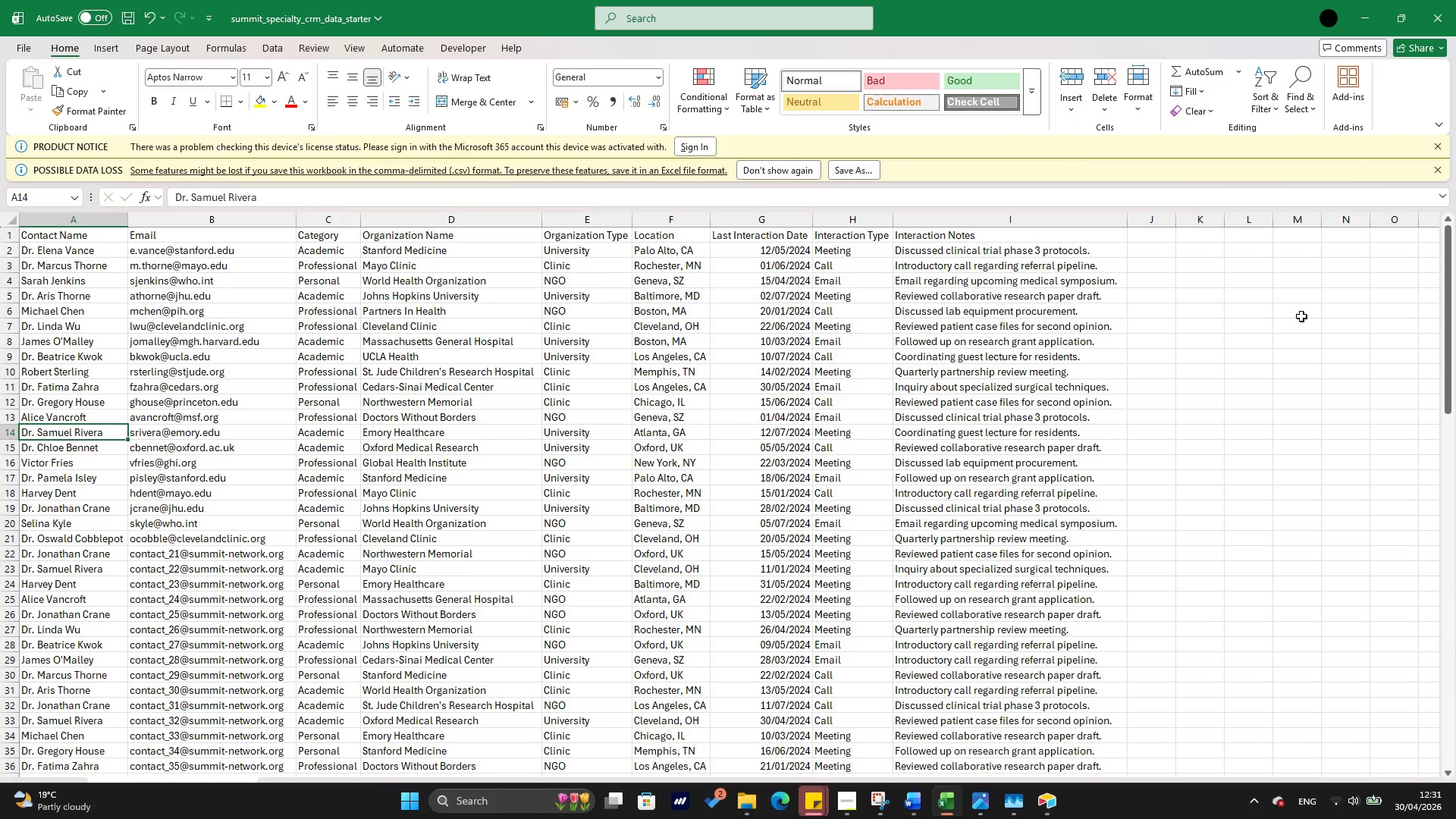 
key(Alt+Tab)
 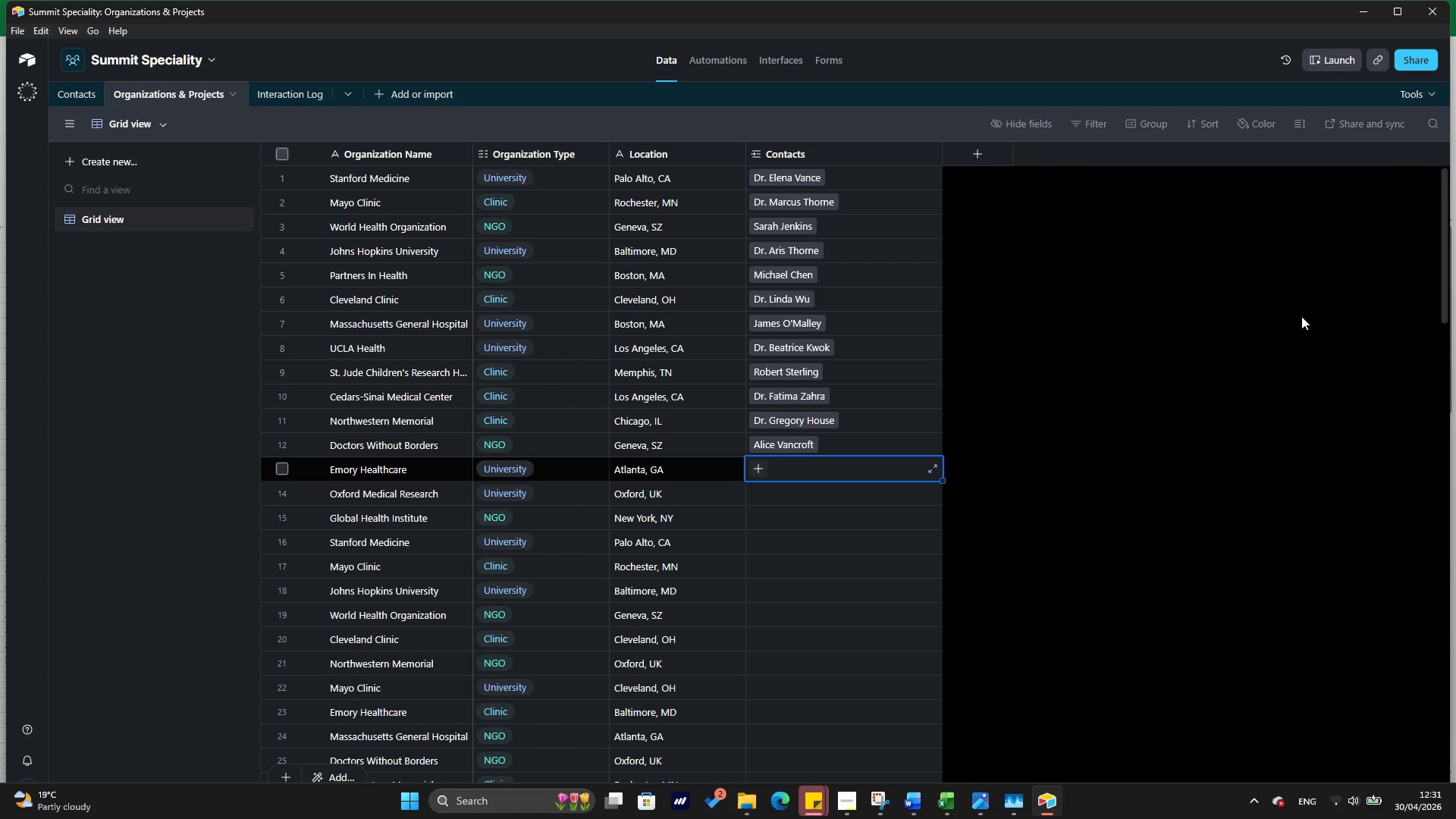 
key(Alt+Tab)
 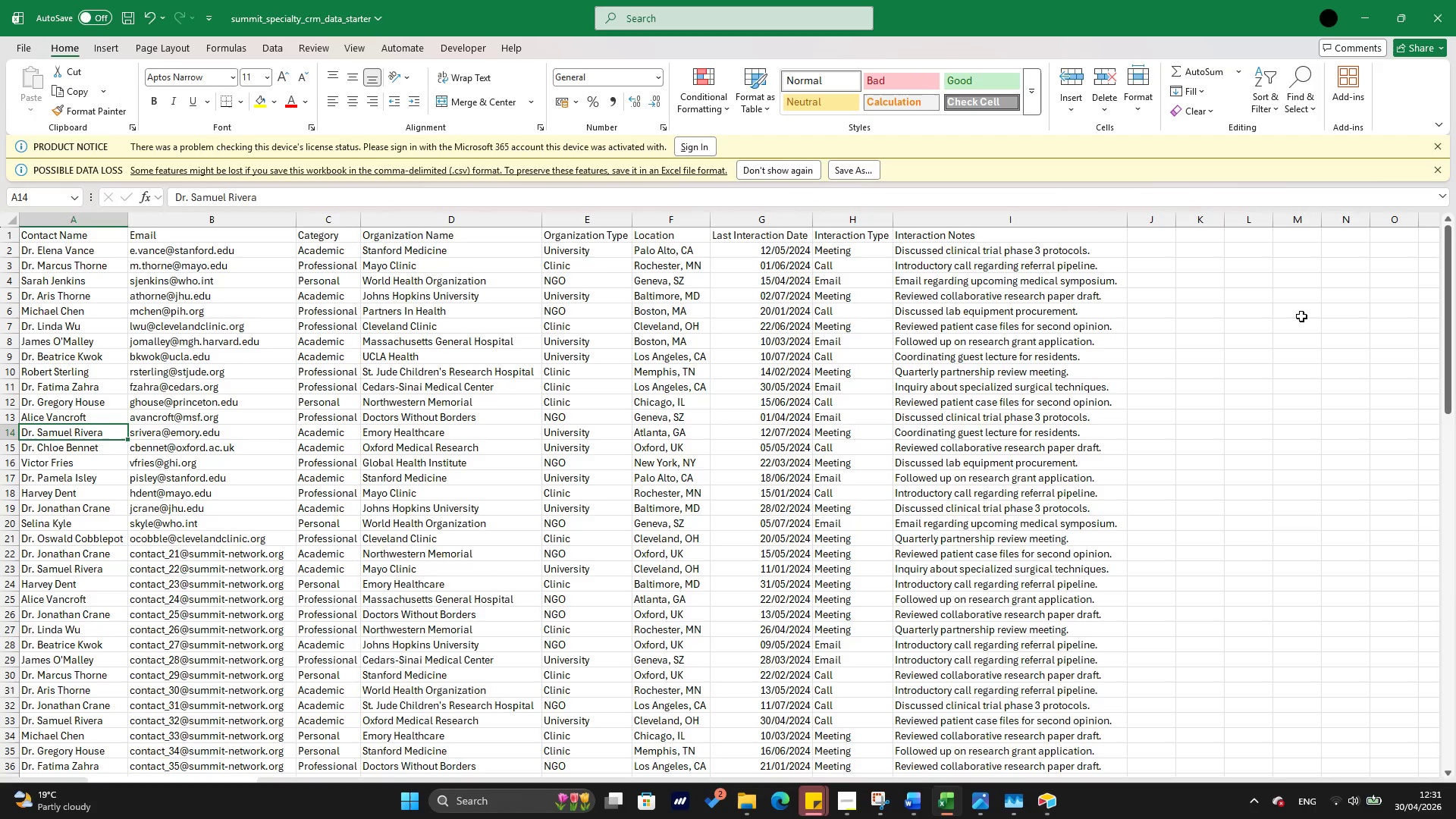 
key(ArrowRight)
 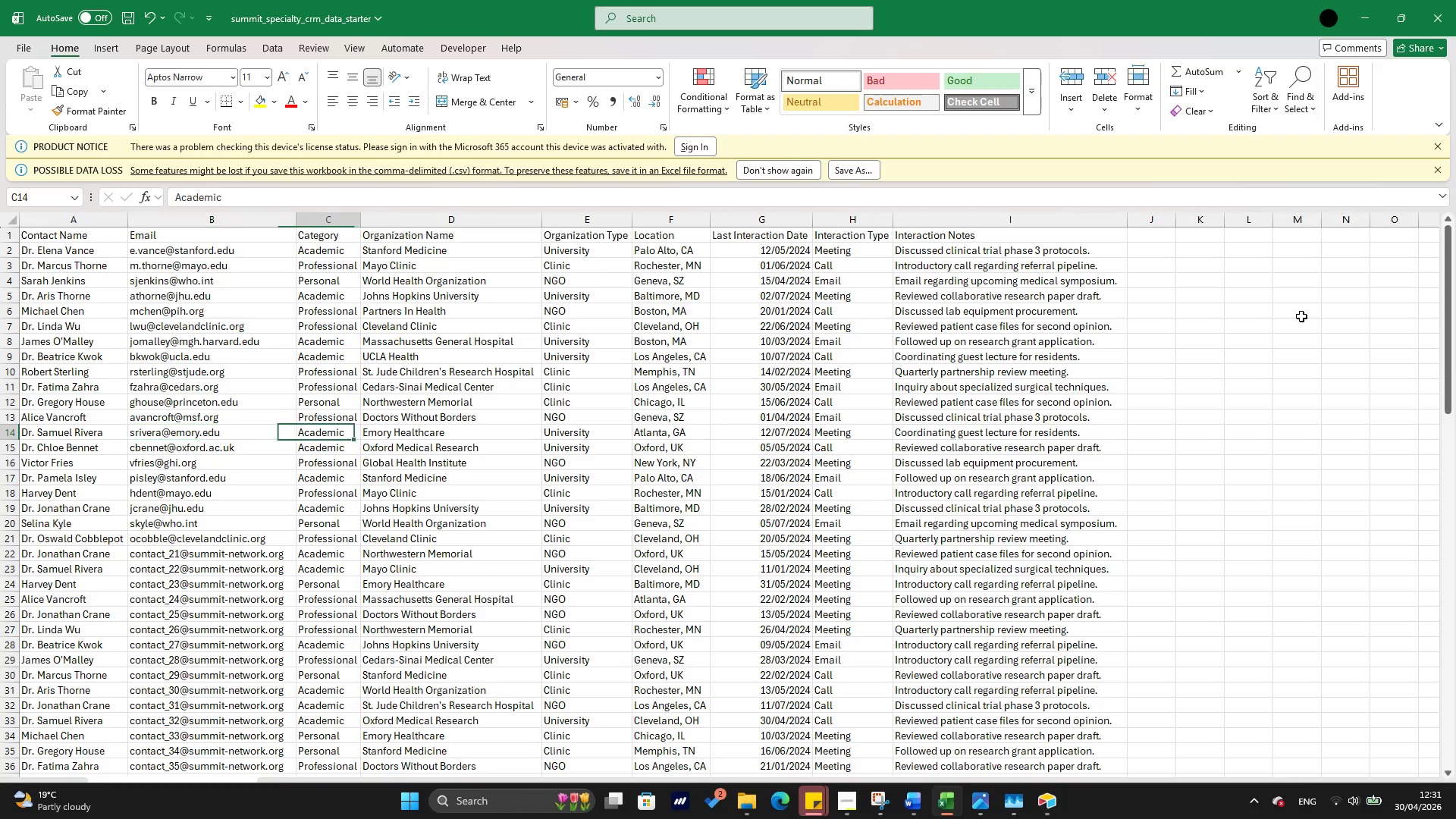 
key(ArrowRight)
 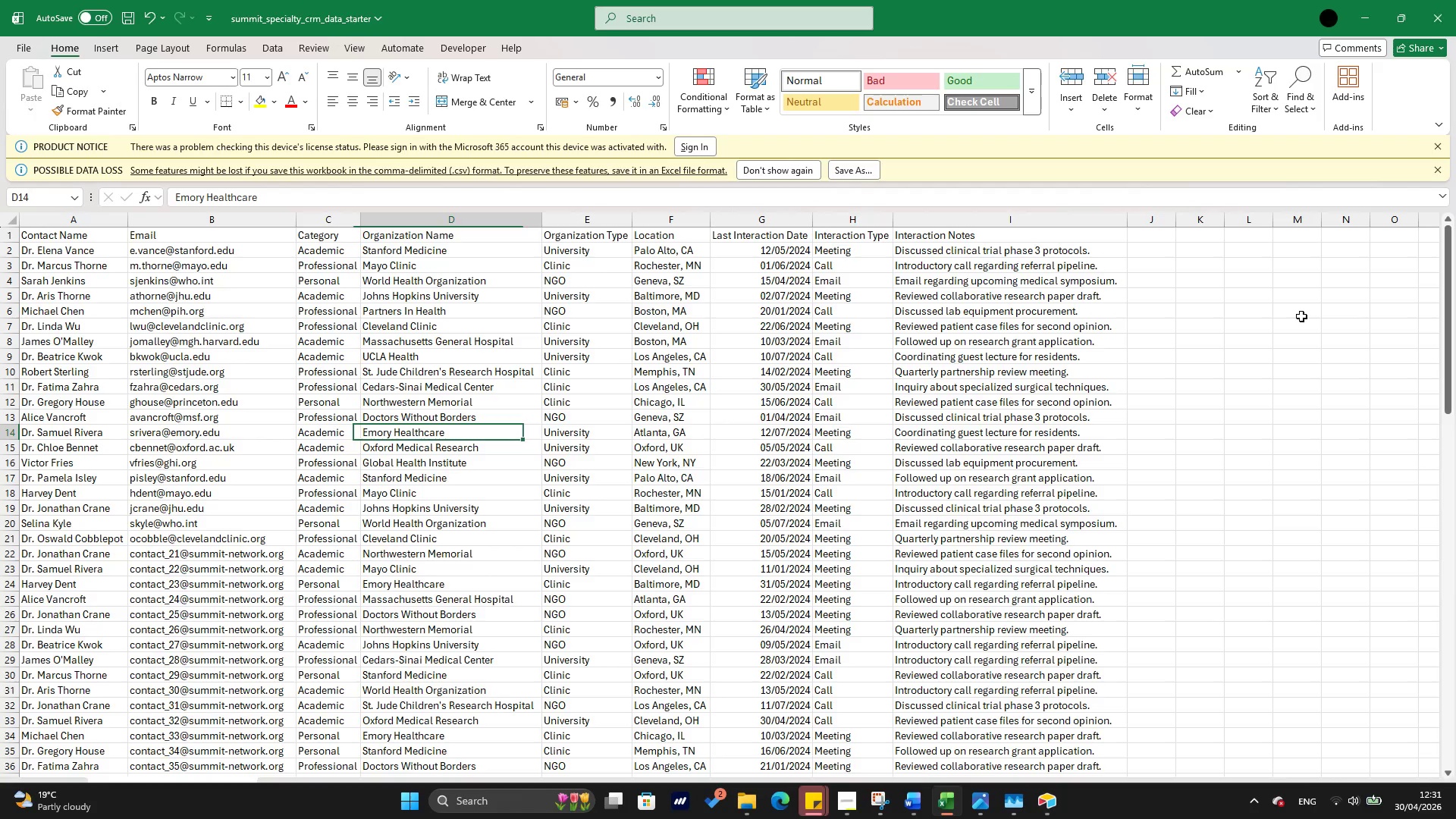 
key(ArrowRight)
 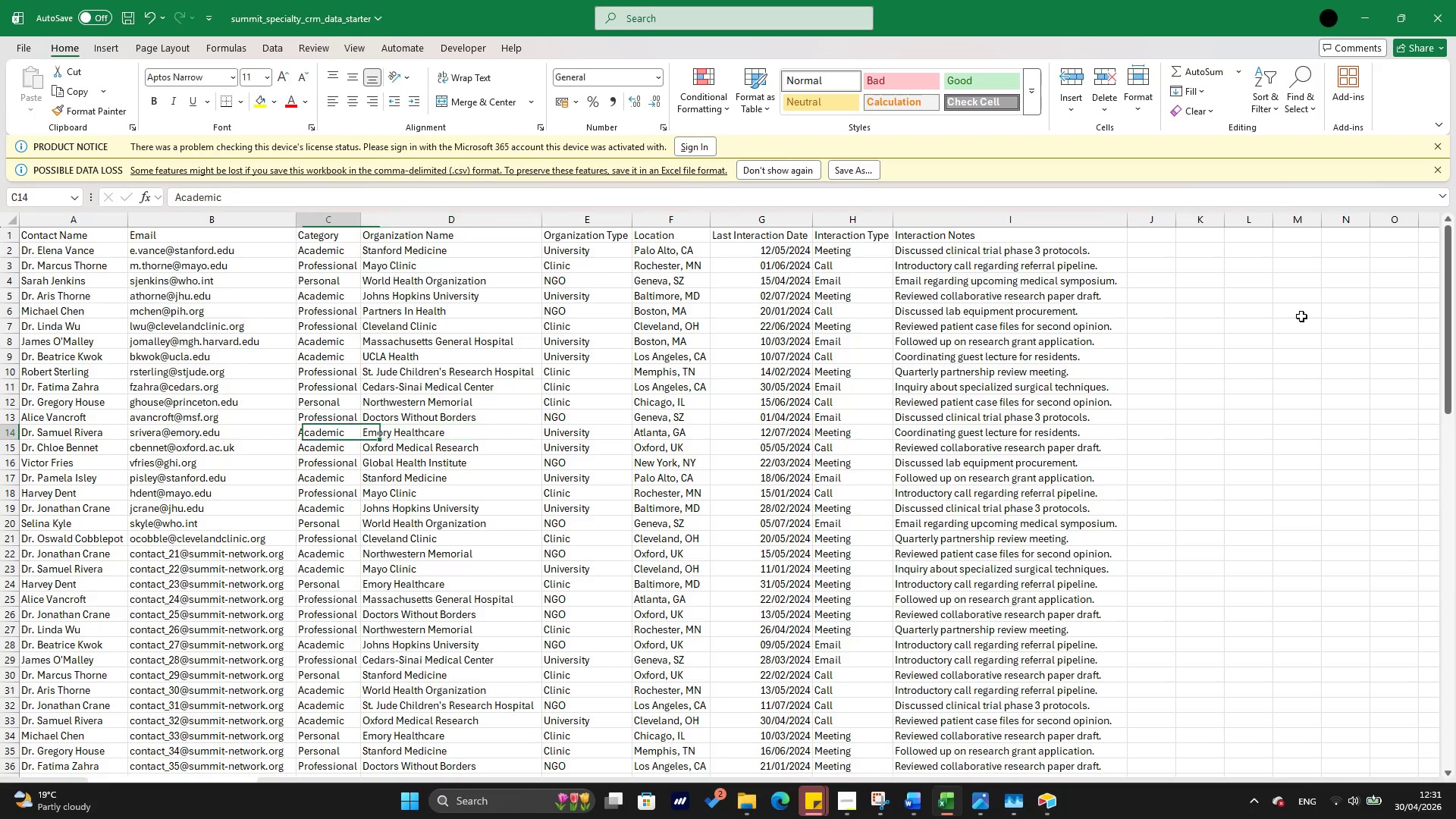 
key(ArrowLeft)
 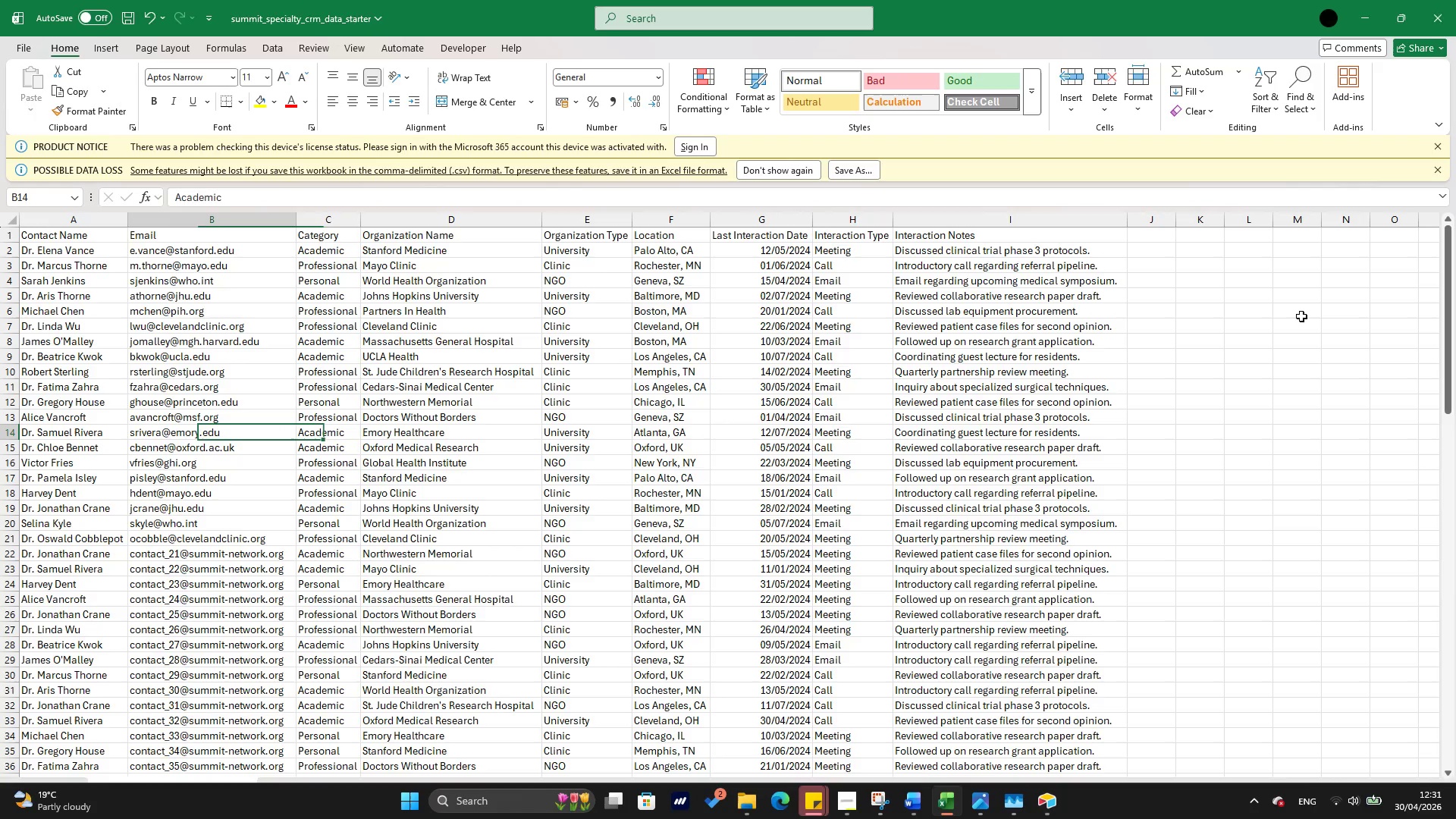 
key(ArrowLeft)
 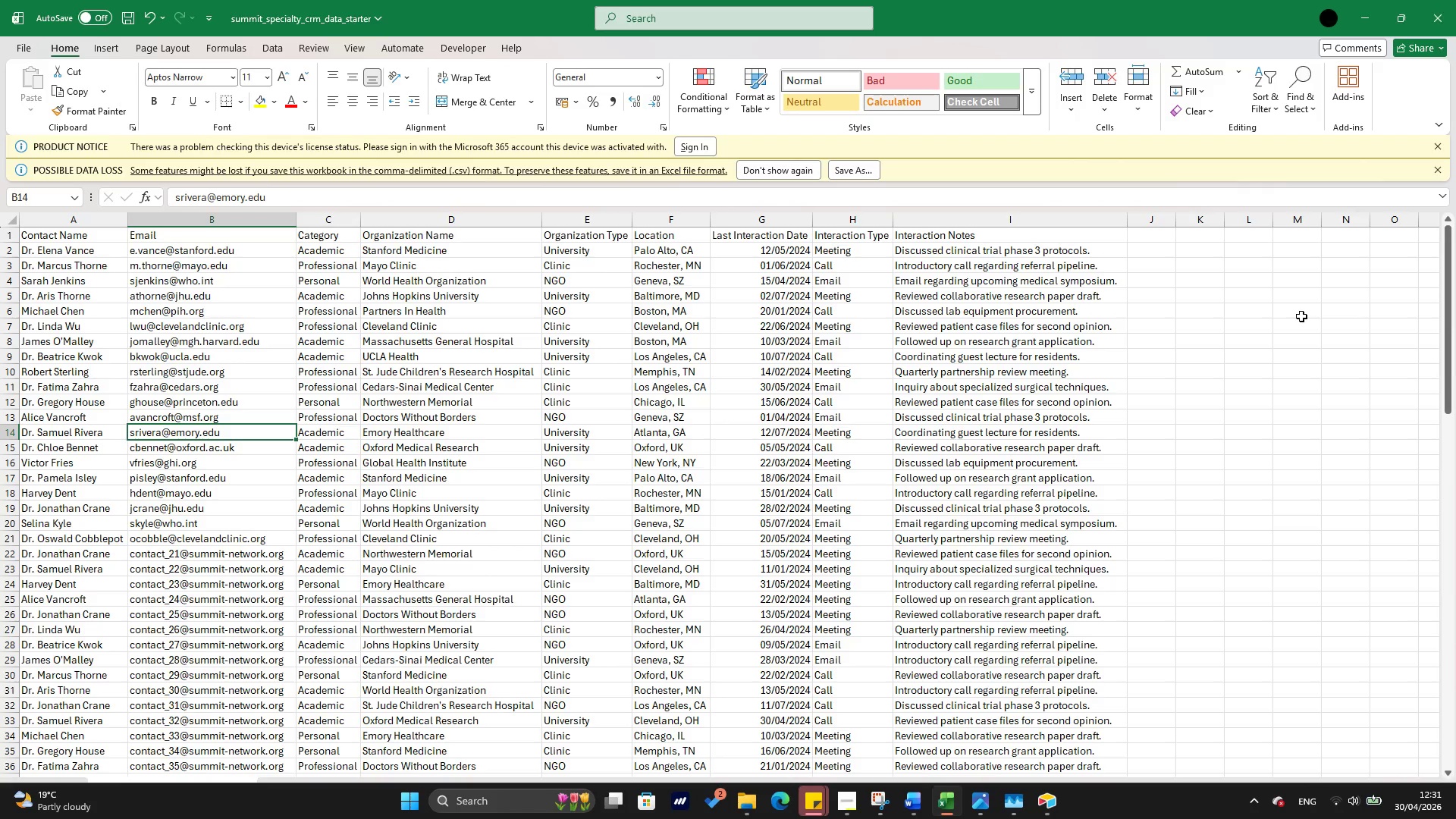 
key(Alt+Tab)
 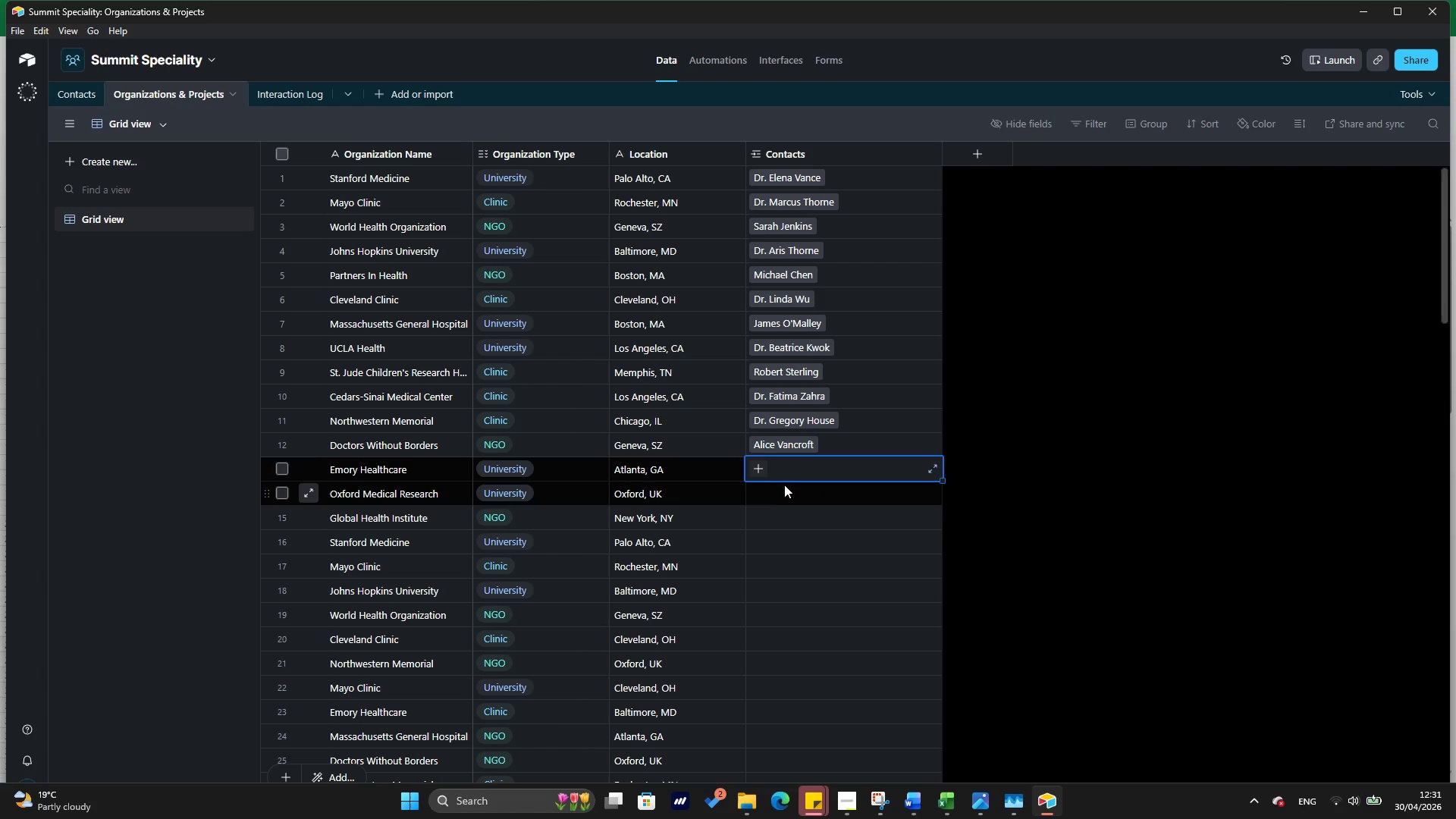 
left_click([757, 461])
 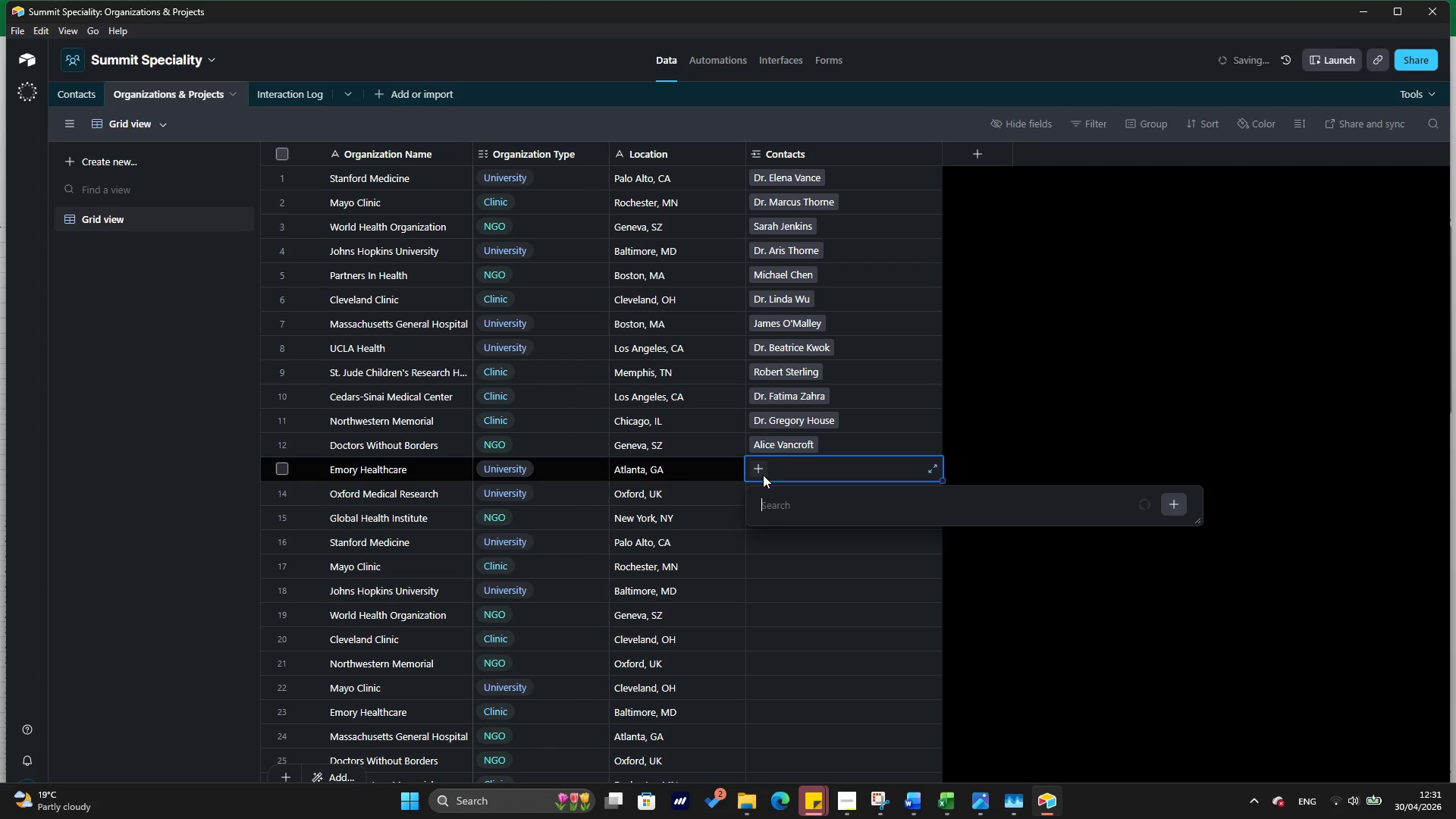 
type(sa)
 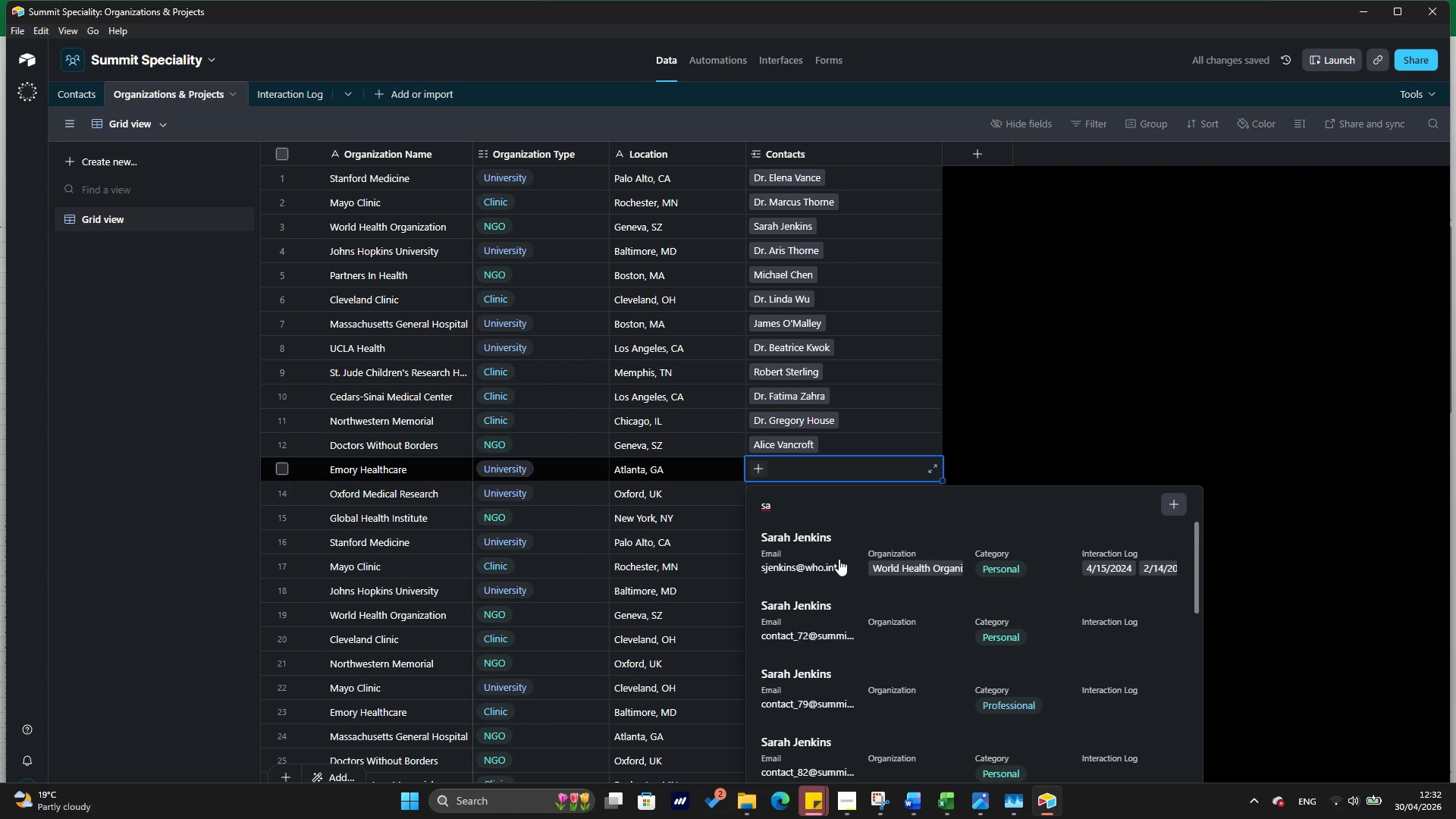 
type(mue)
 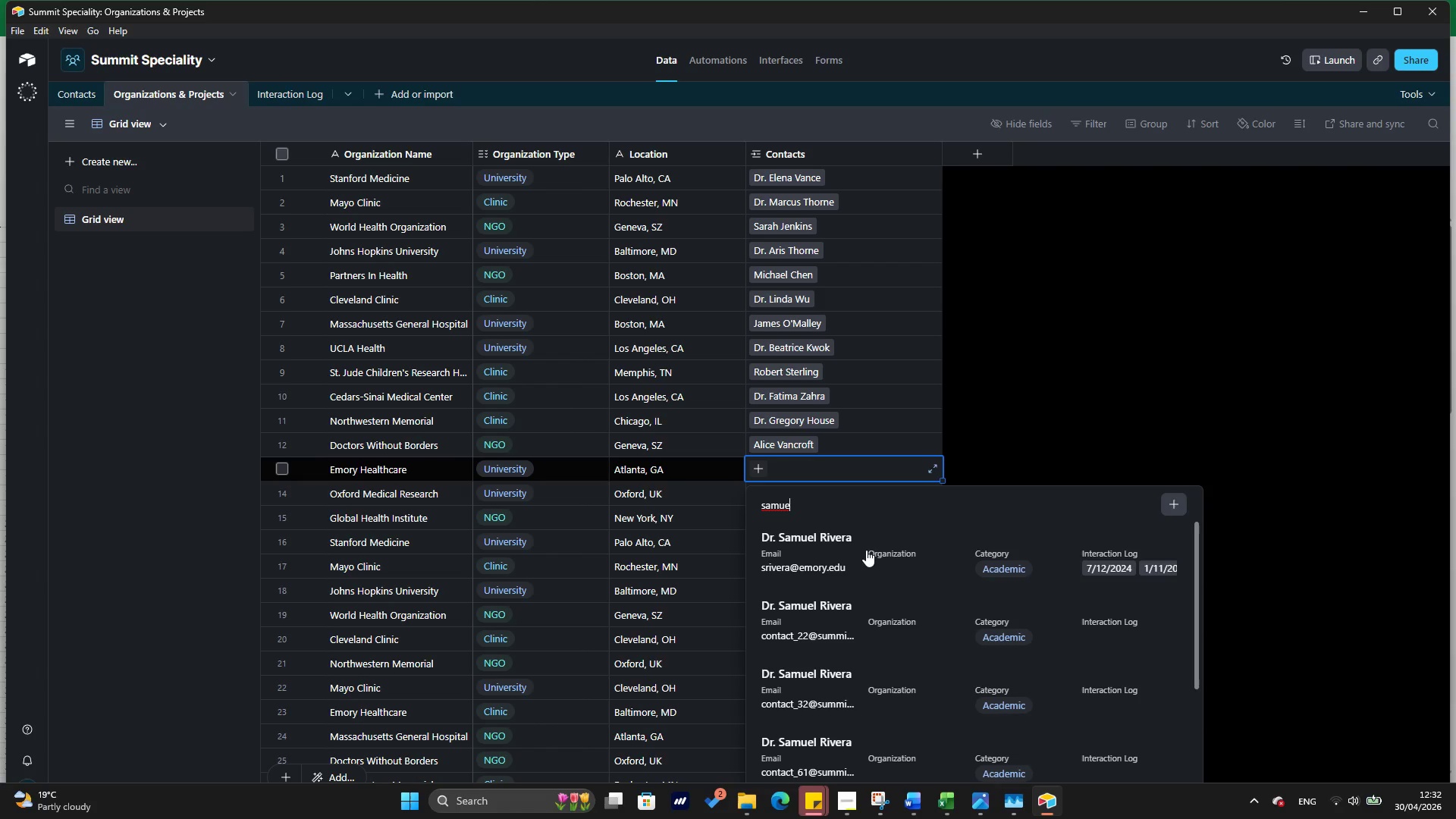 
key(Alt+Tab)
 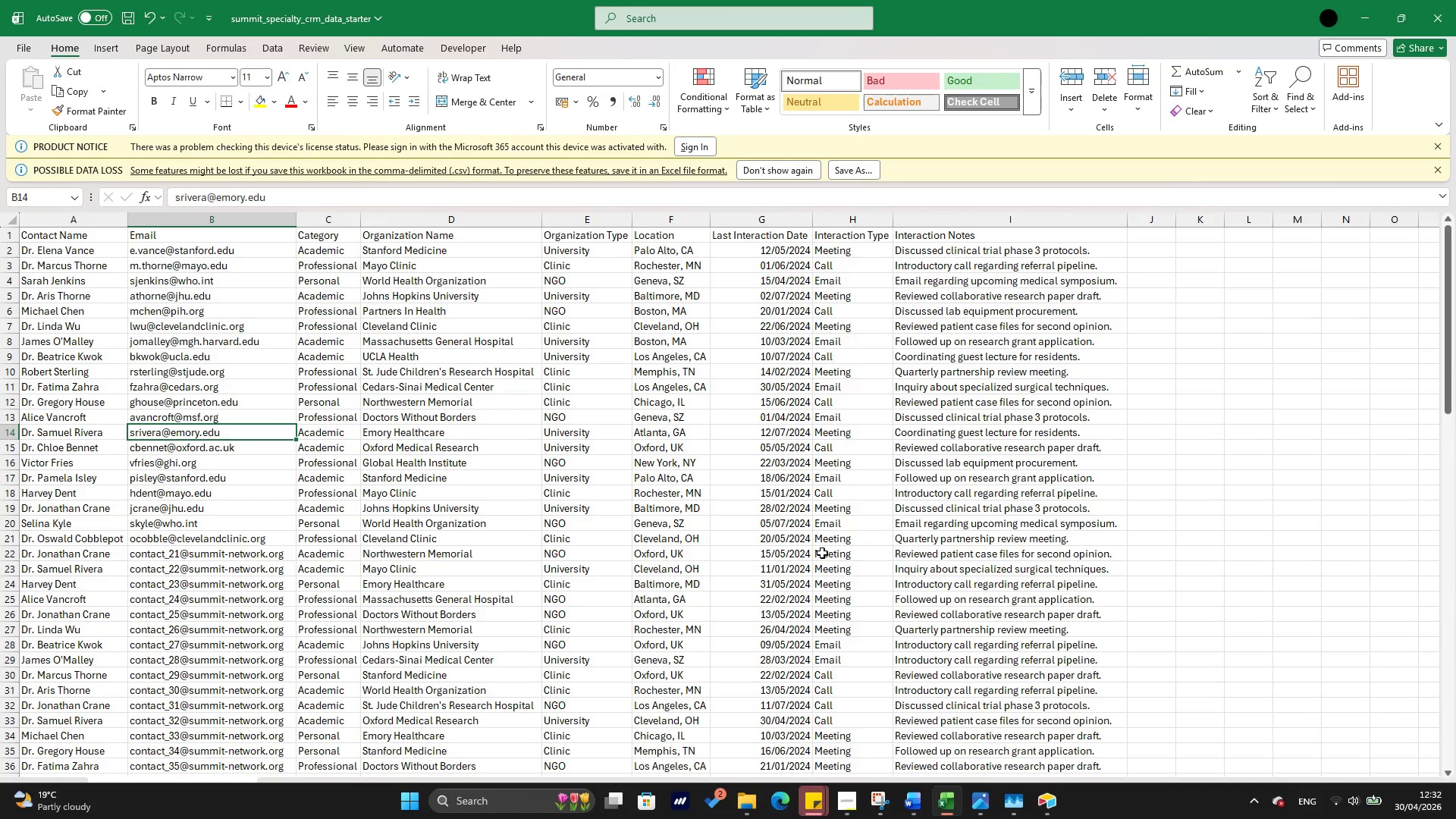 
key(Alt+Tab)
 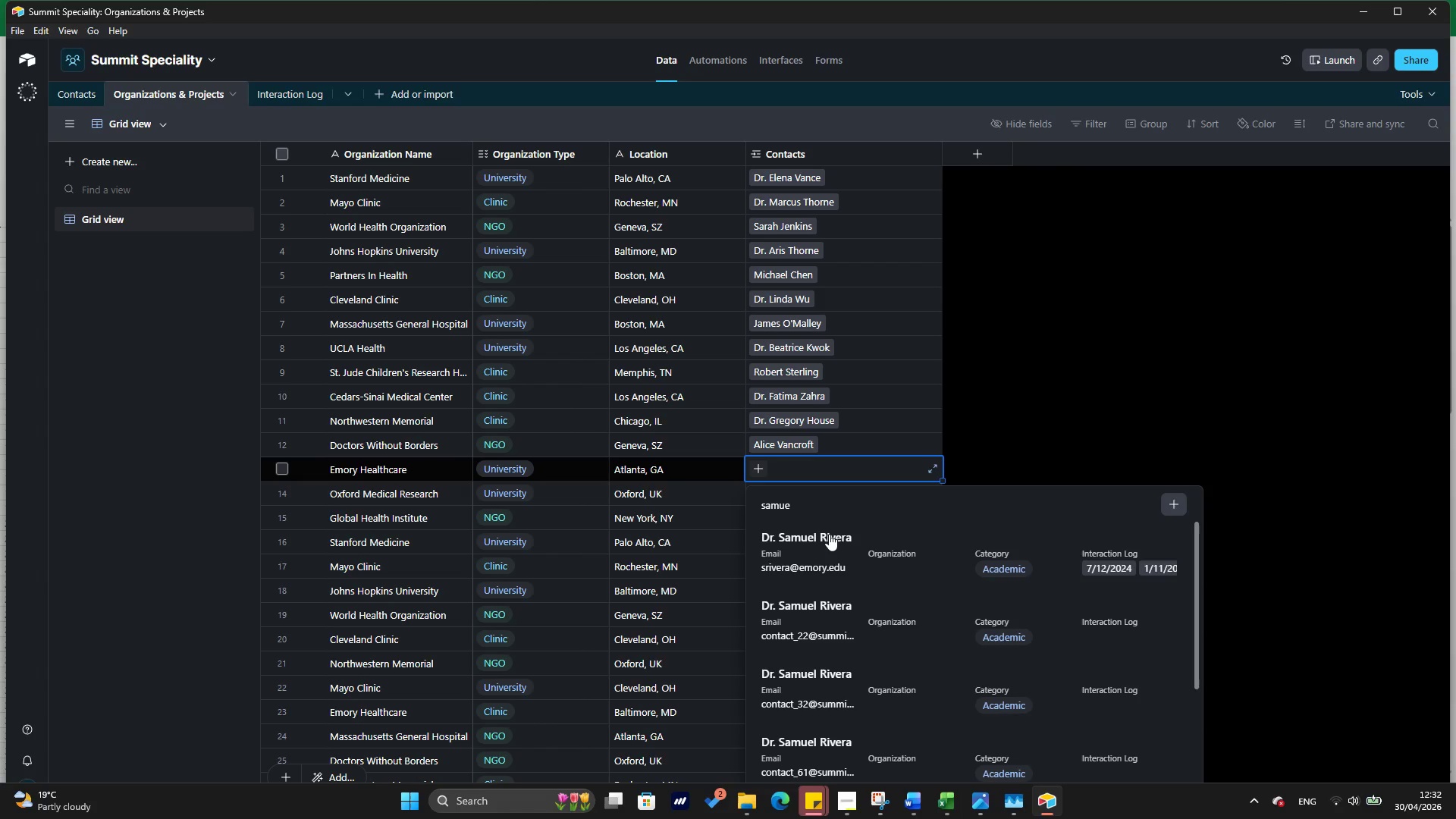 
left_click([828, 534])
 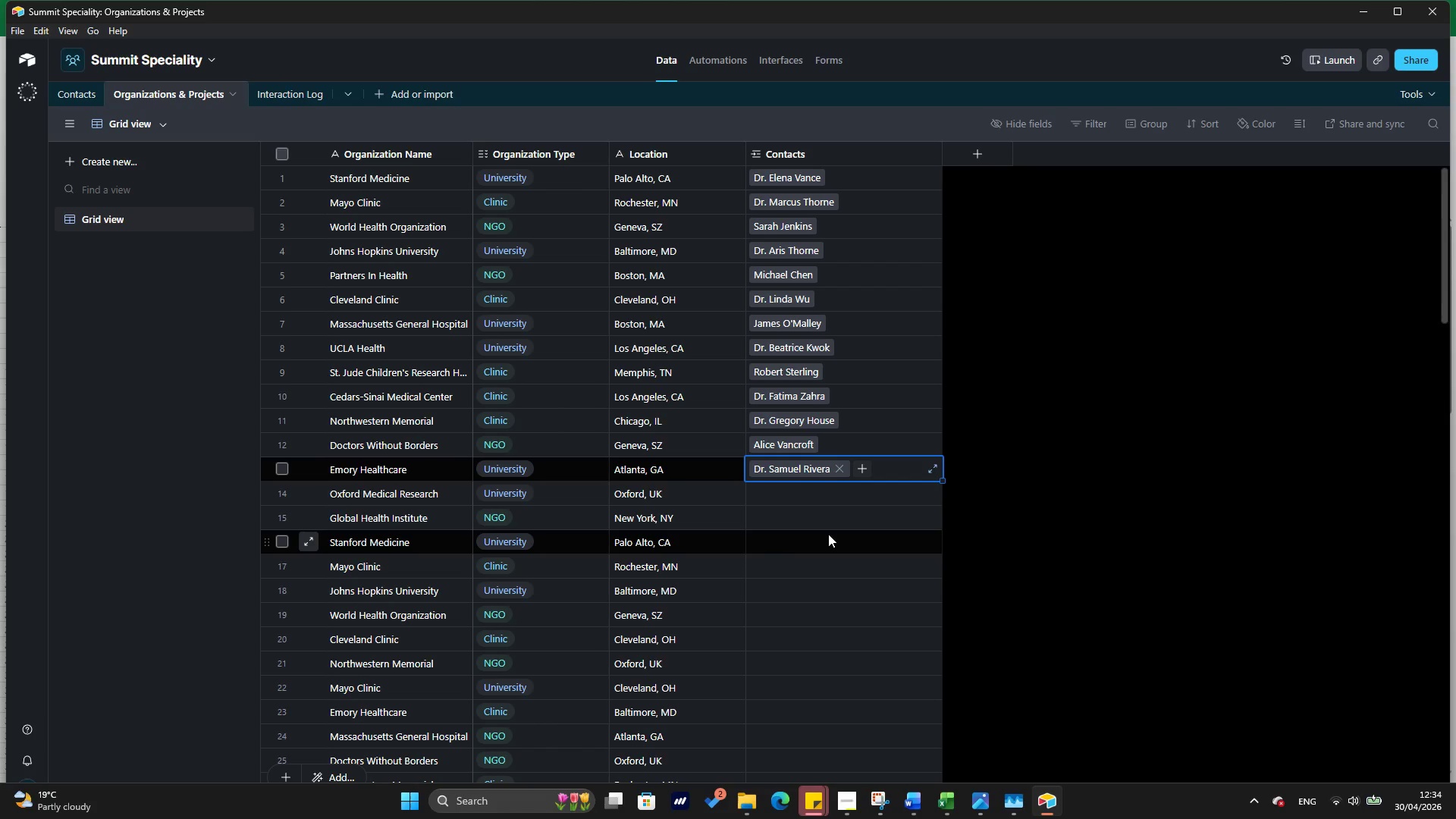 
wait(156.48)
 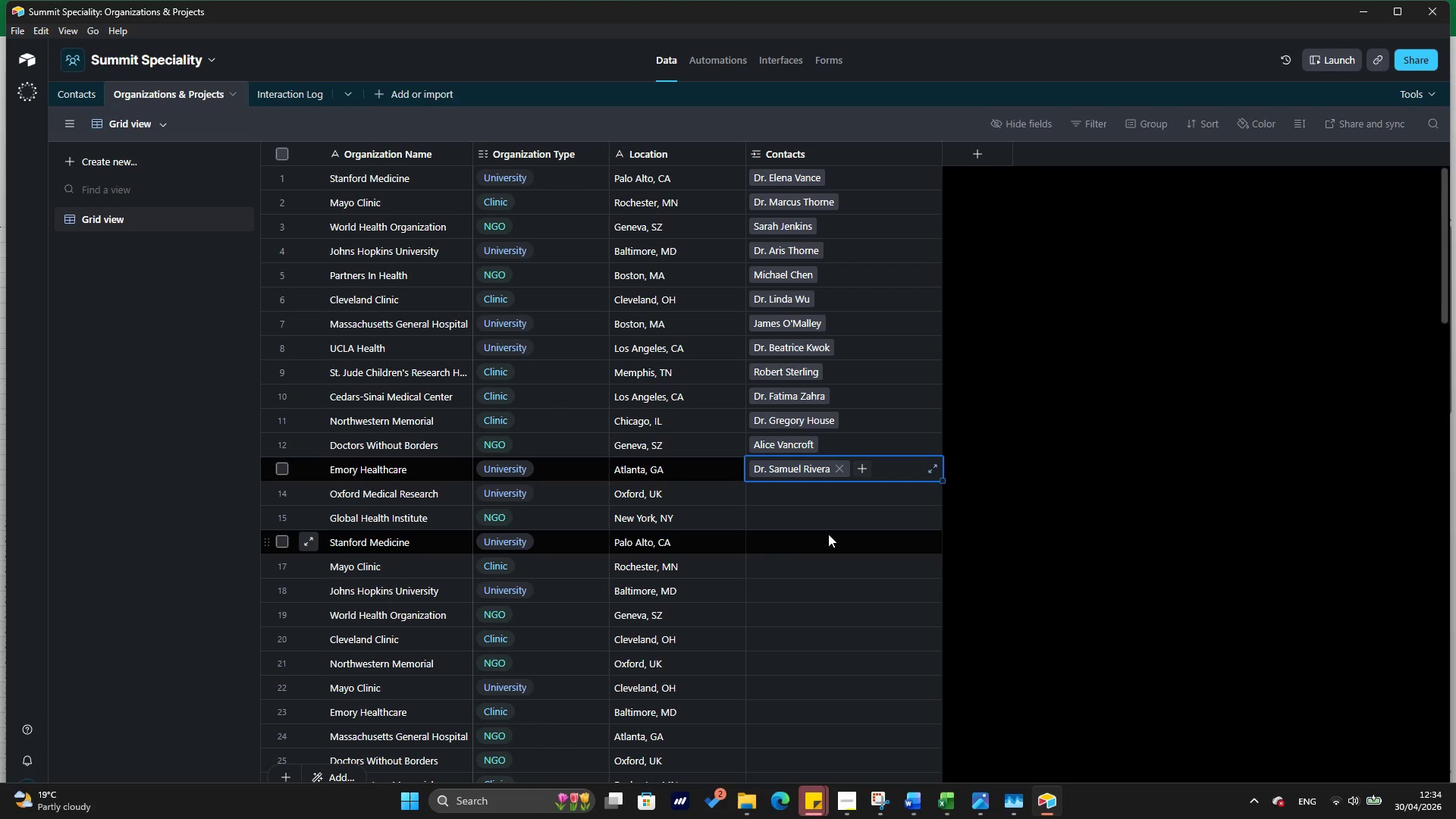 
left_click([793, 491])
 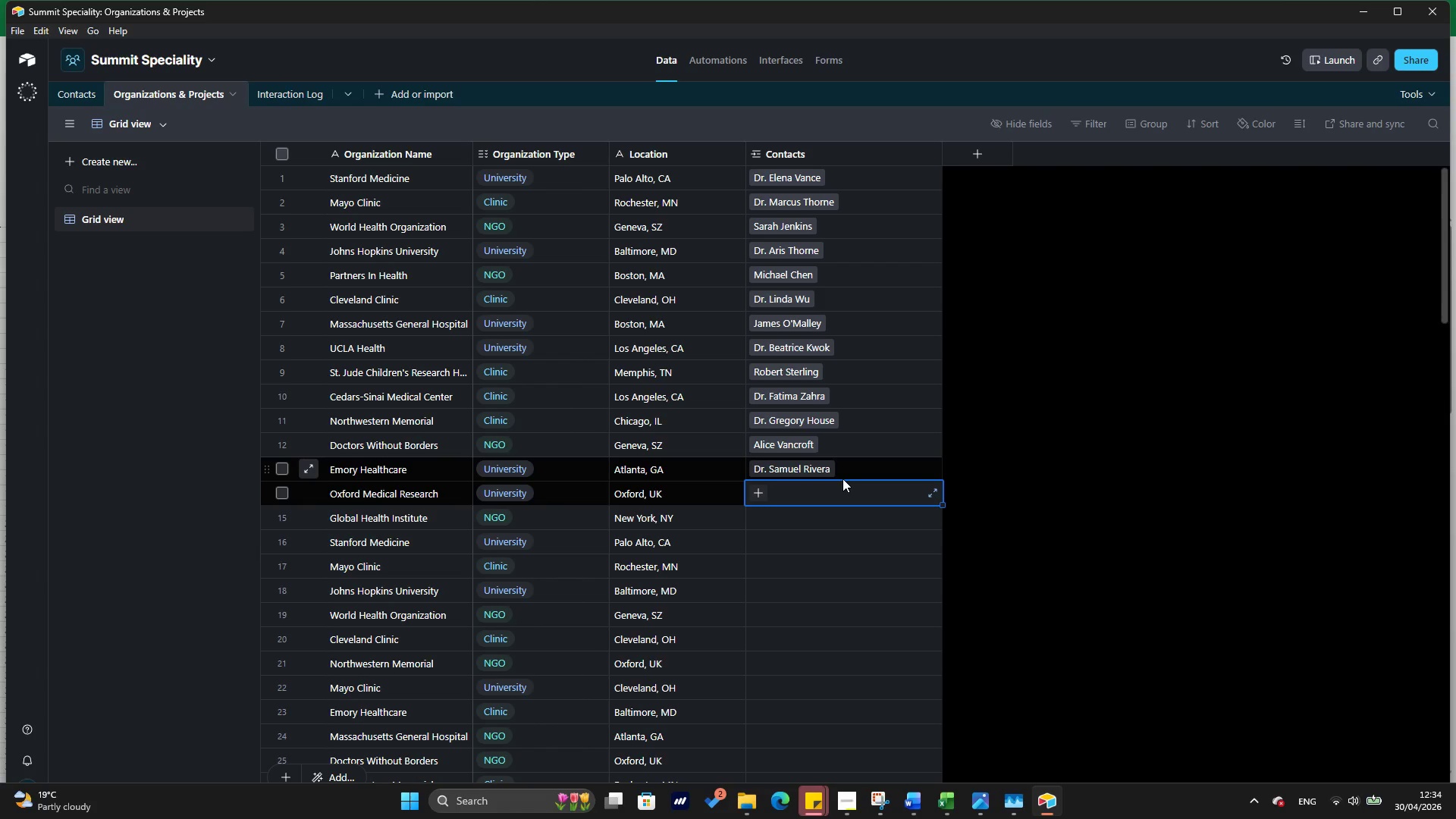 
wait(11.09)
 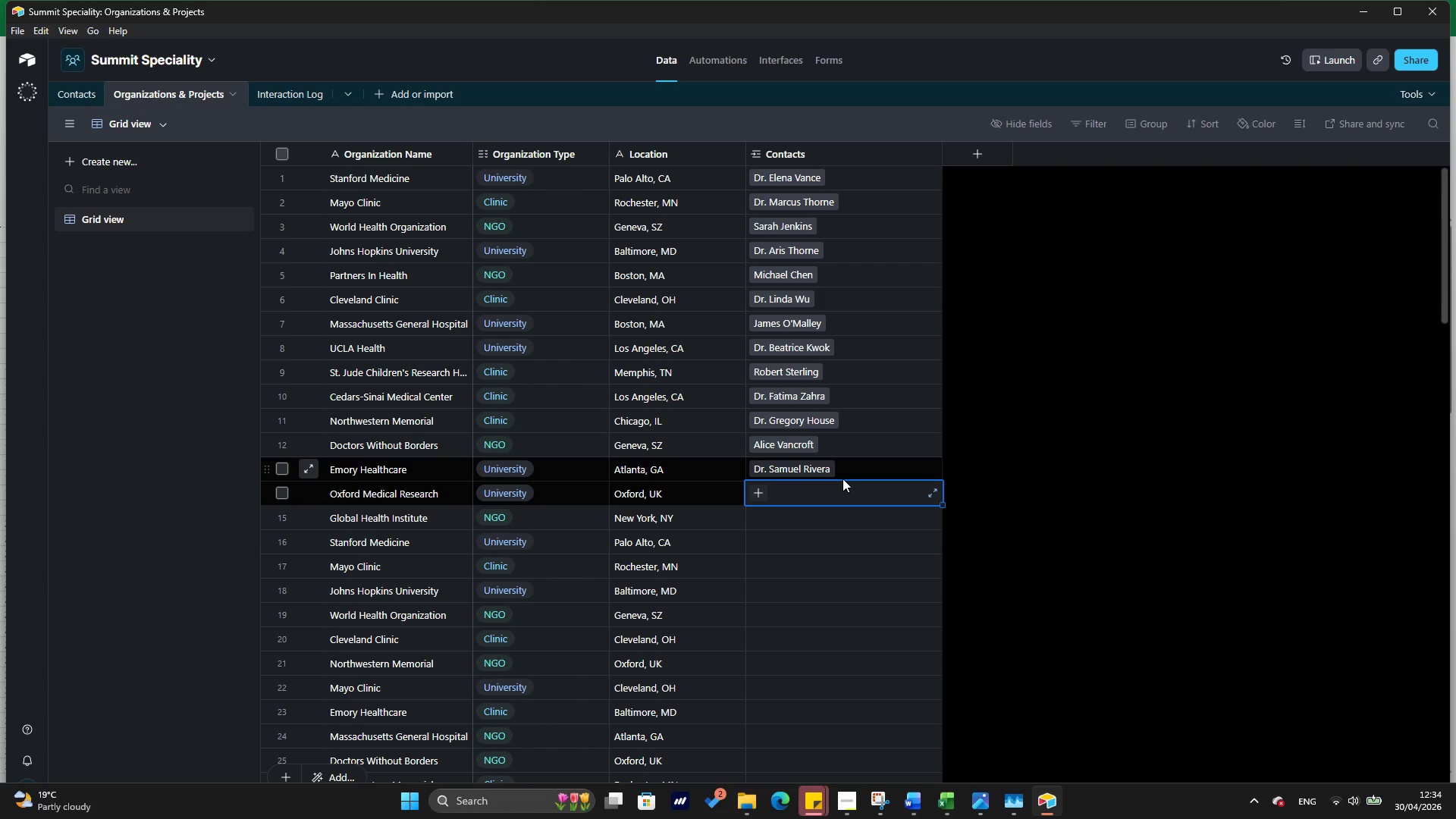 
left_click([755, 493])
 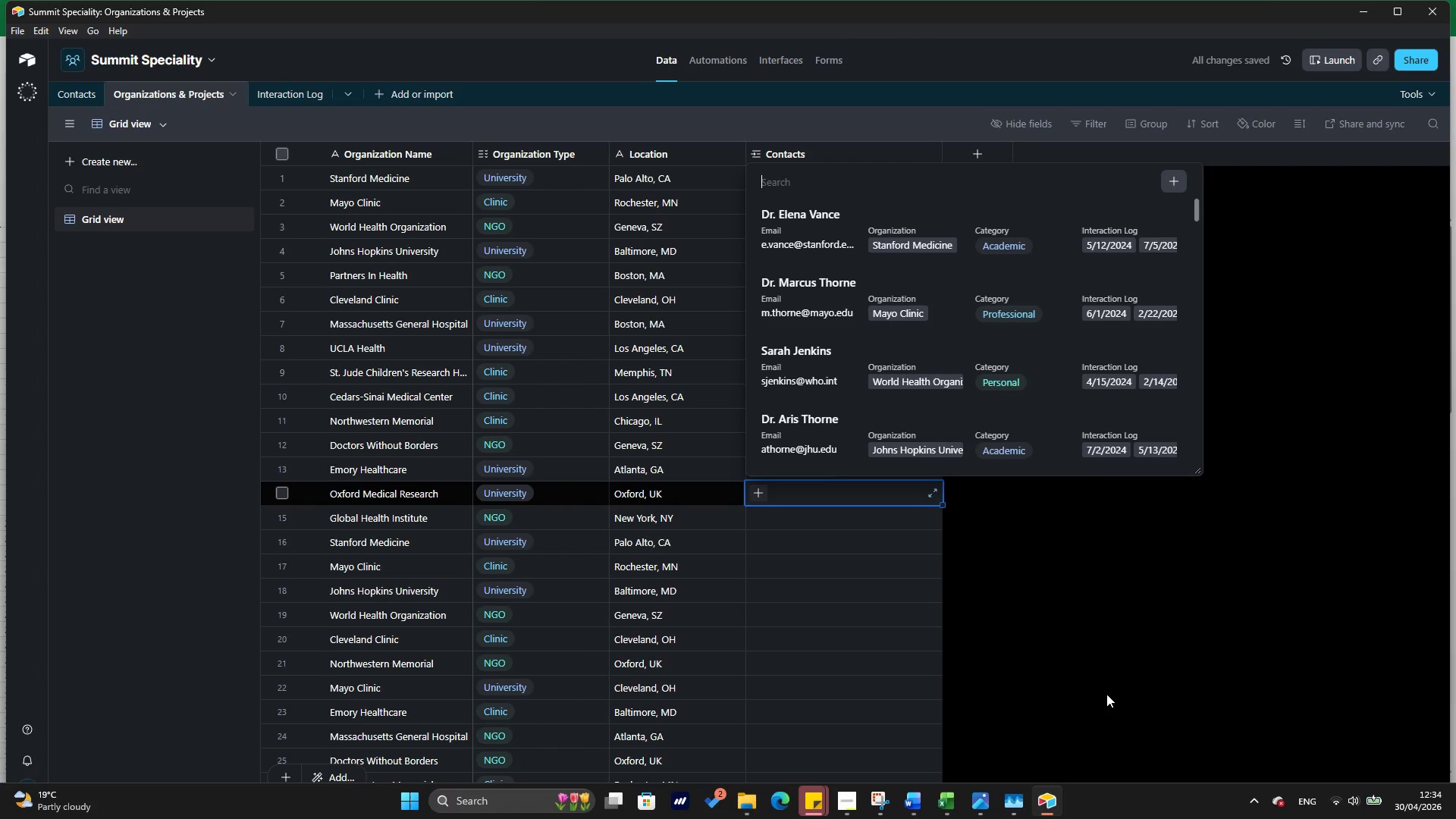 
mouse_move([1041, 802])
 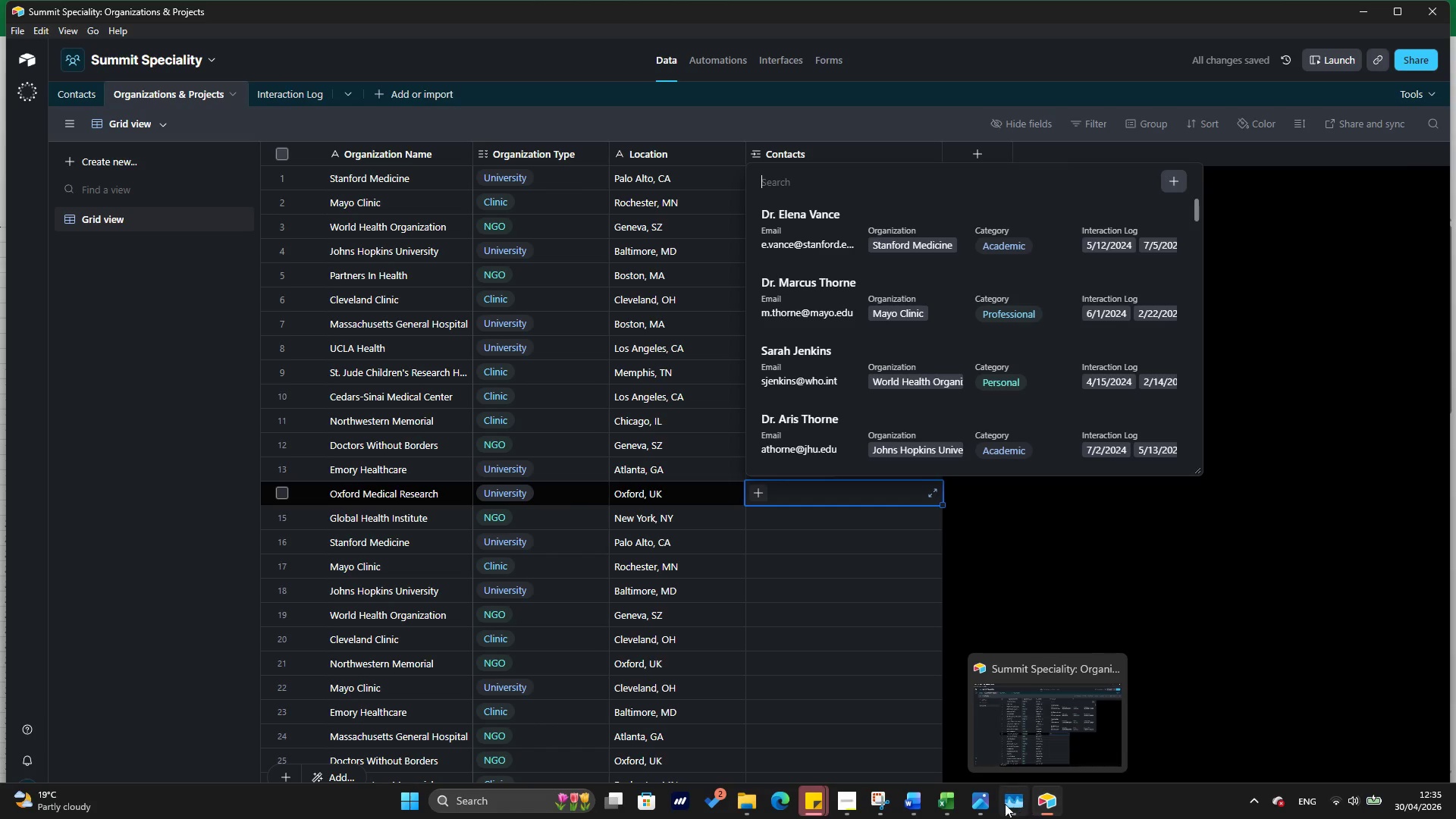 
mouse_move([944, 783])
 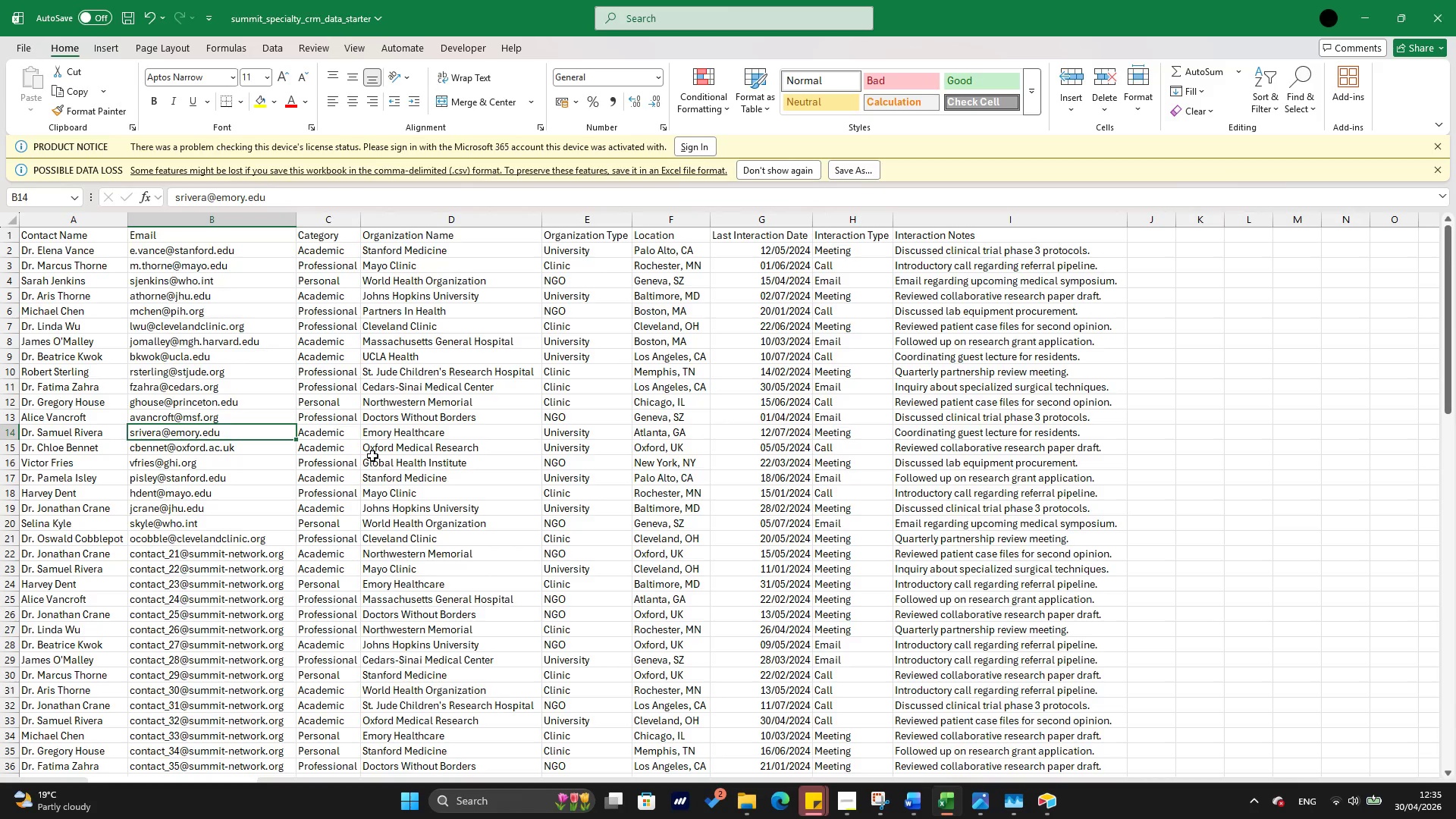 
left_click([397, 441])
 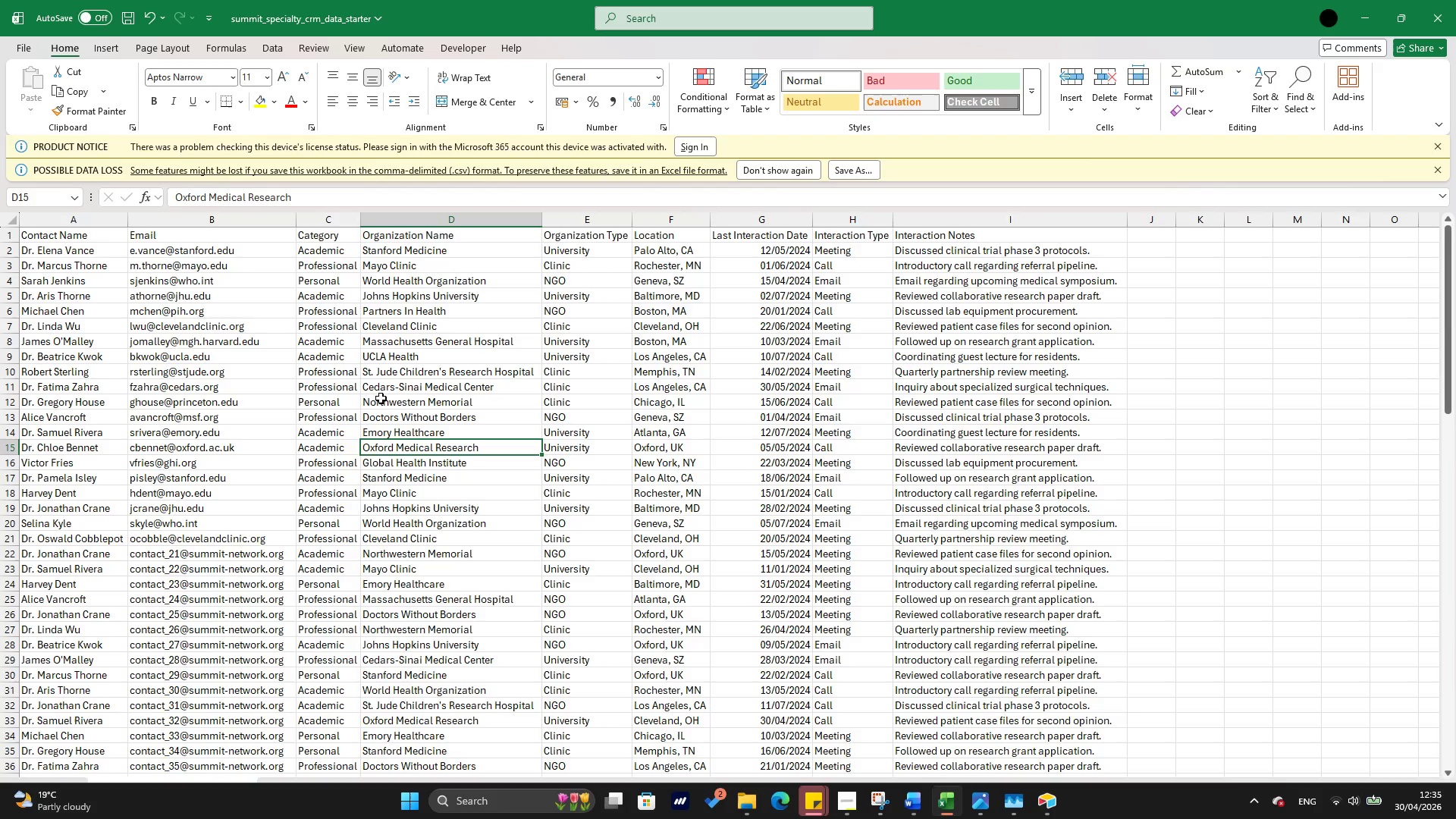 
key(Alt+Tab)
 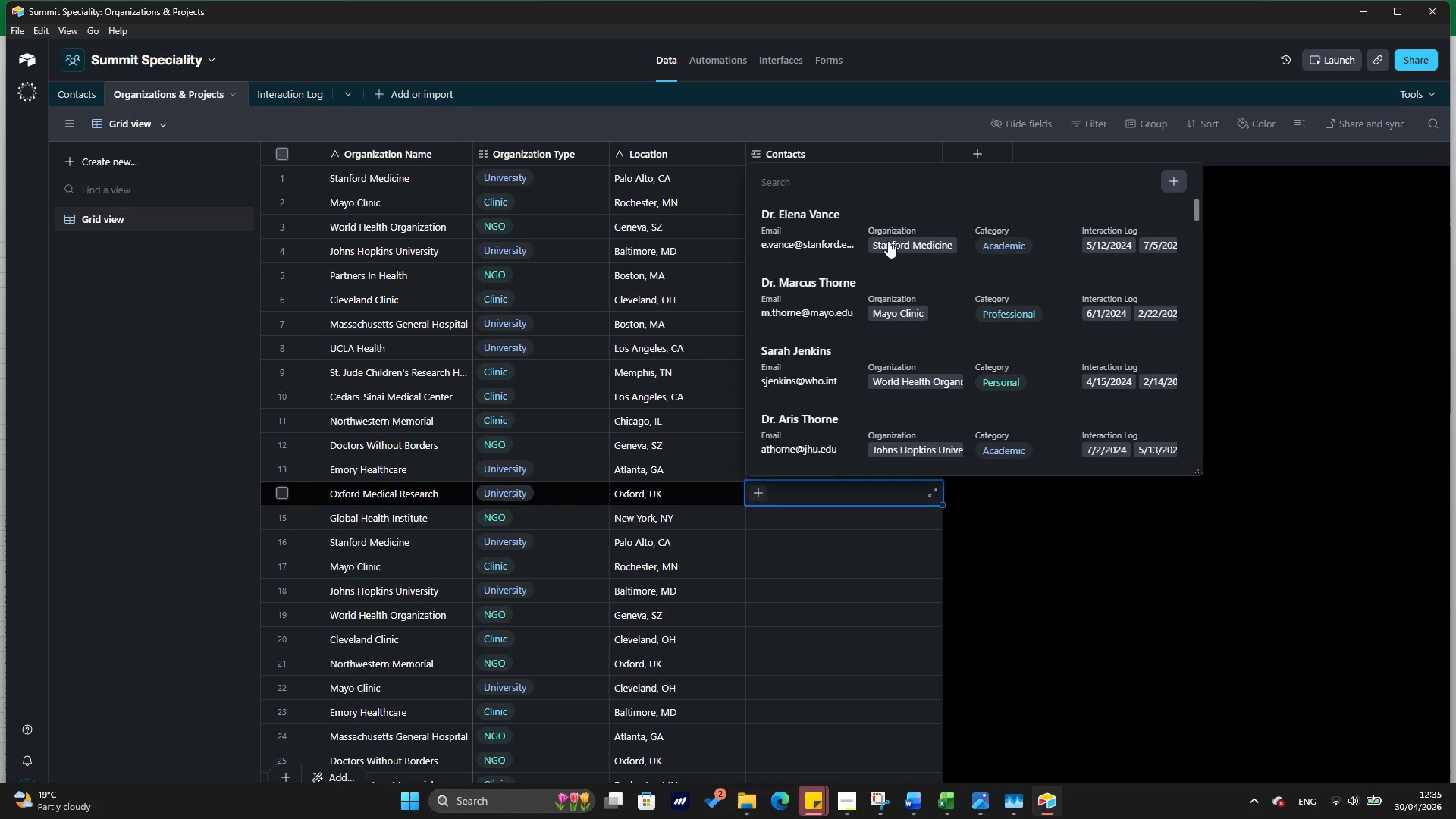 
key(C)
 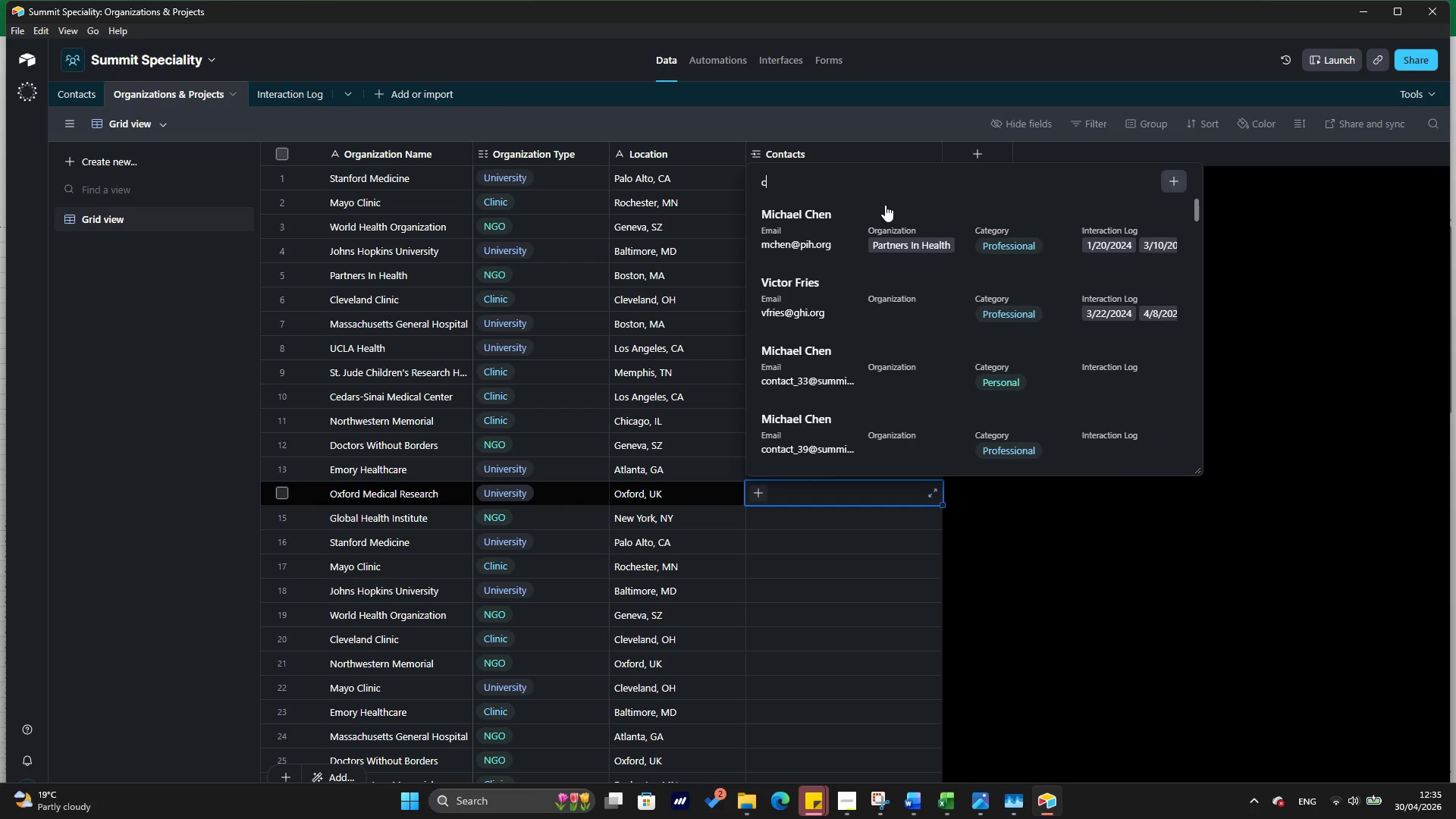 
type(hol)
 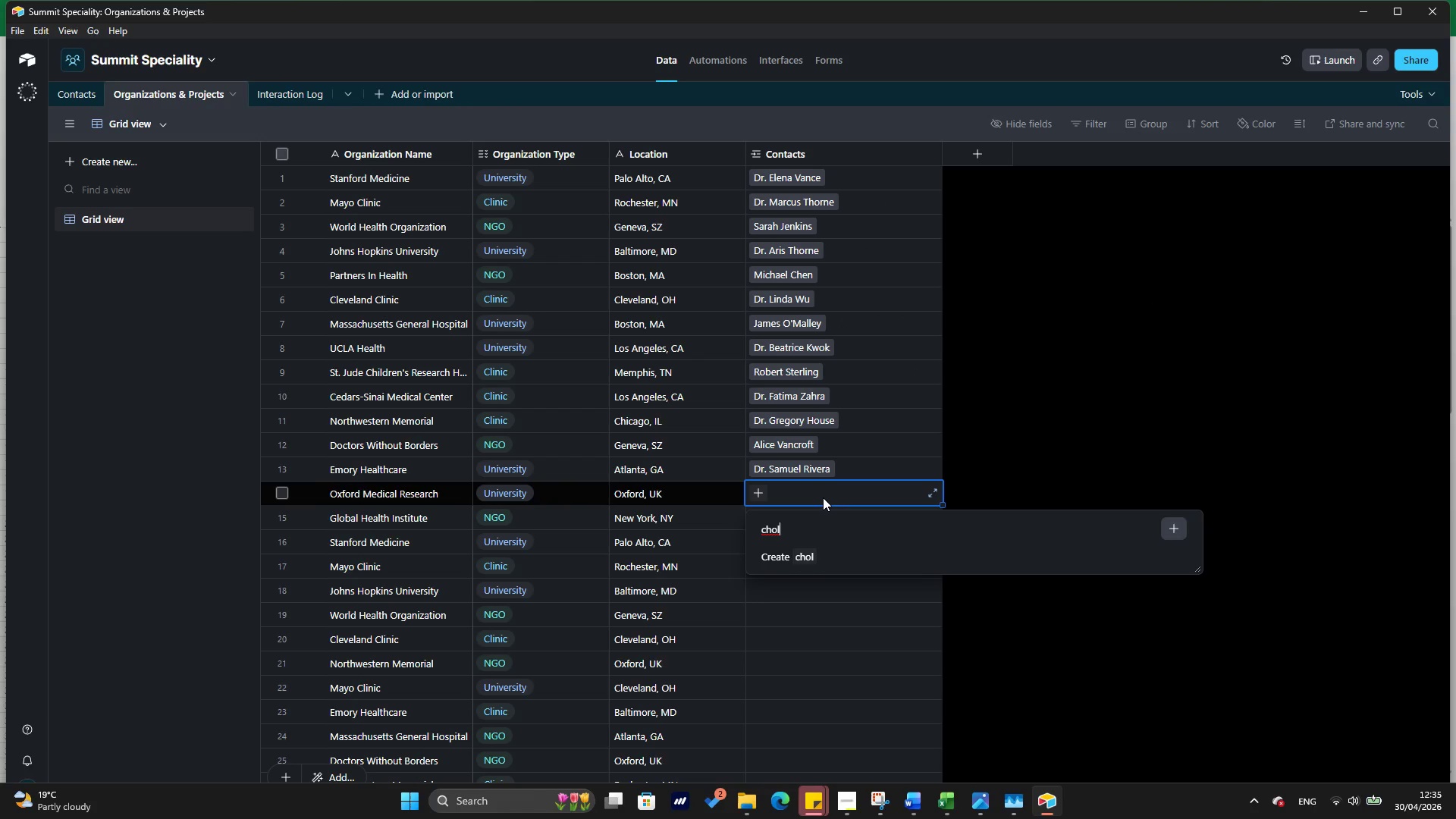 
key(Backspace)
 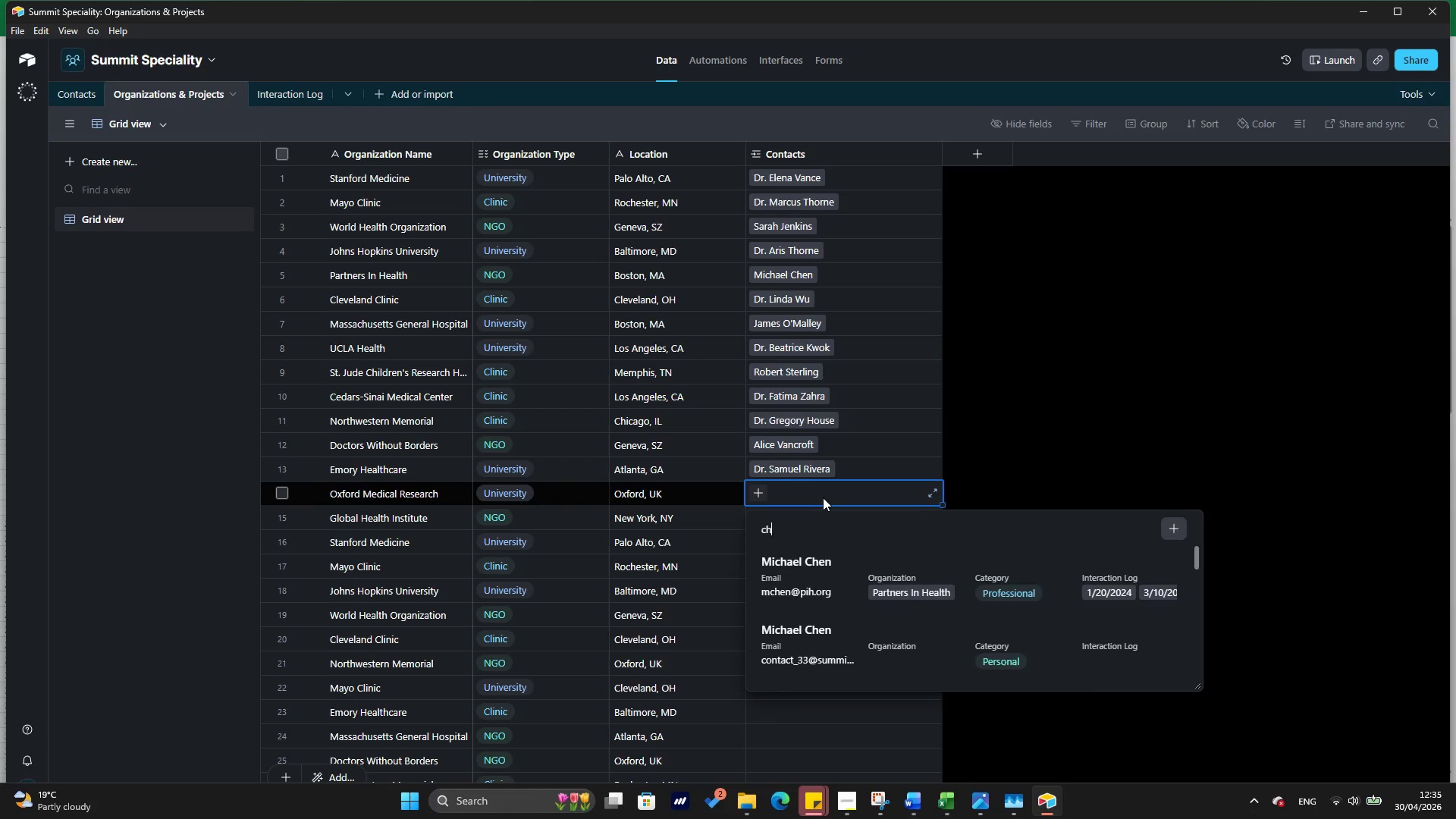 
key(Backspace)
 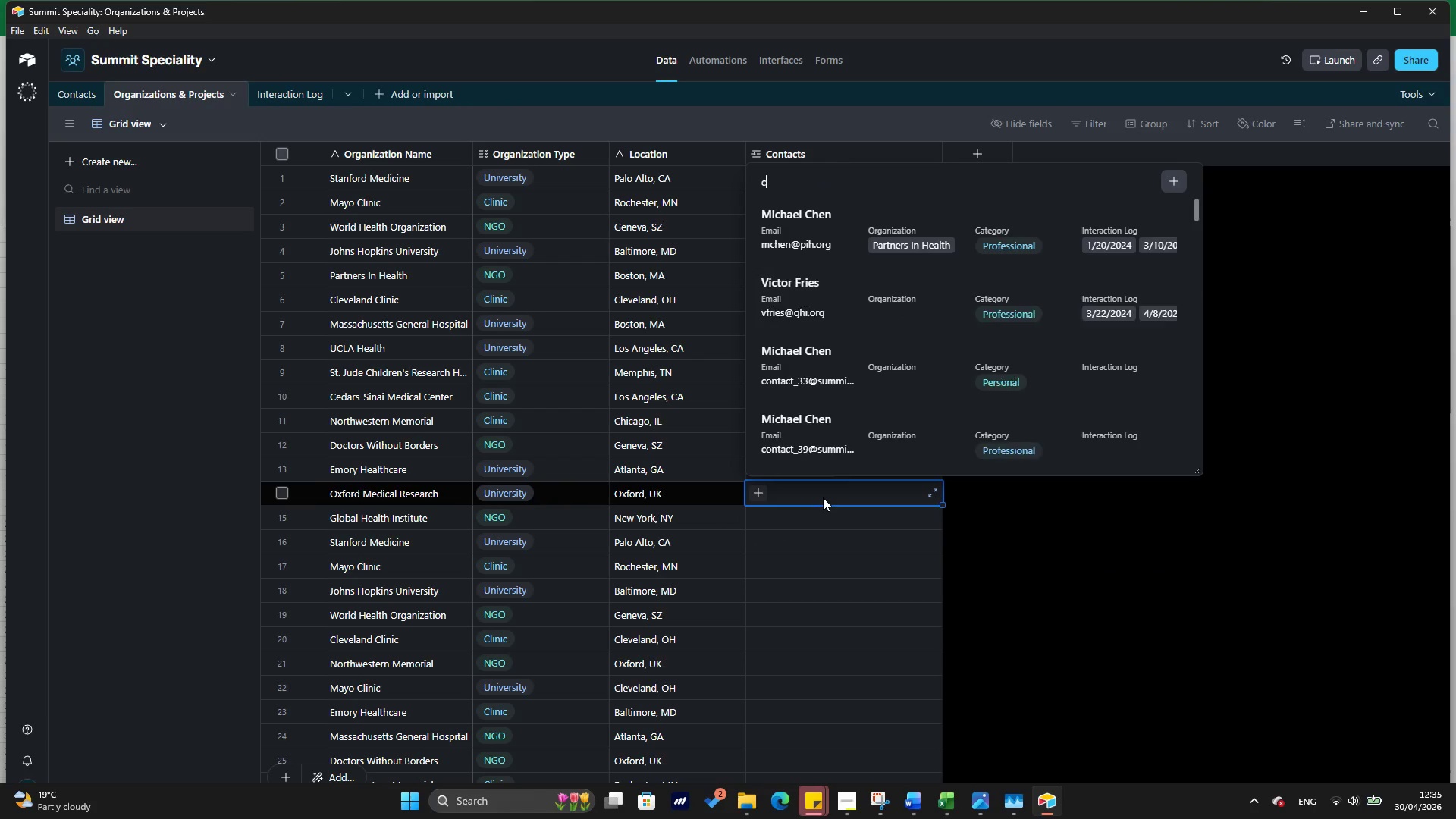 
key(Backspace)
 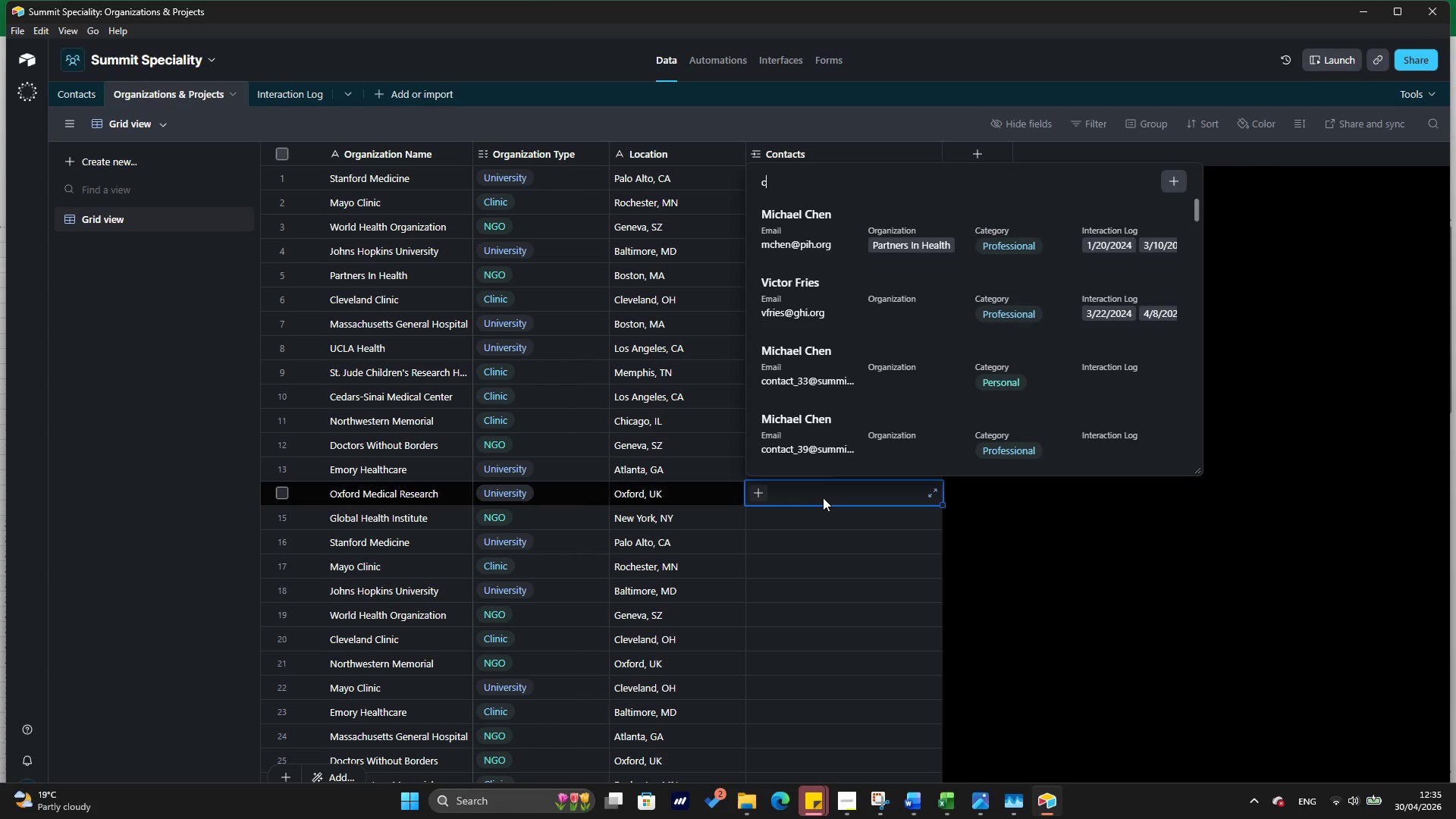 
key(Backspace)
key(Backspace)
type(bn)
 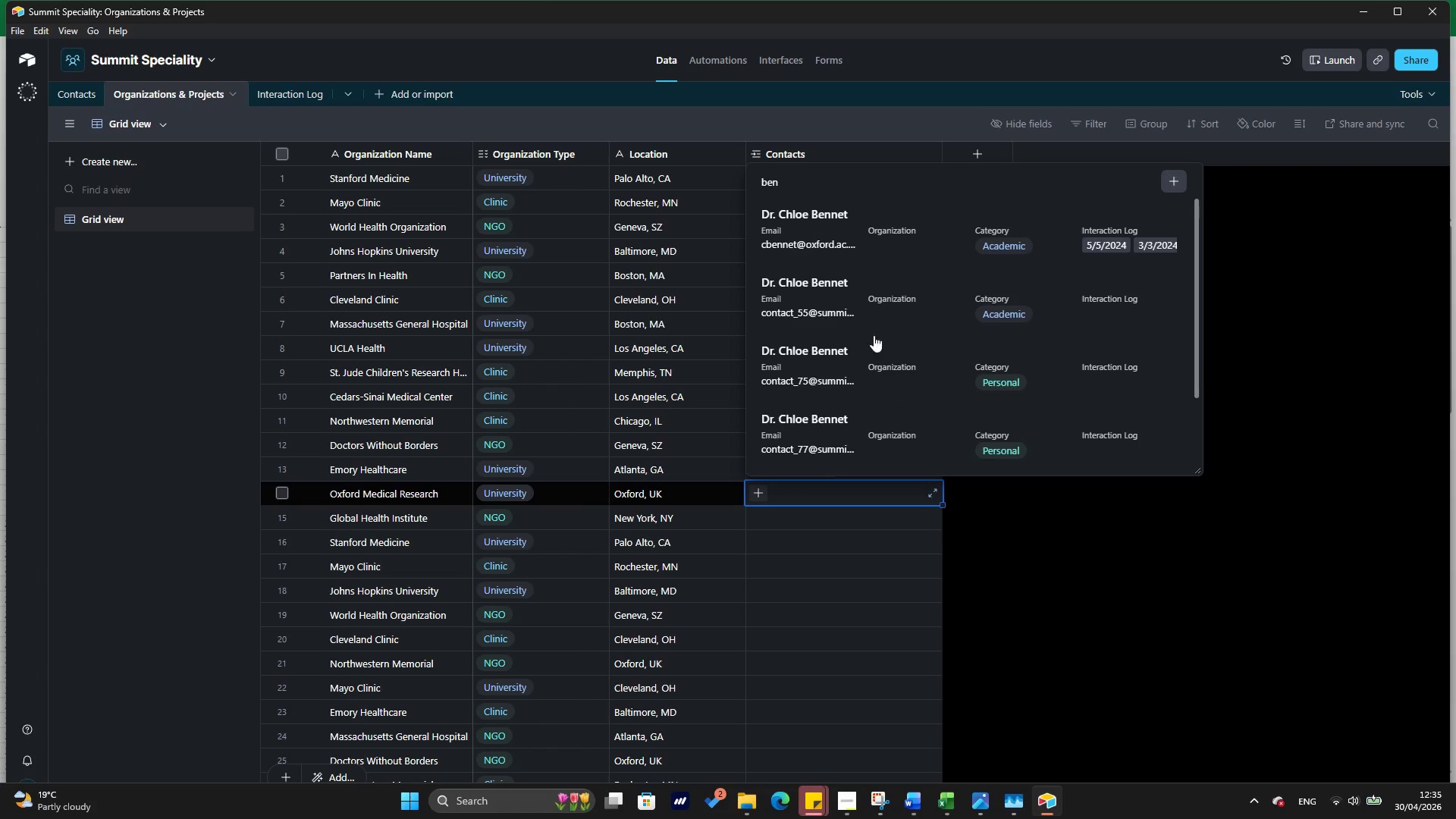 
key(Alt+Tab)
 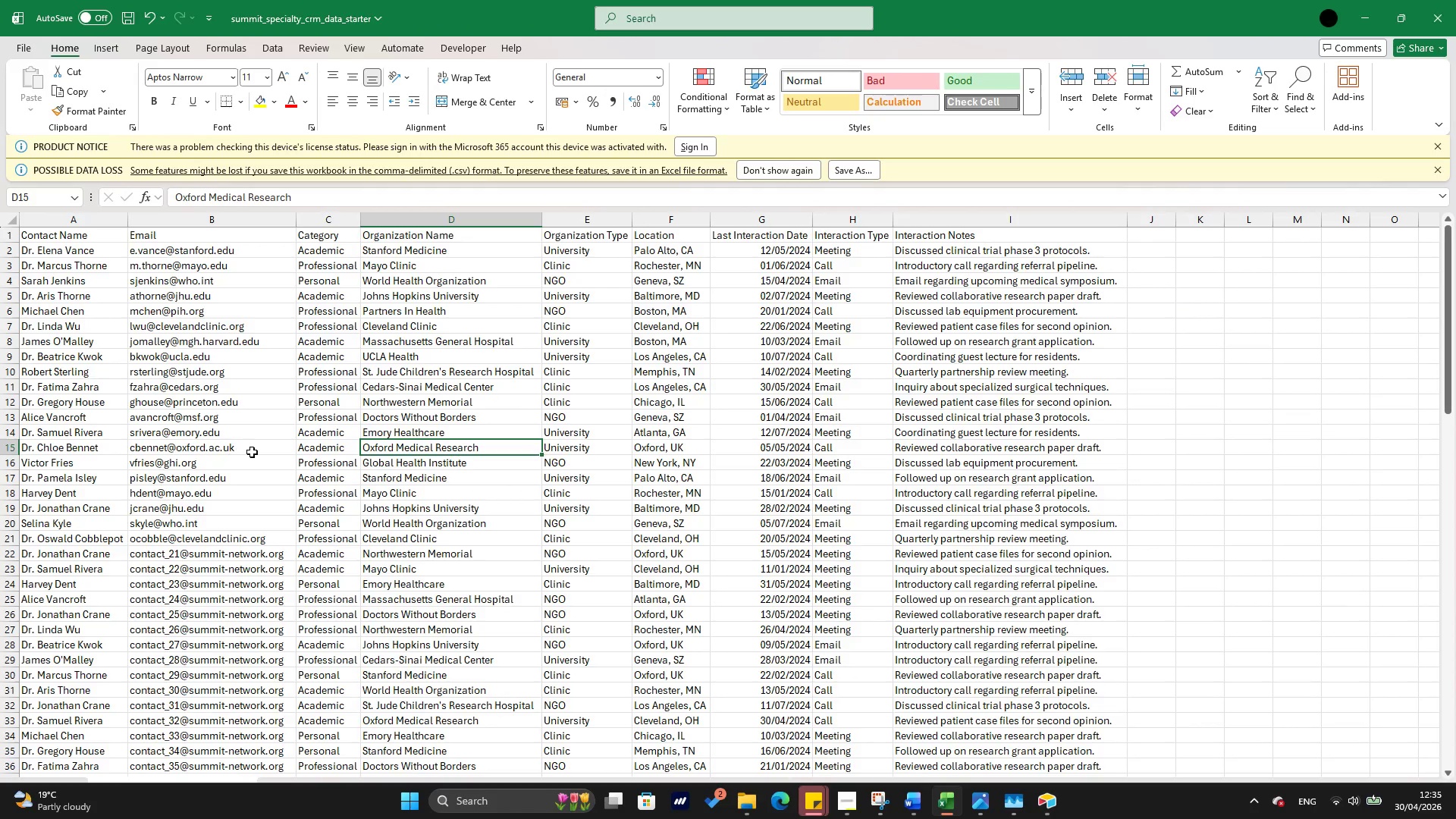 
key(Alt+Tab)
 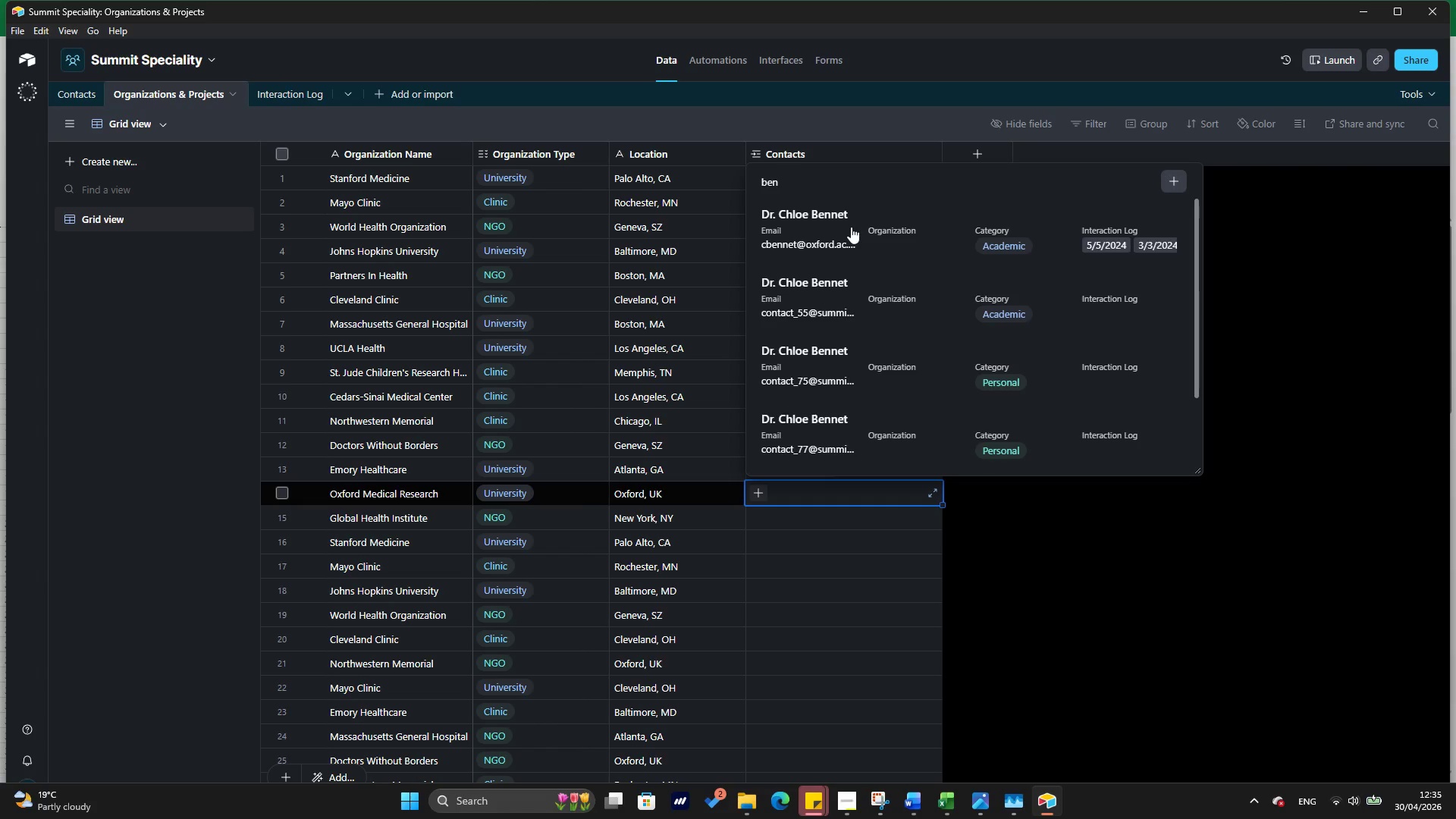 
left_click([851, 223])
 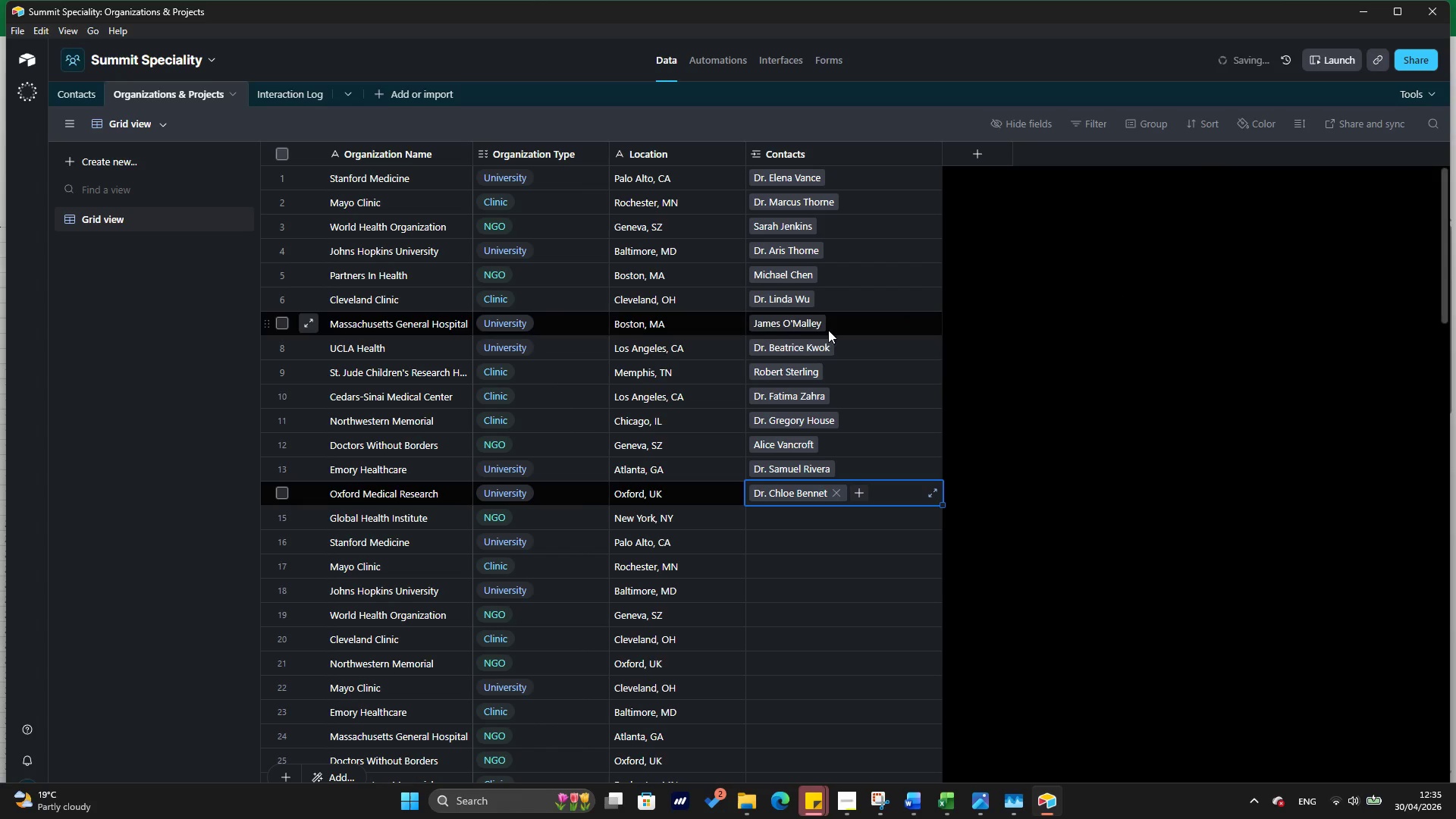 
key(Alt+Tab)
 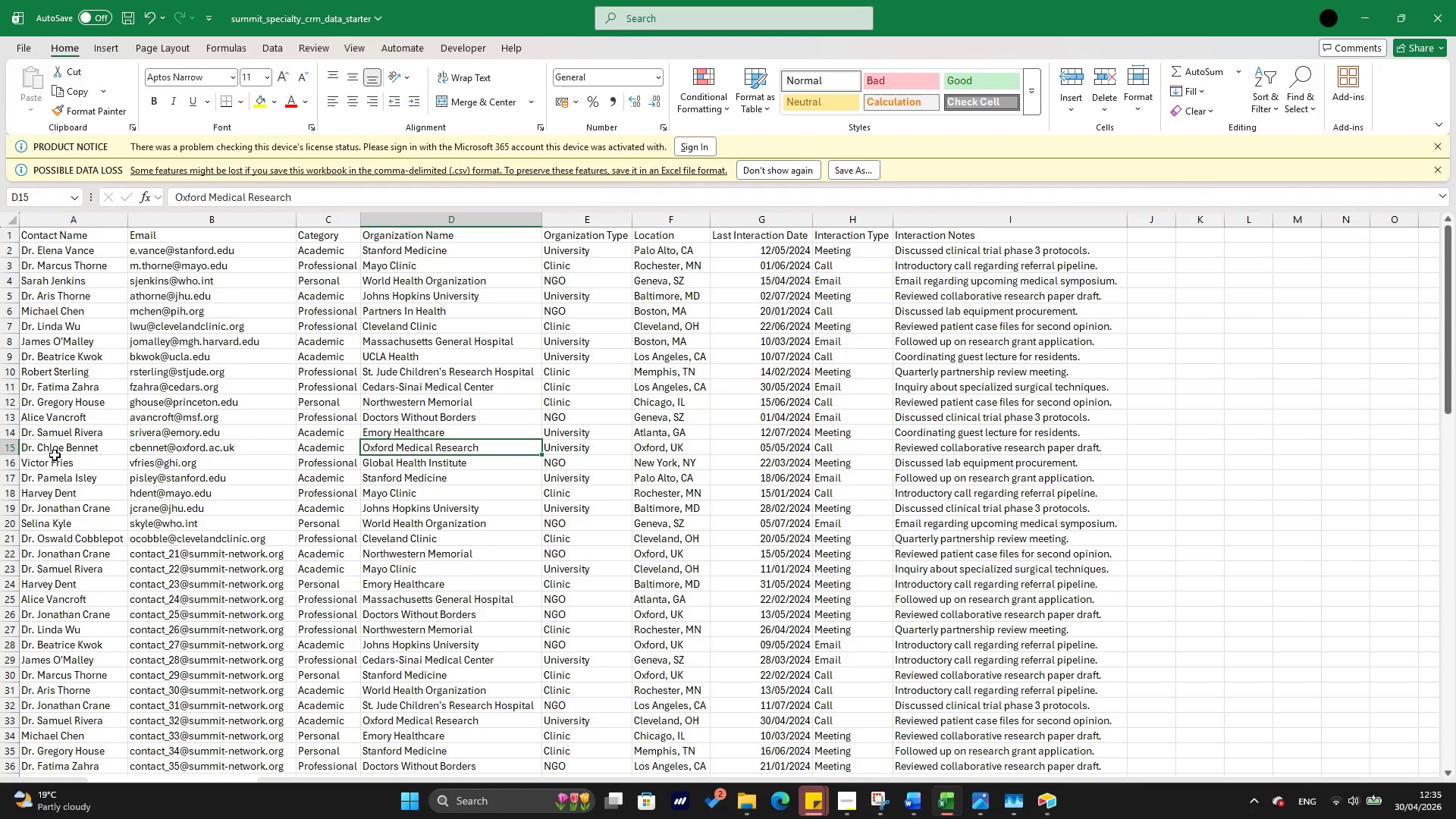 
left_click([61, 467])
 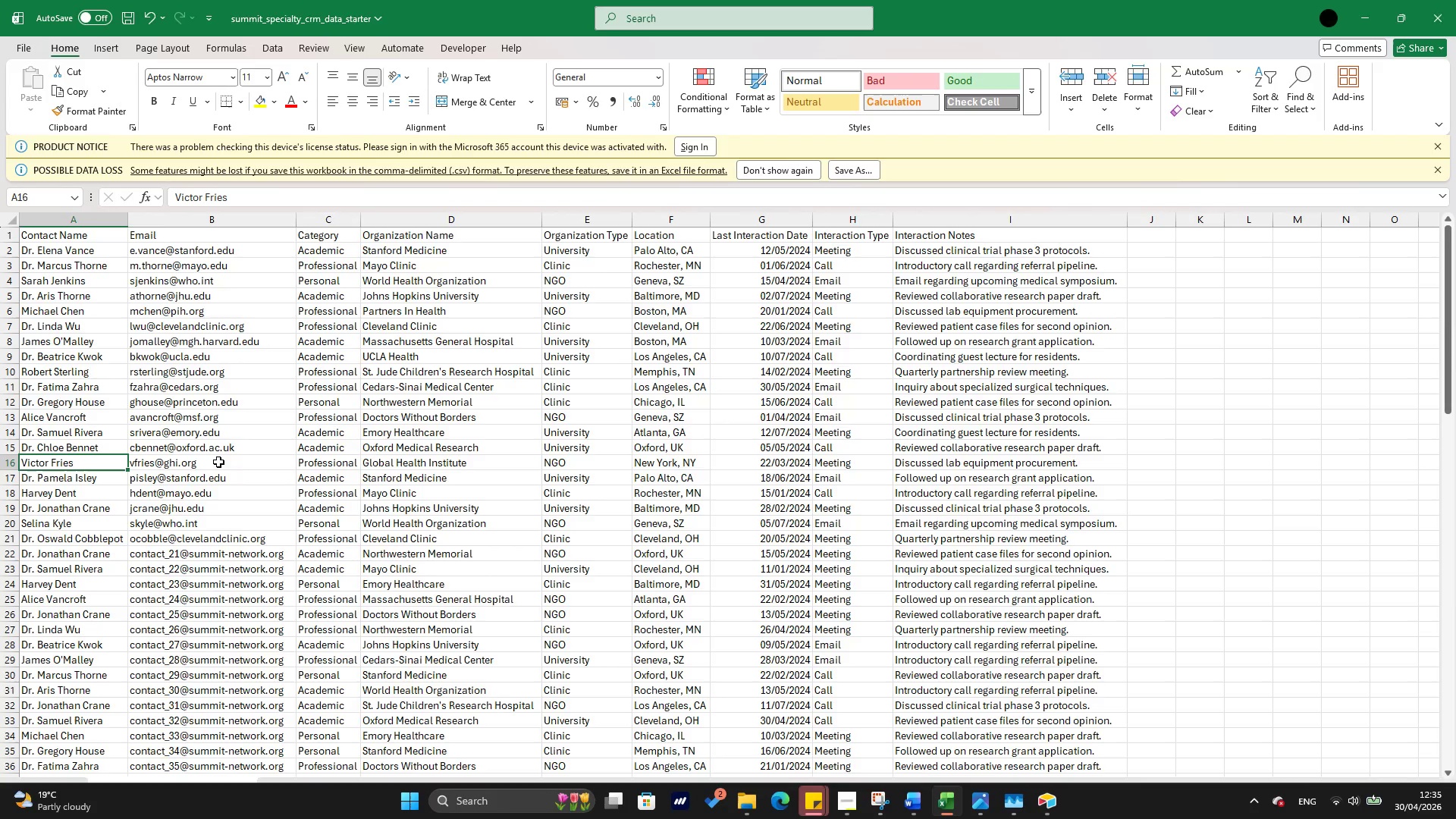 
key(Alt+Tab)
 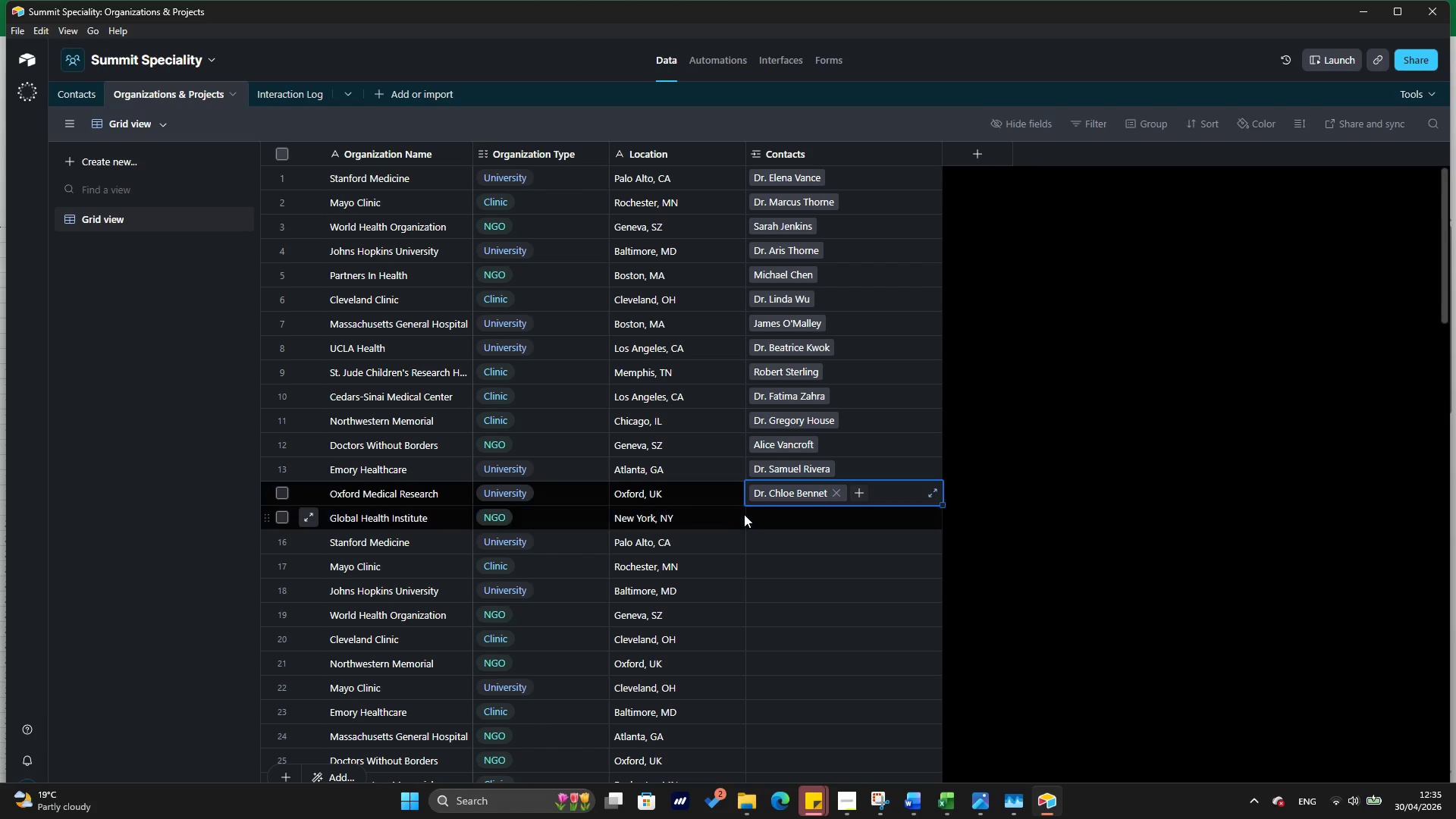 
left_click([761, 525])
 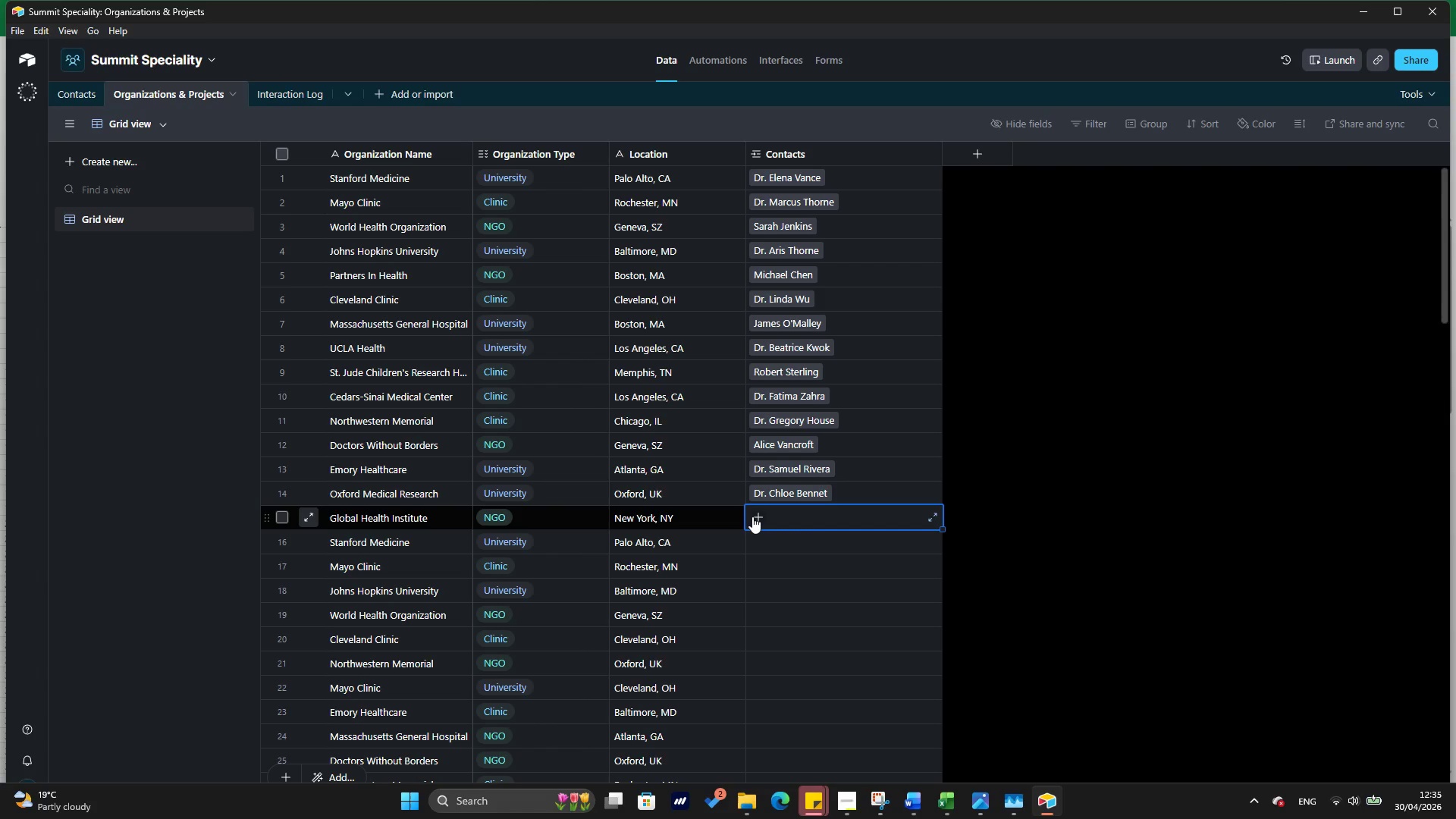 
left_click([752, 516])
 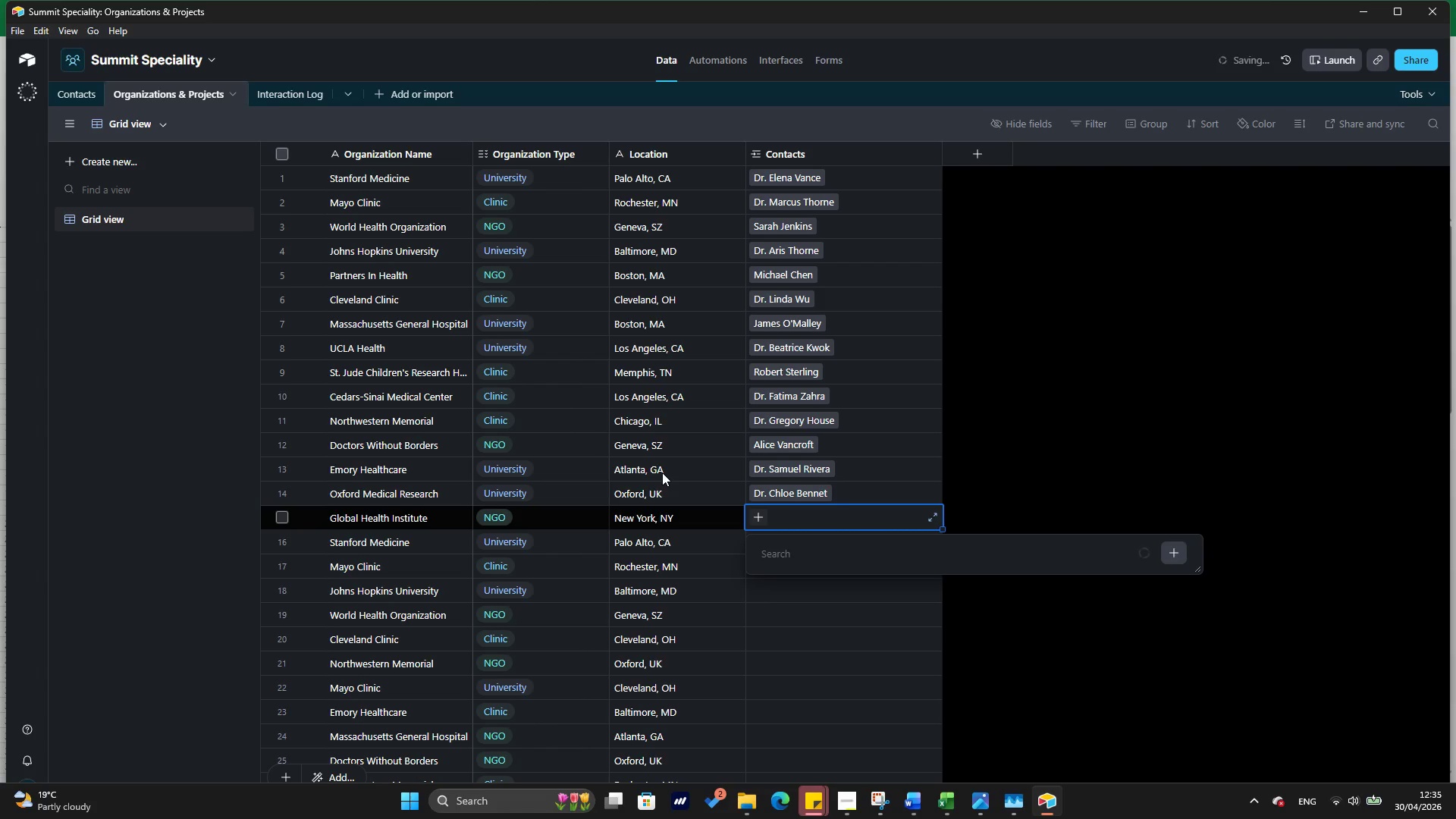 
type(vic)
 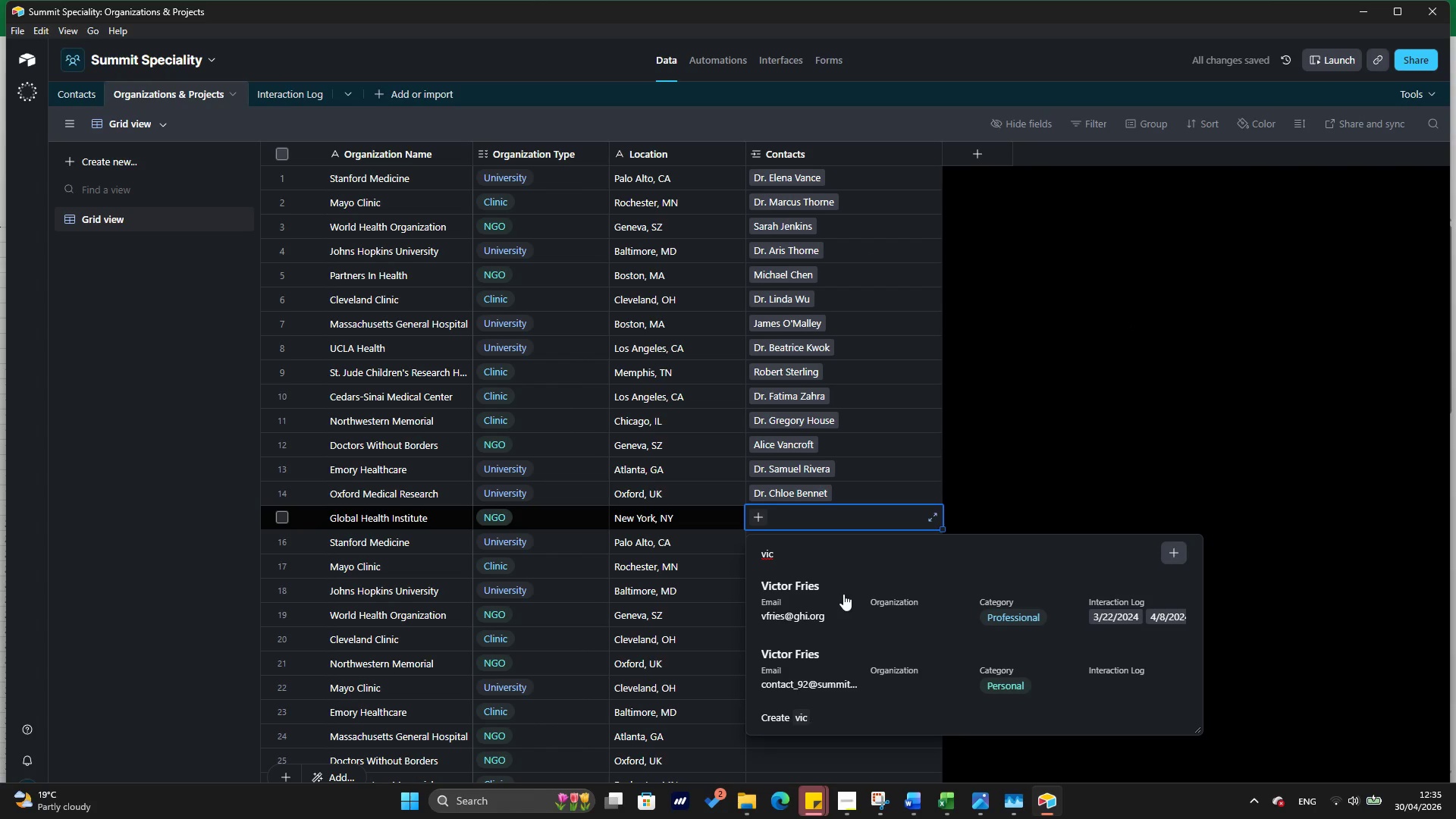 
left_click([843, 594])
 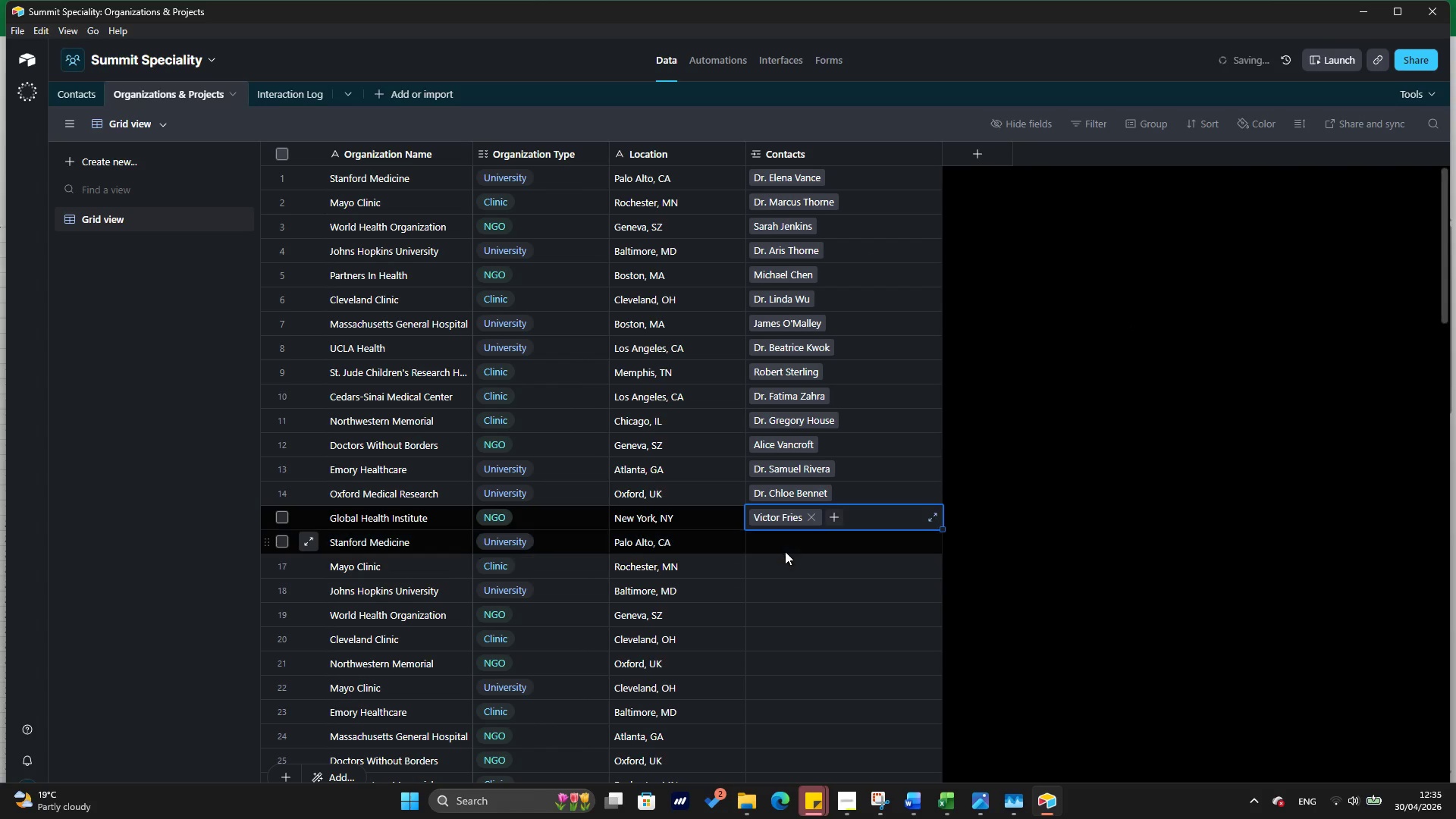 
left_click([786, 550])
 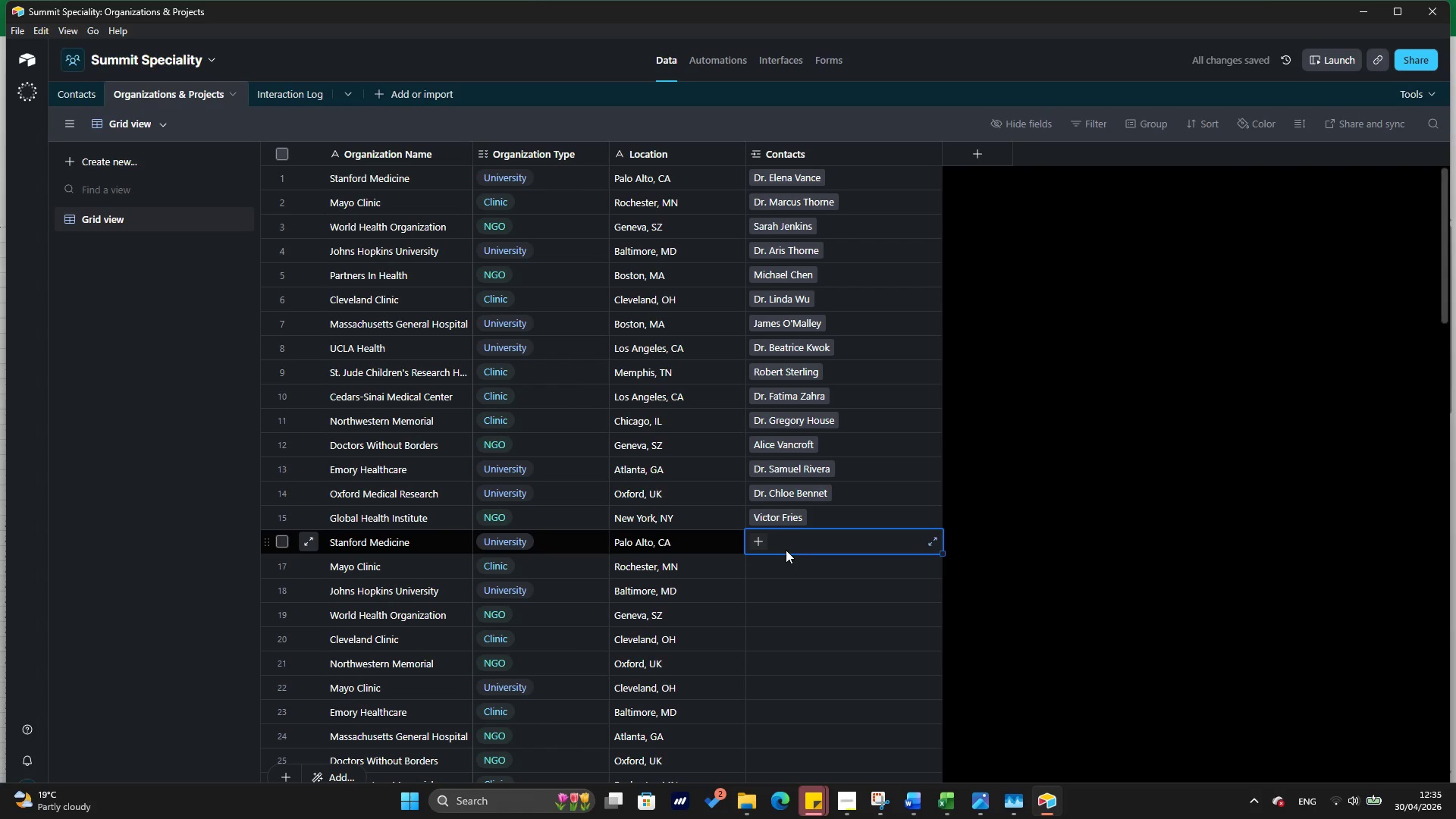 
key(Alt+Tab)
 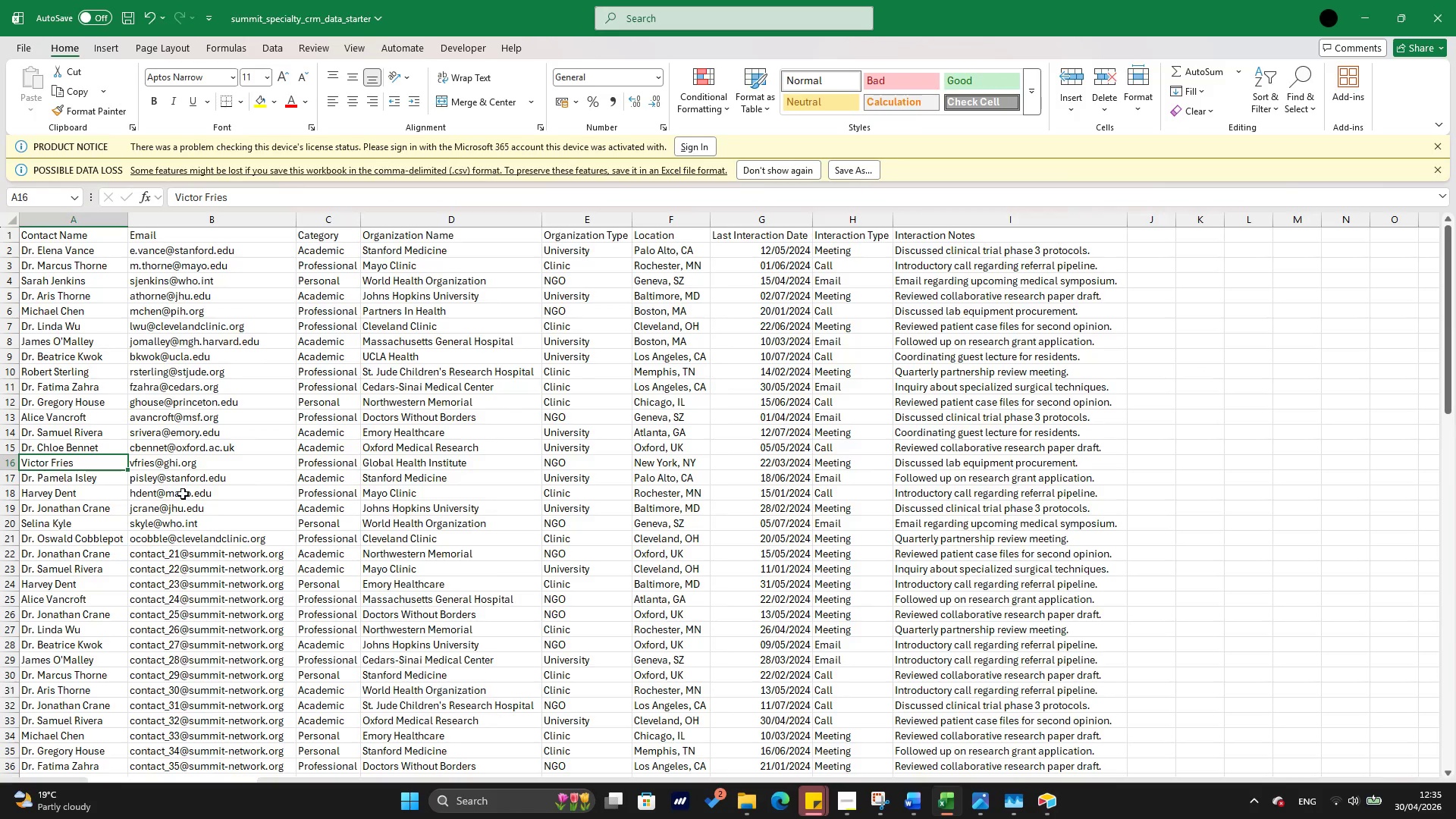 
left_click([185, 482])
 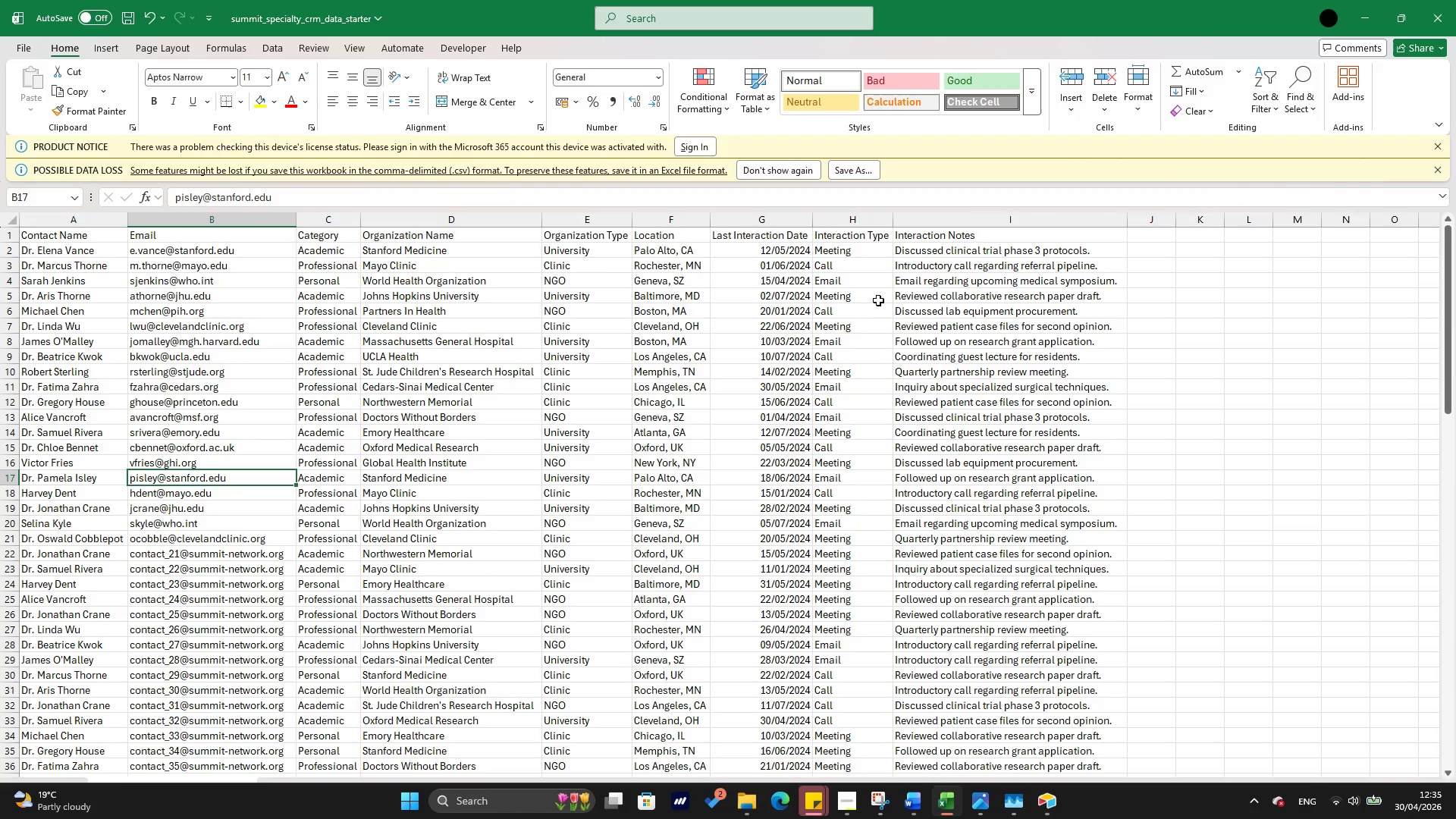 
key(Alt+Tab)
 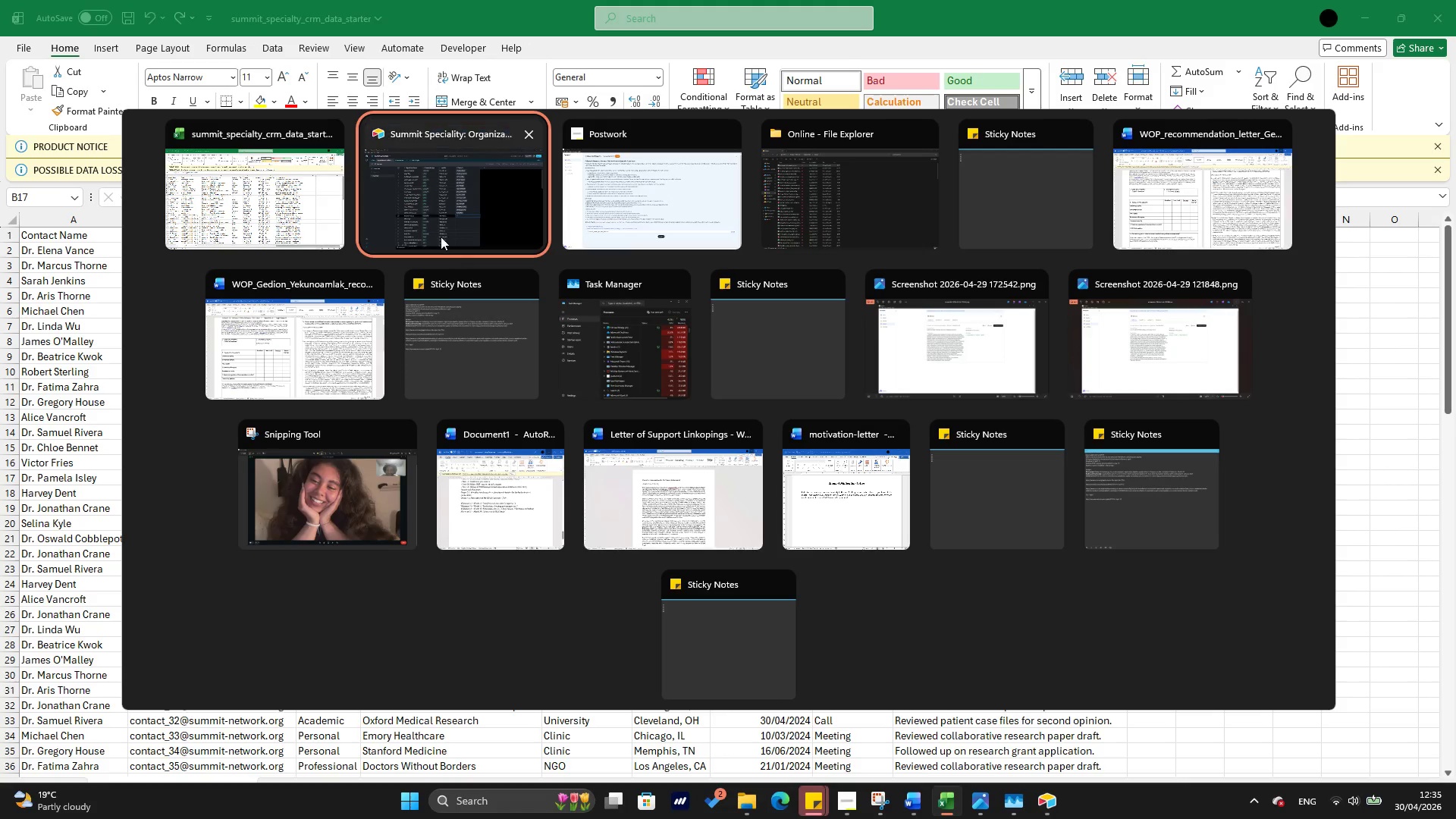 
left_click([257, 165])
 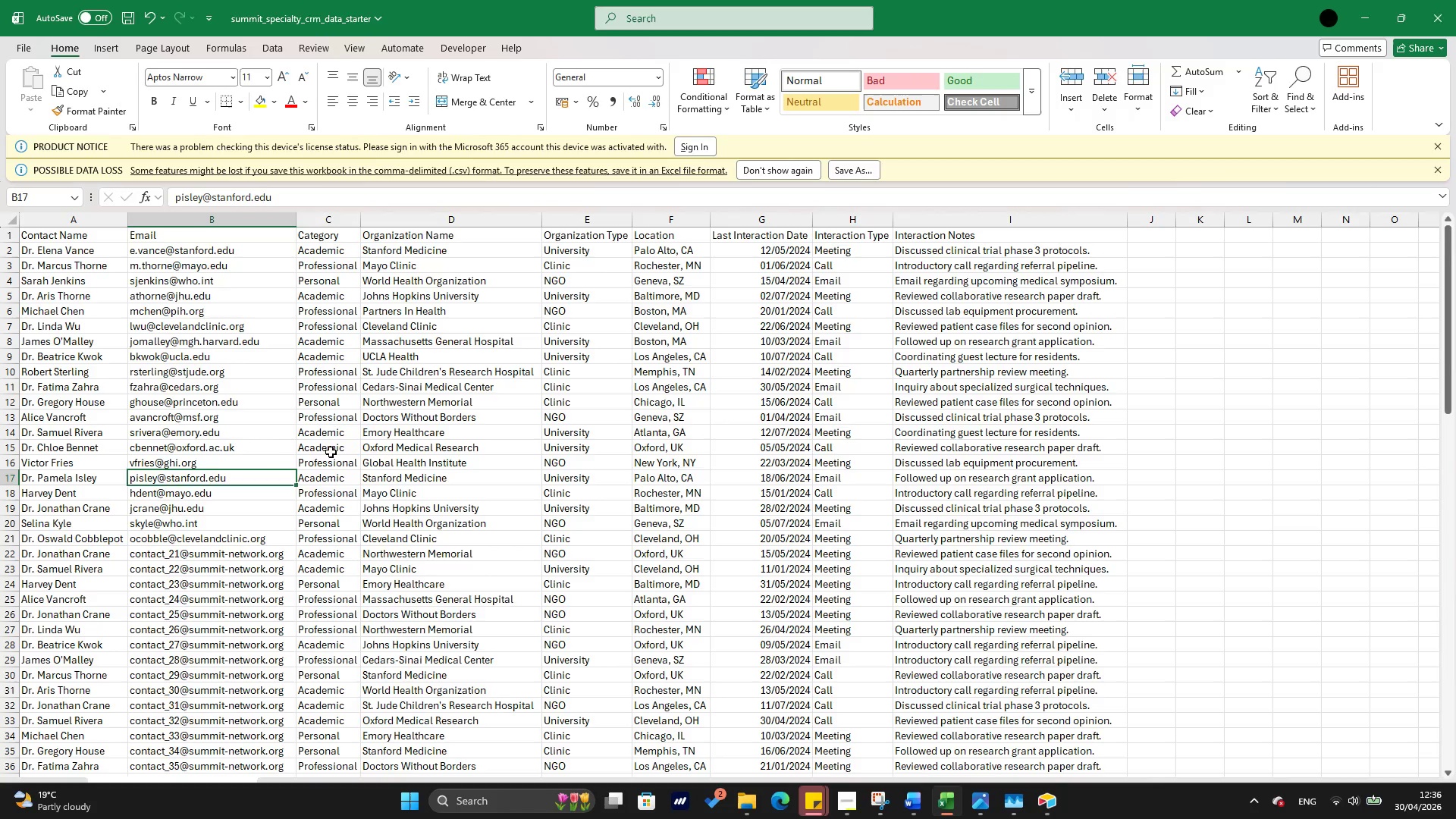 
wait(5.41)
 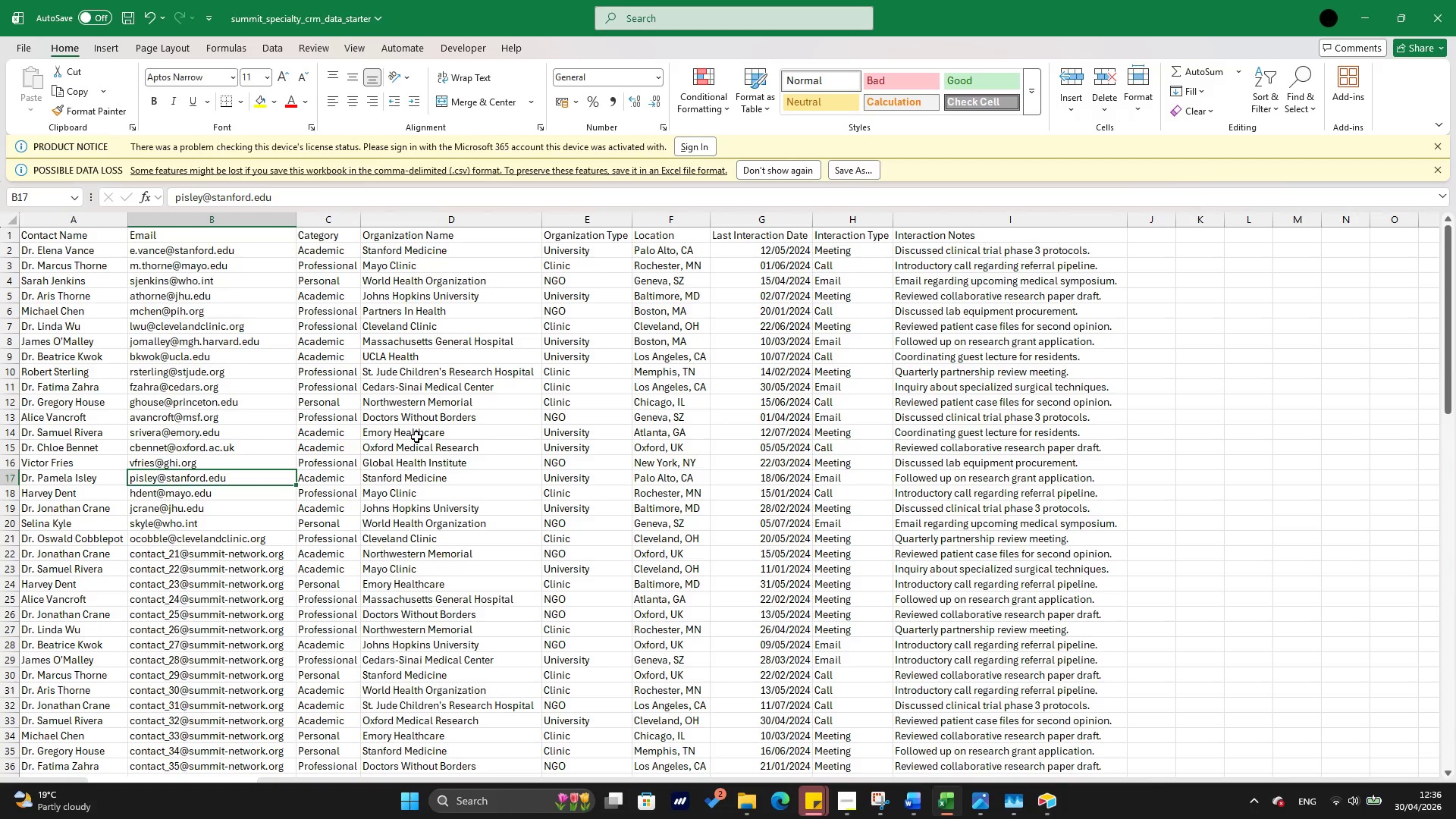 
left_click([103, 475])
 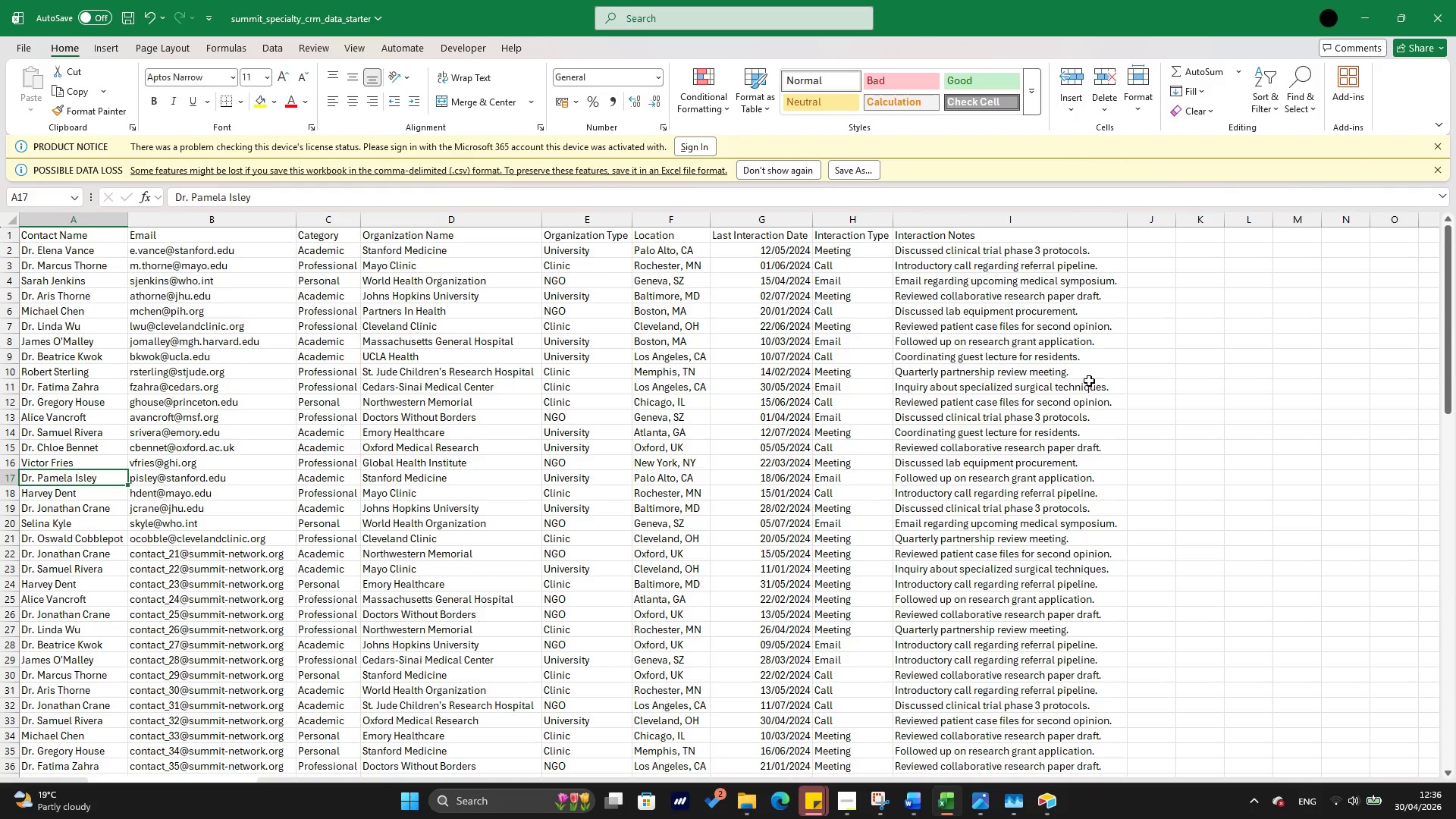 
wait(8.75)
 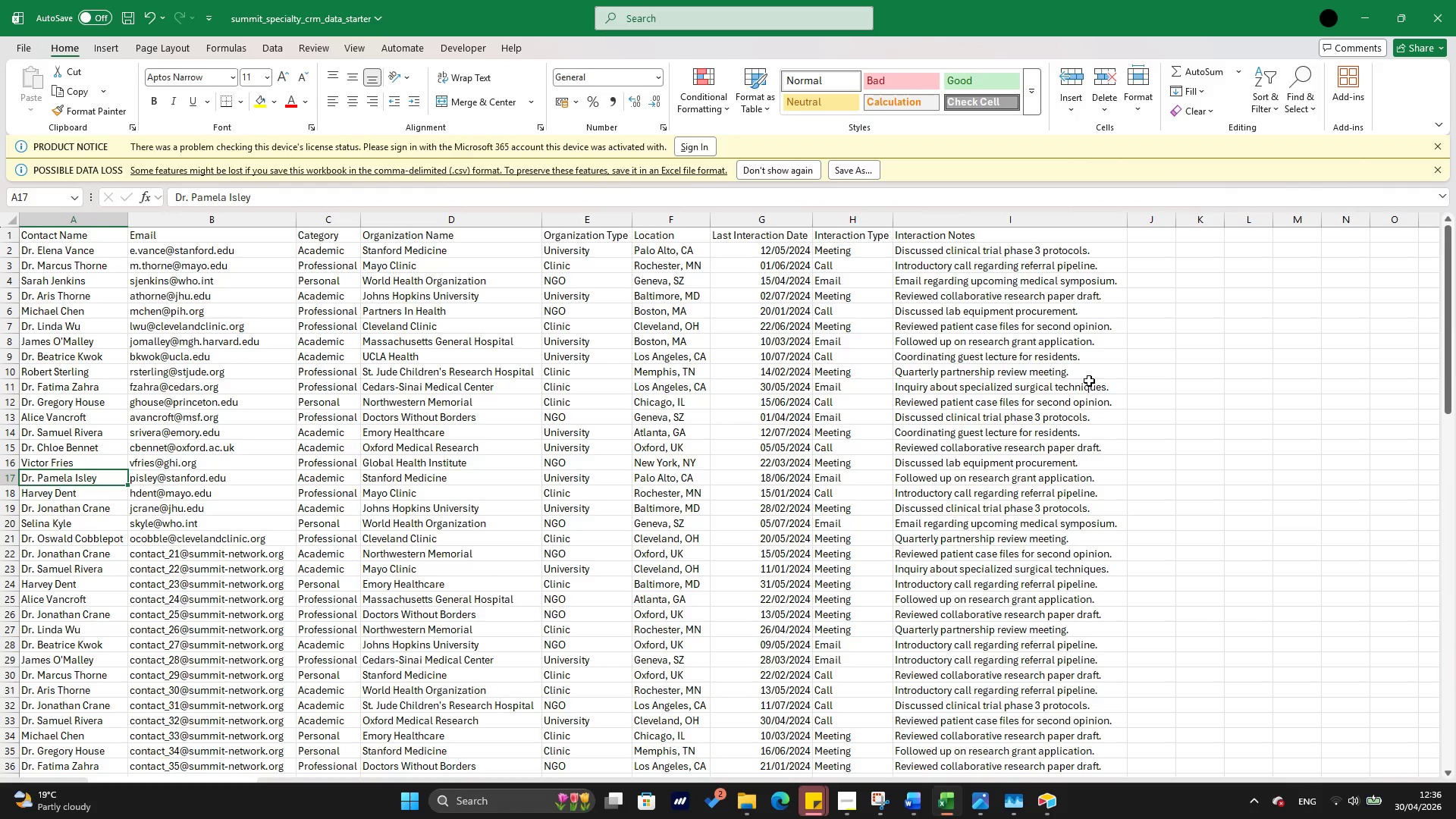 
key(Alt+Tab)
 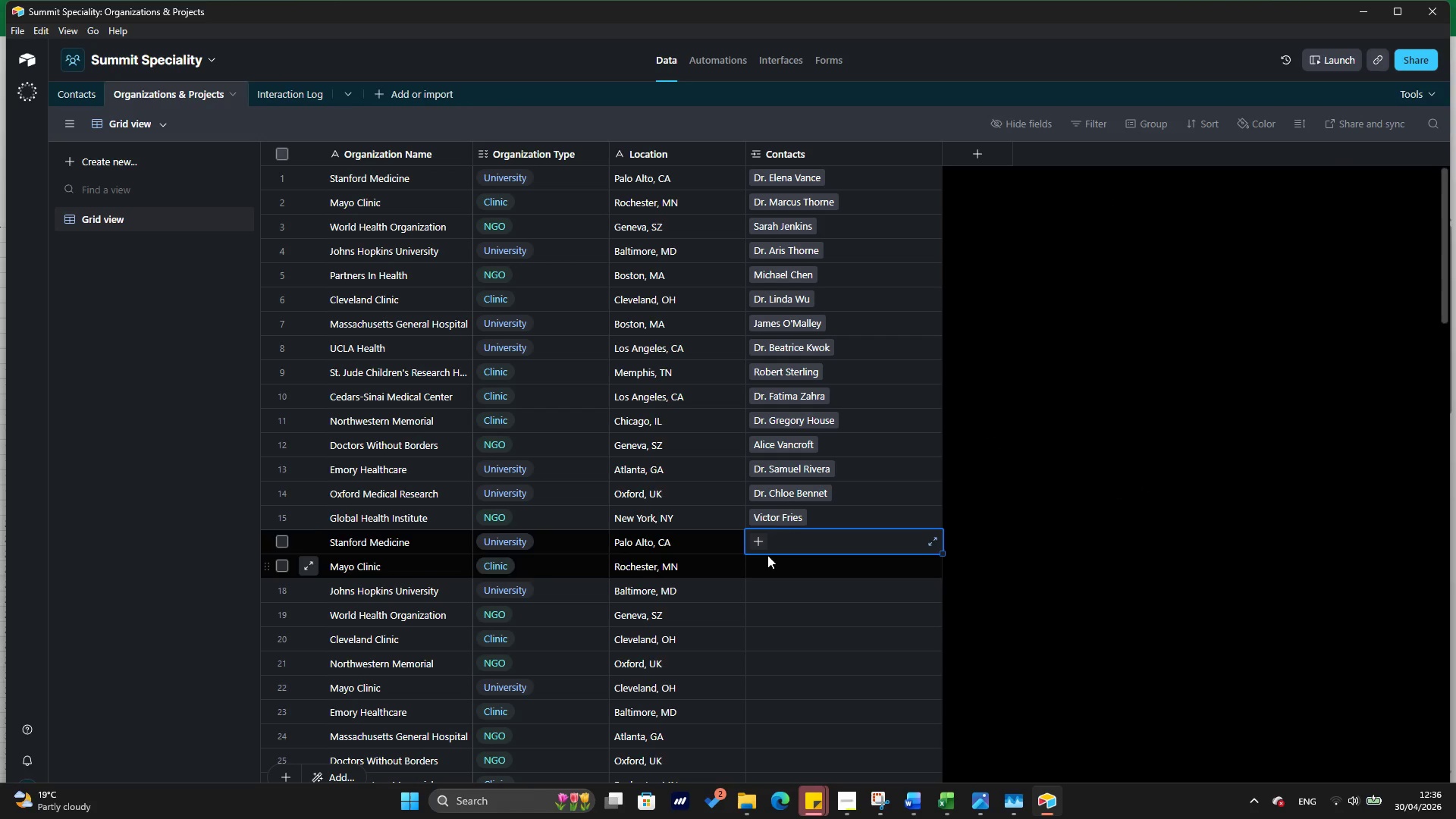 
left_click([762, 535])
 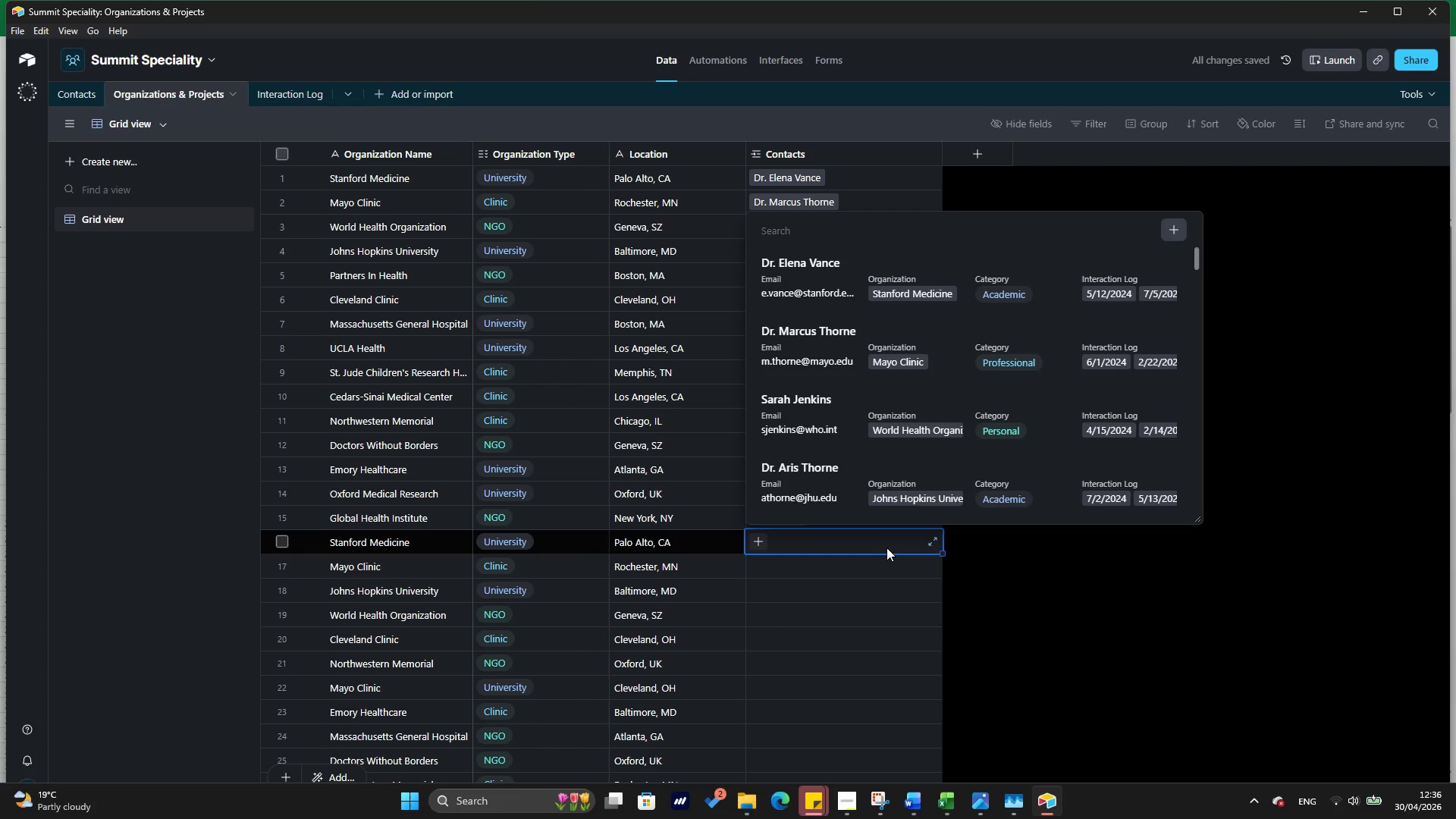 
type(pa)
 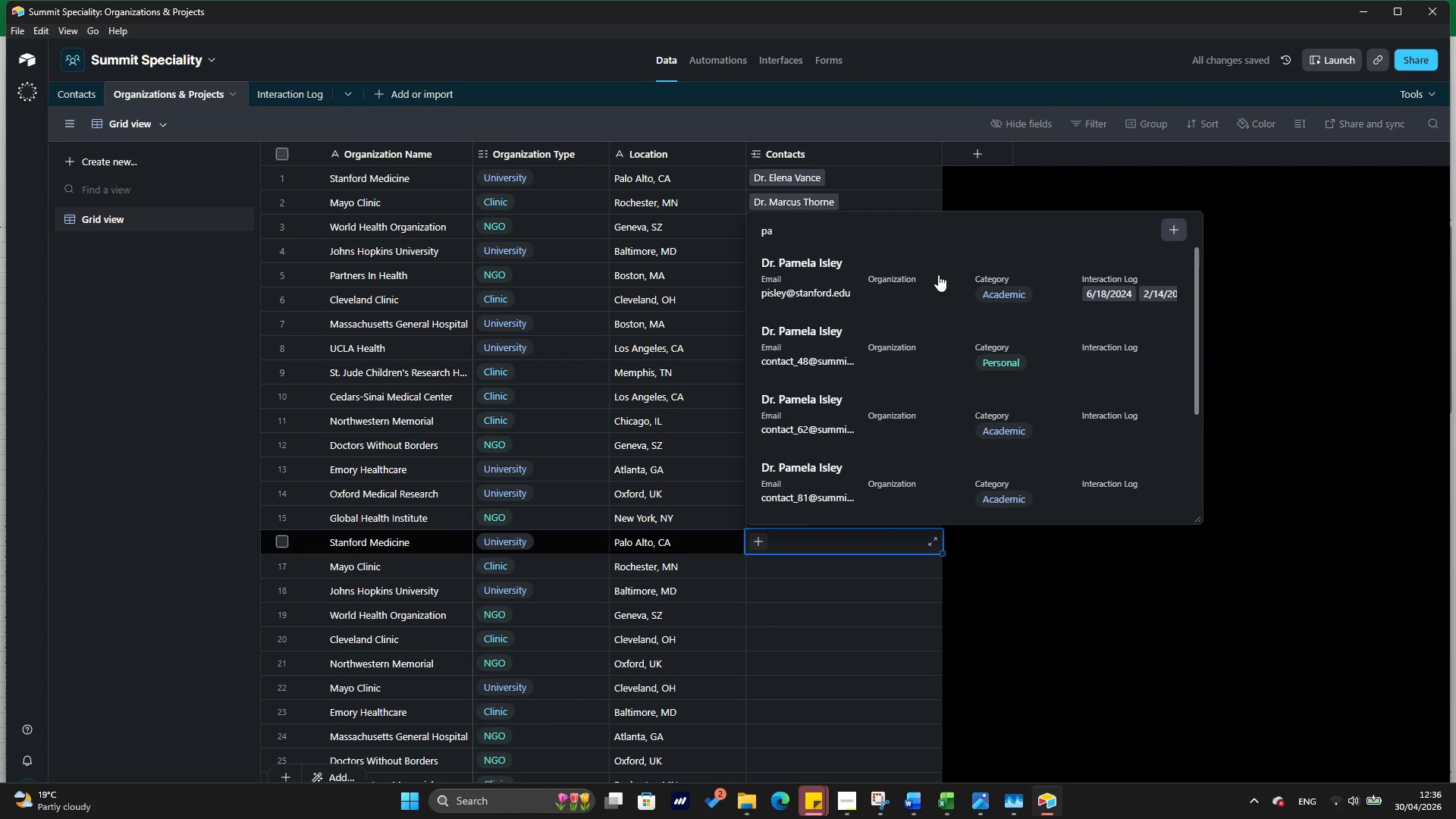 
key(Alt+Tab)
 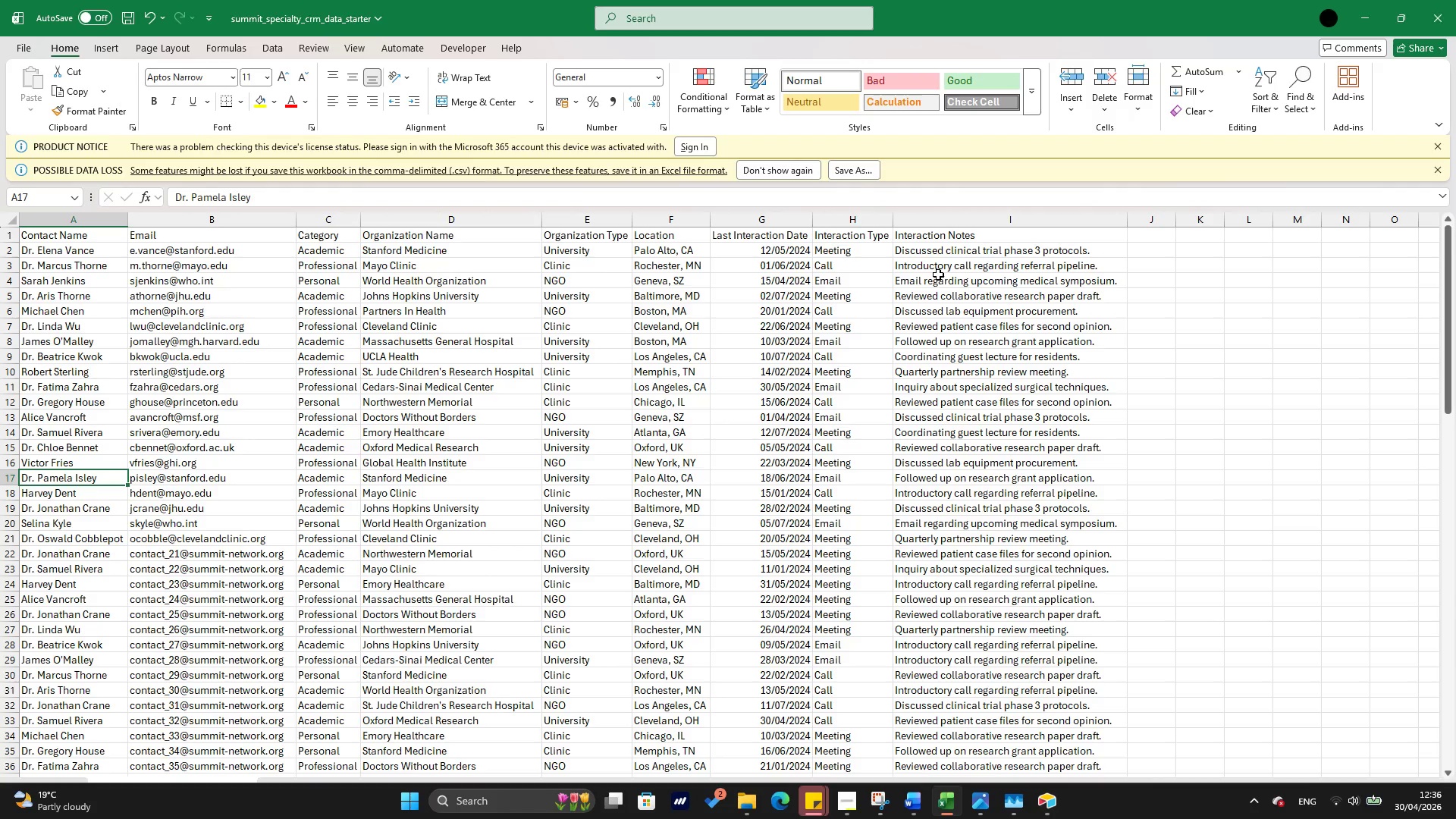 
key(Alt+Tab)
 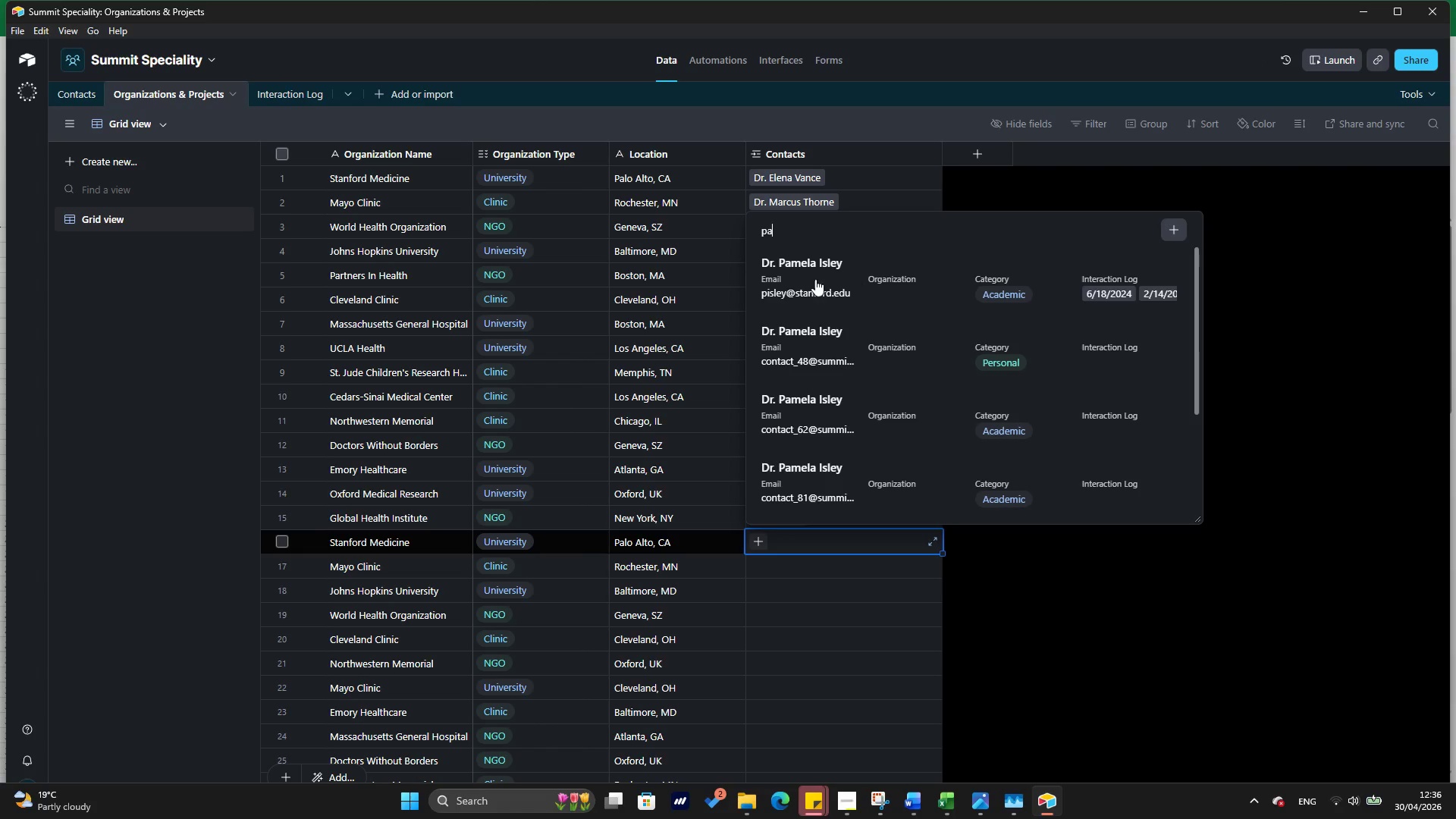 
left_click([815, 279])
 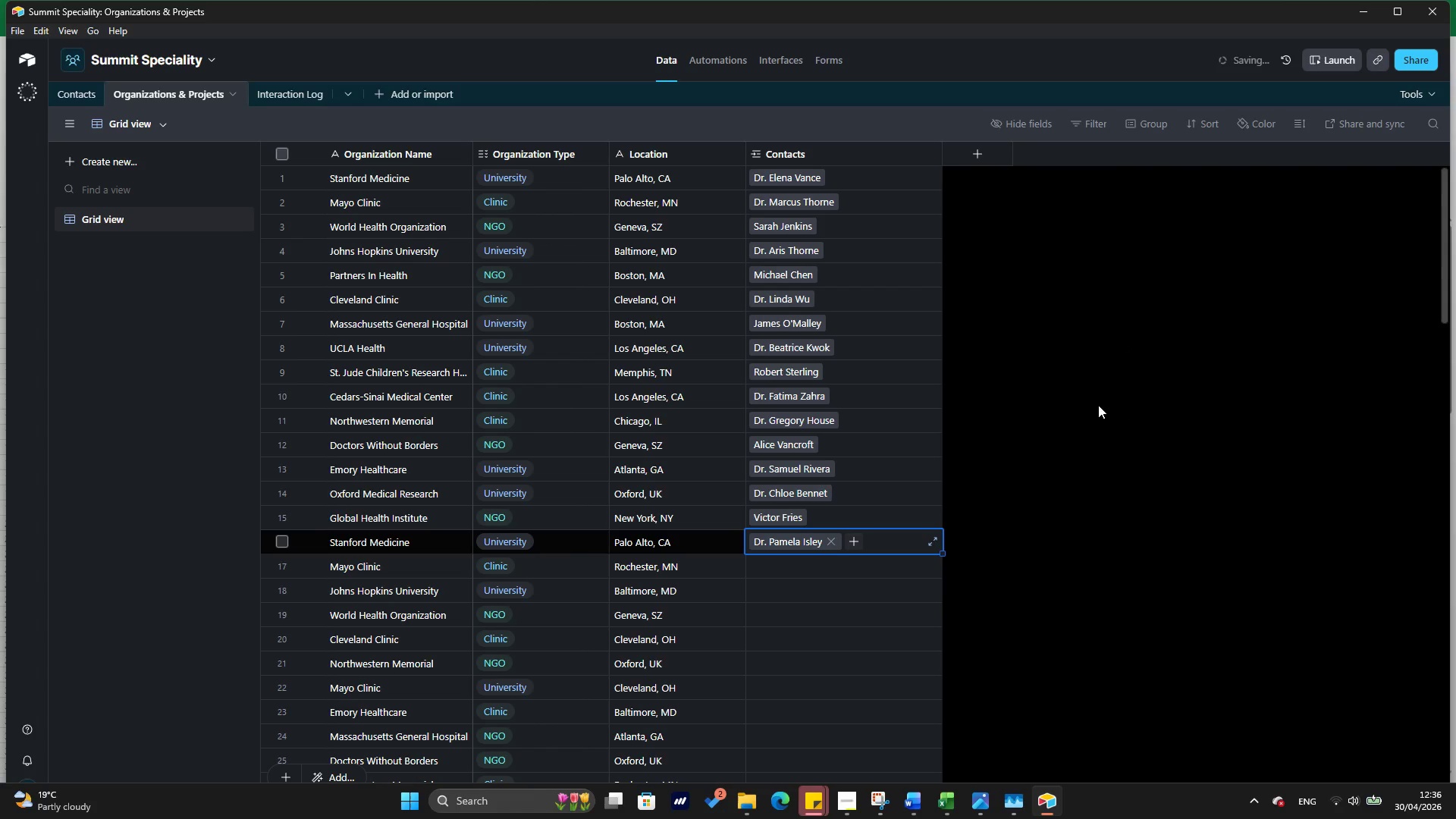 
left_click([1116, 431])
 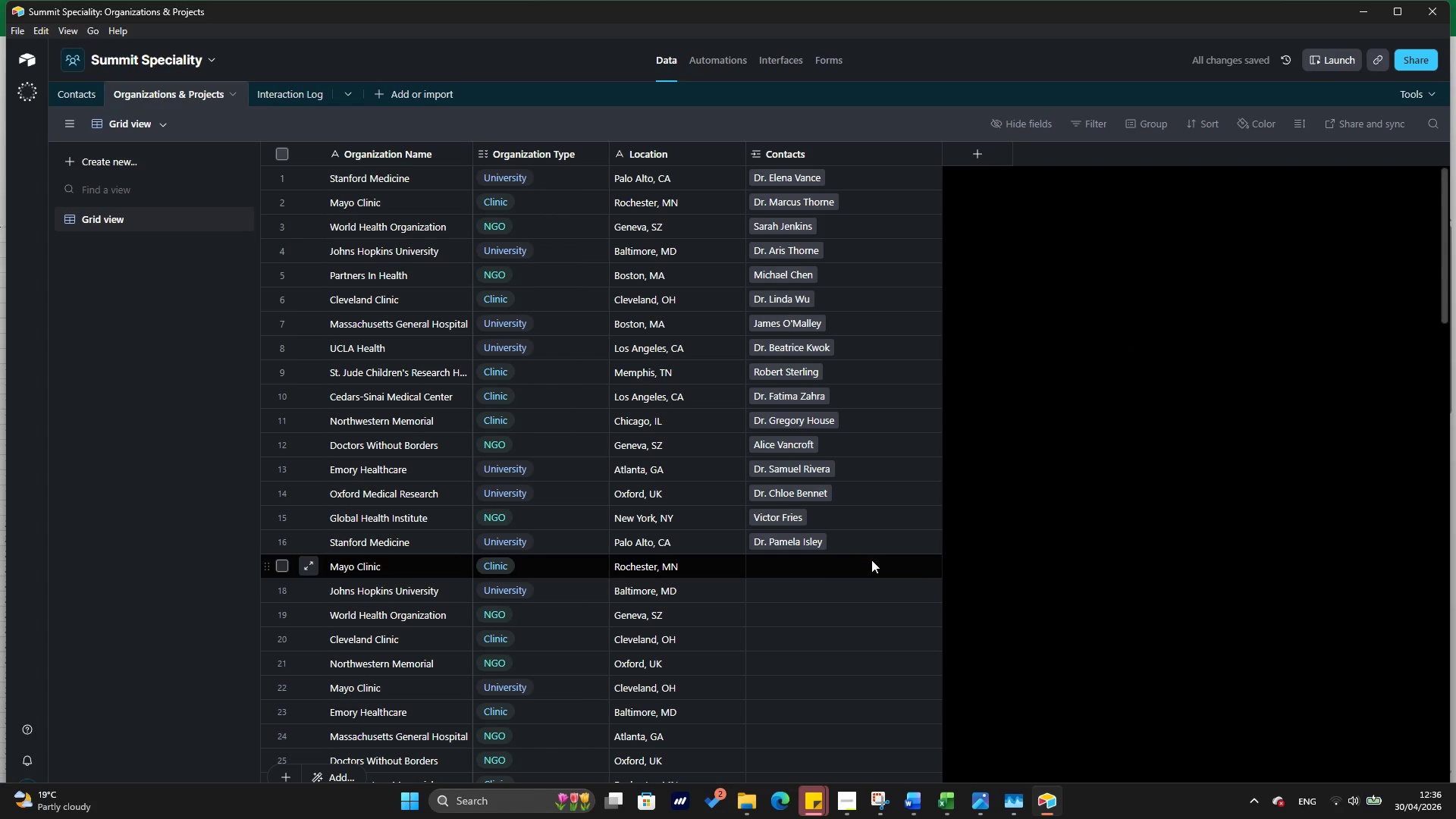 
key(Alt+Tab)
 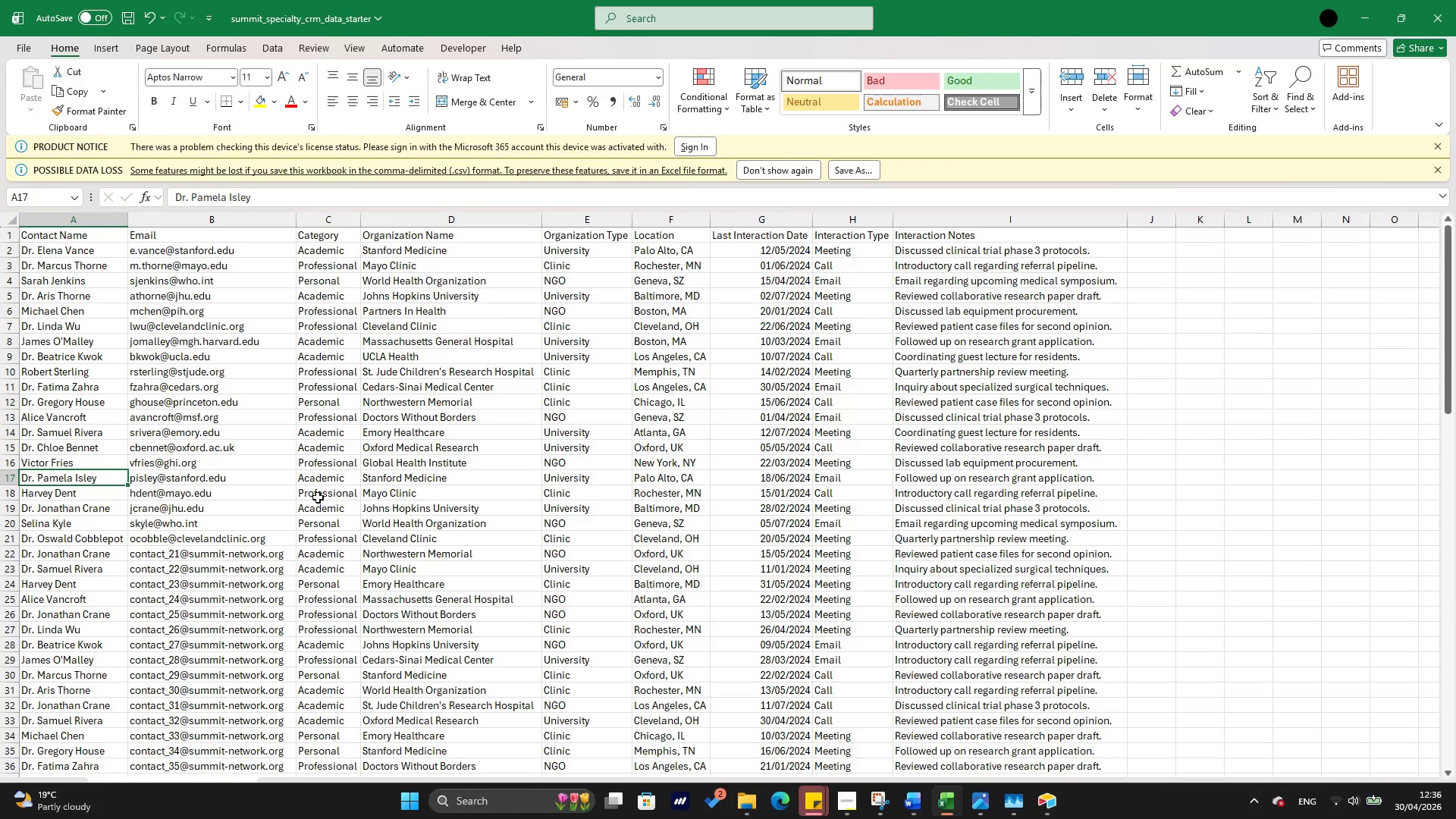 
left_click([398, 495])
 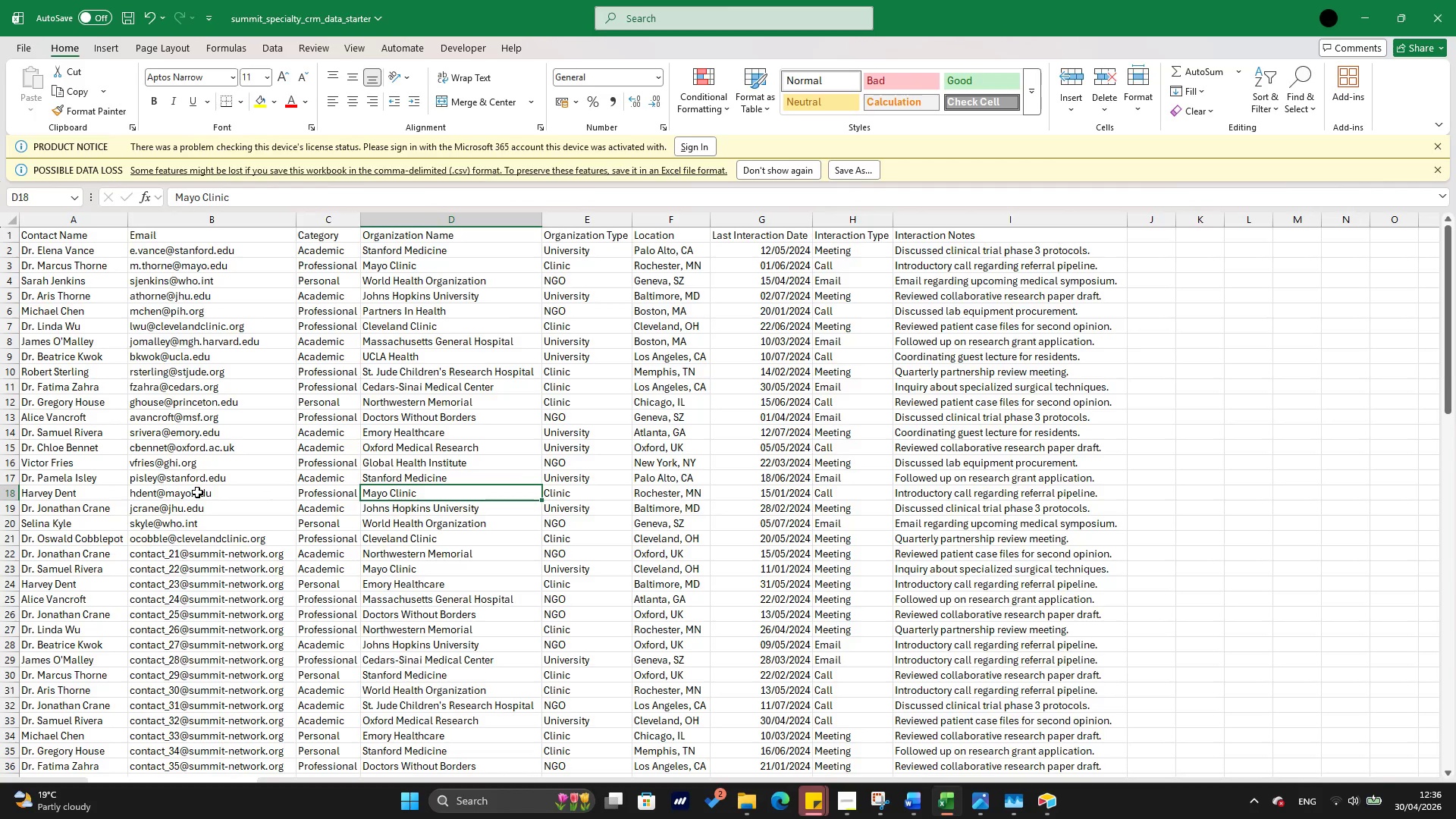 
left_click([196, 492])
 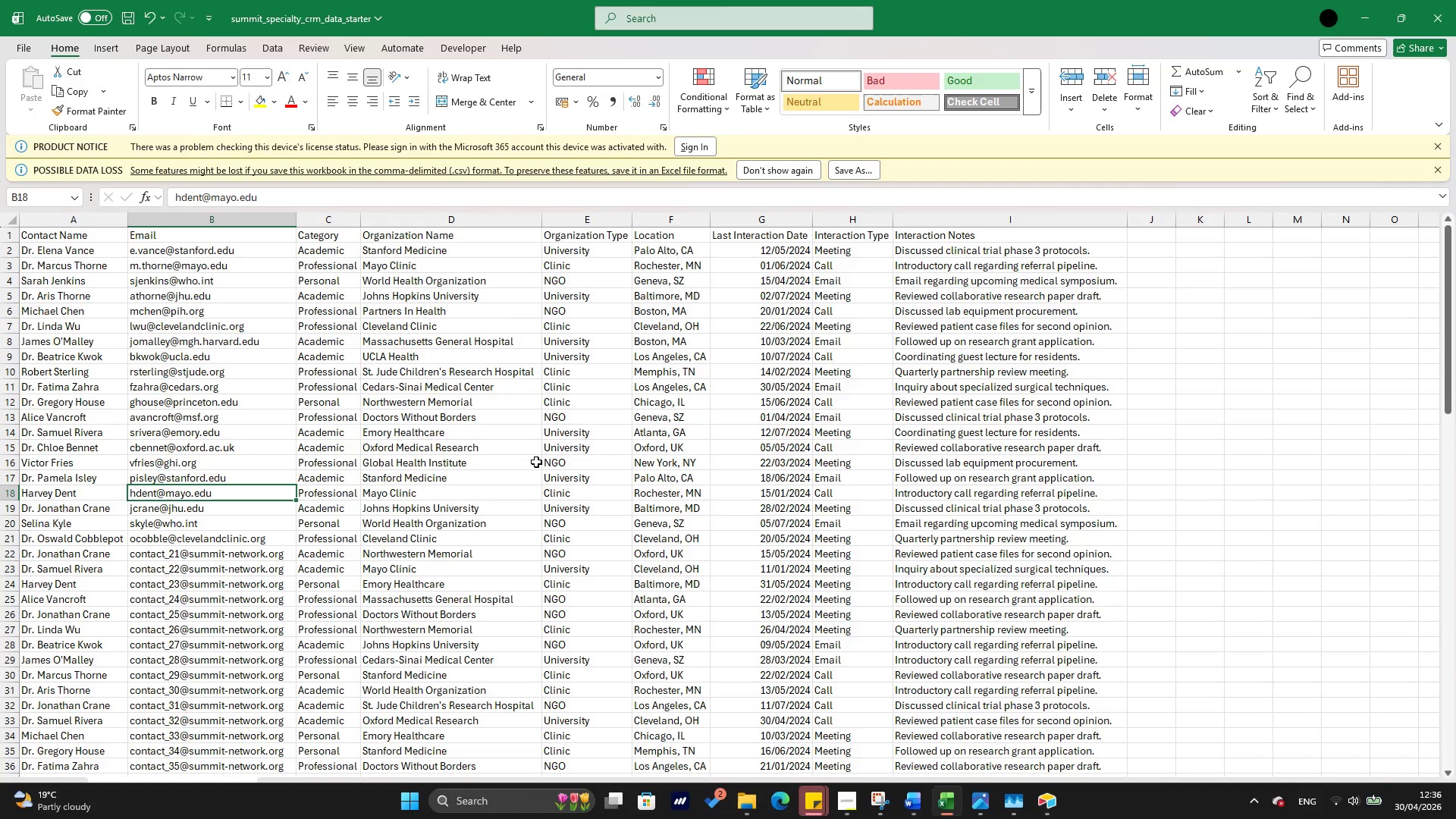 
key(Alt+Tab)
 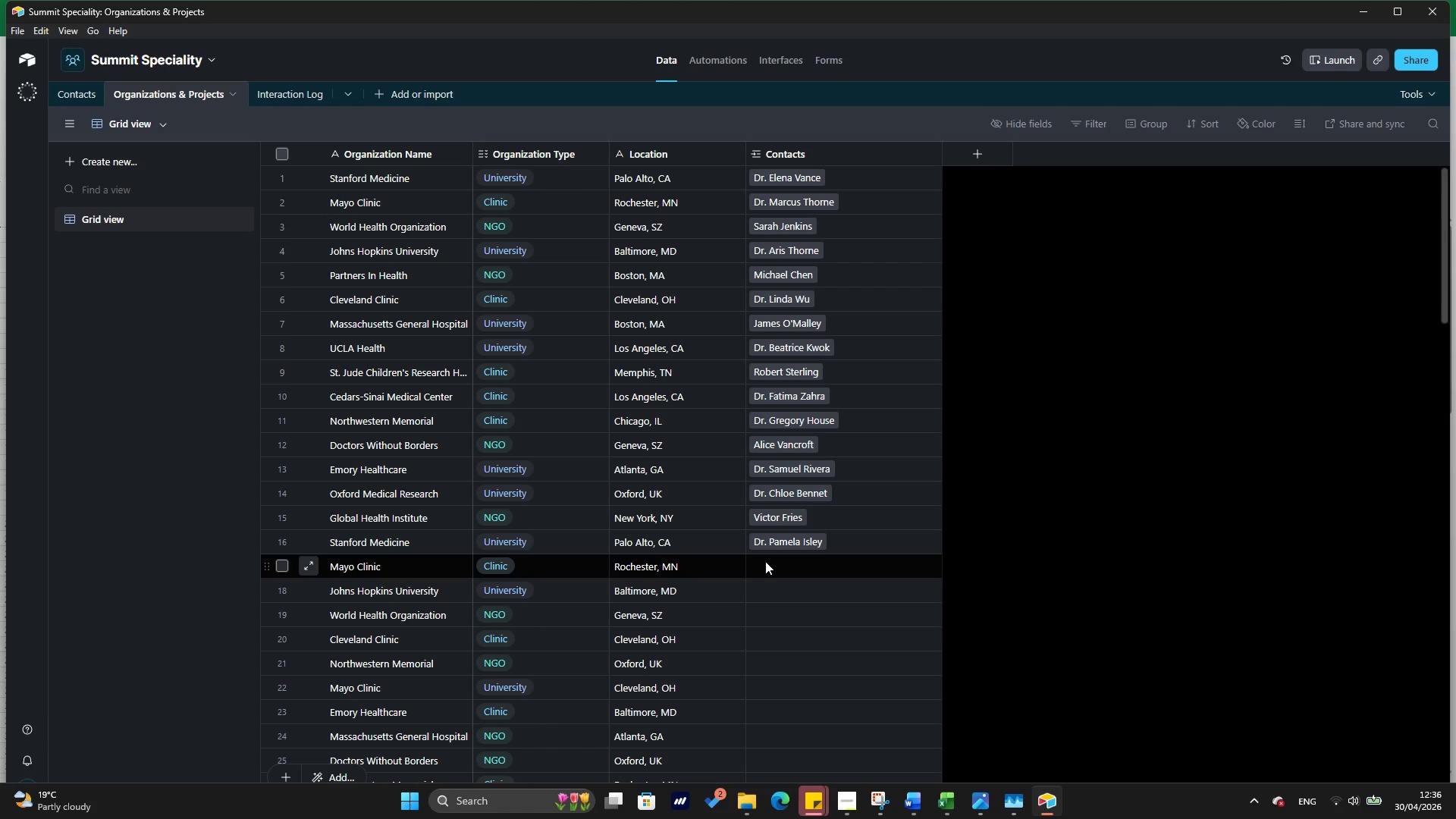 
left_click([771, 561])
 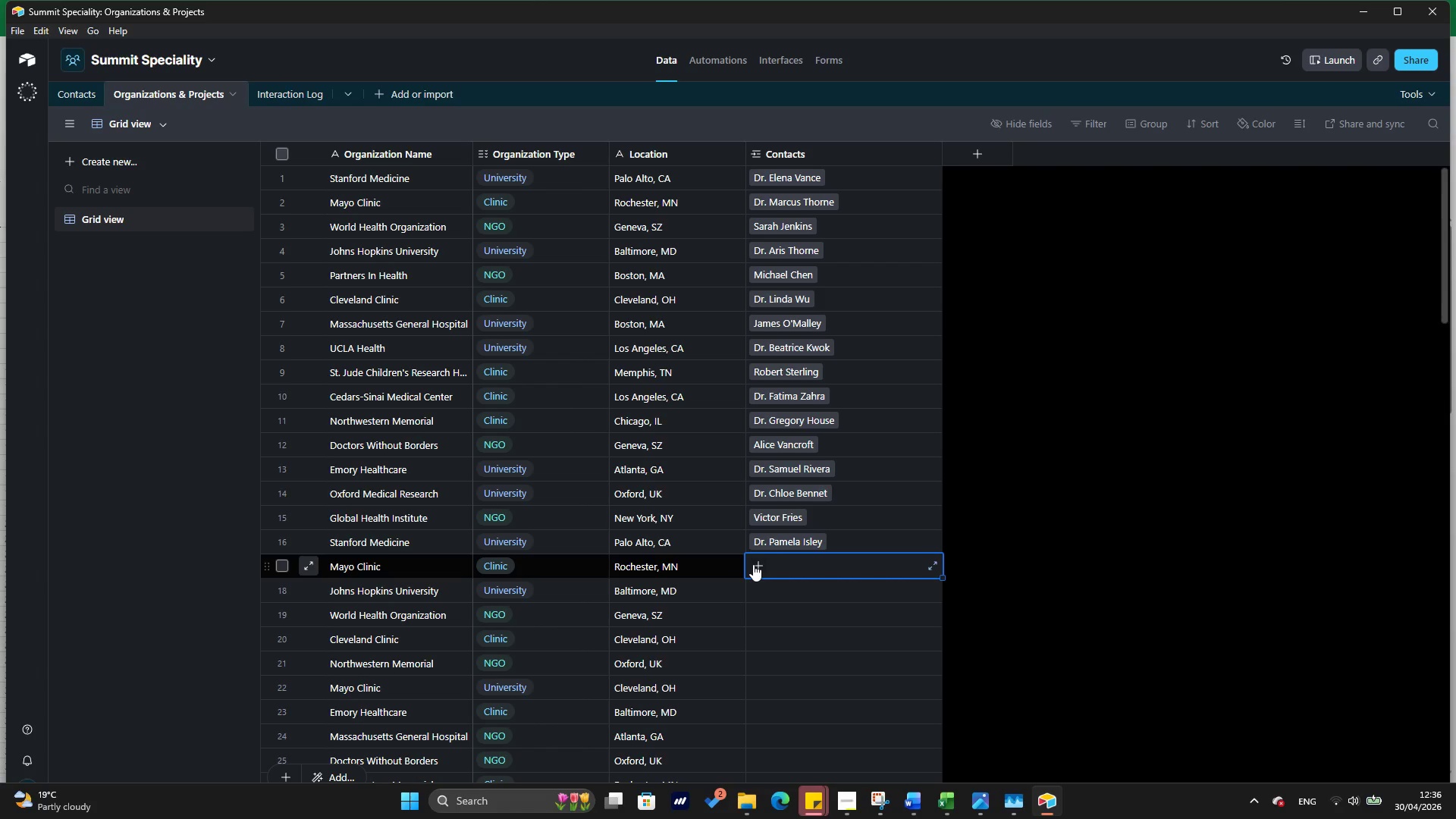 
left_click([753, 564])
 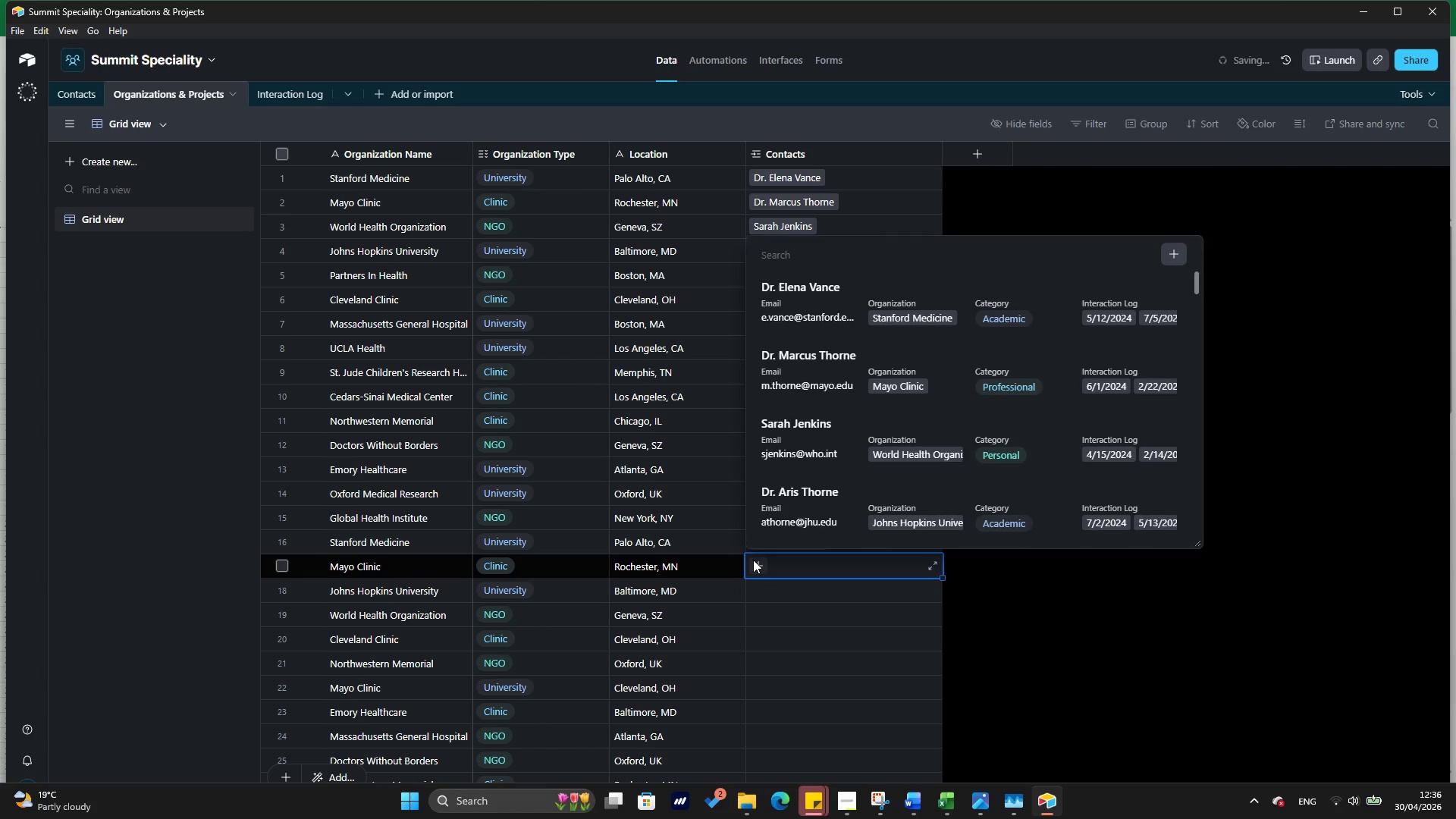 
type(harv)
key(Tab)
 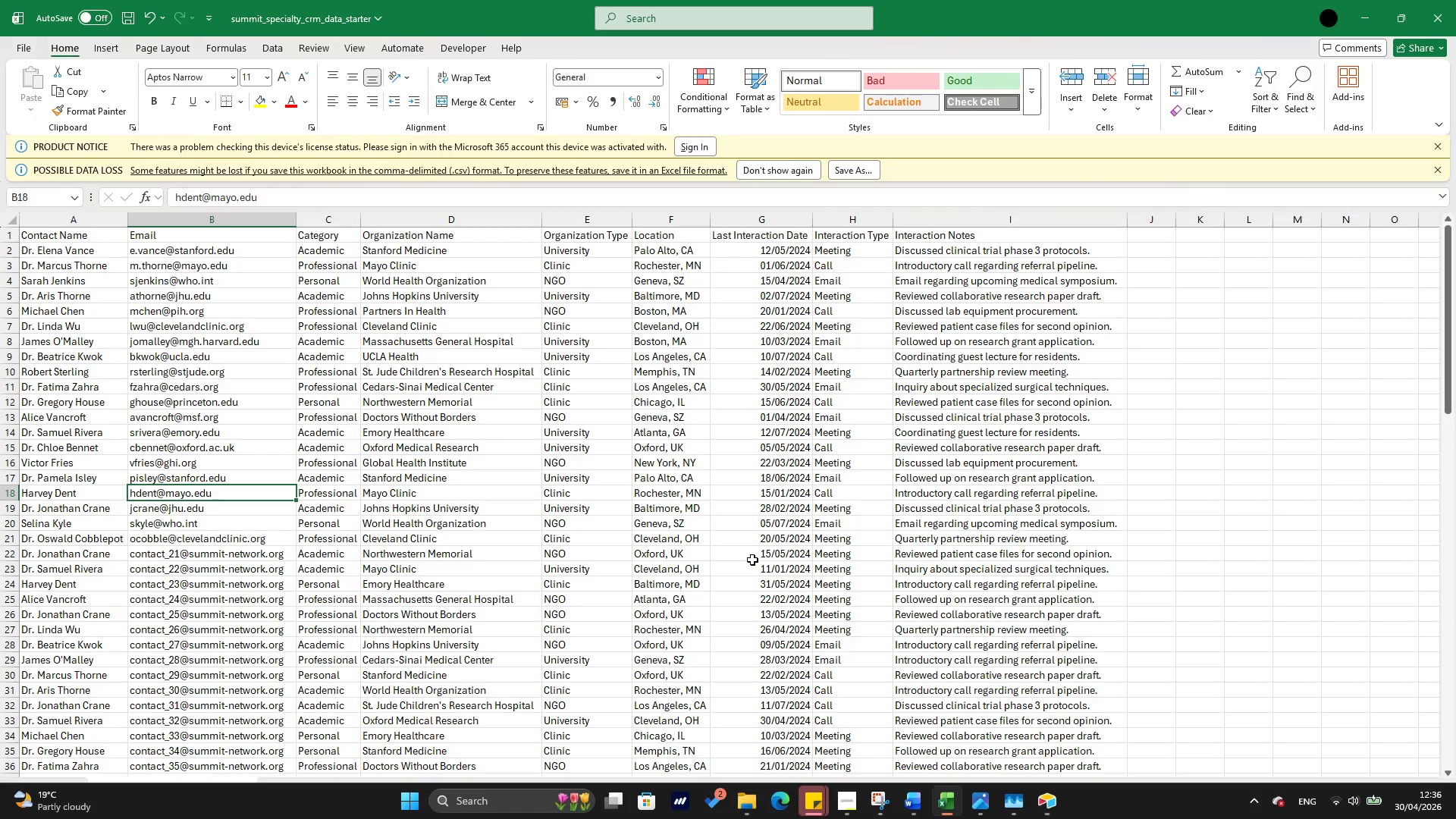 
hold_key(key=AltLeft, duration=0.88)
 